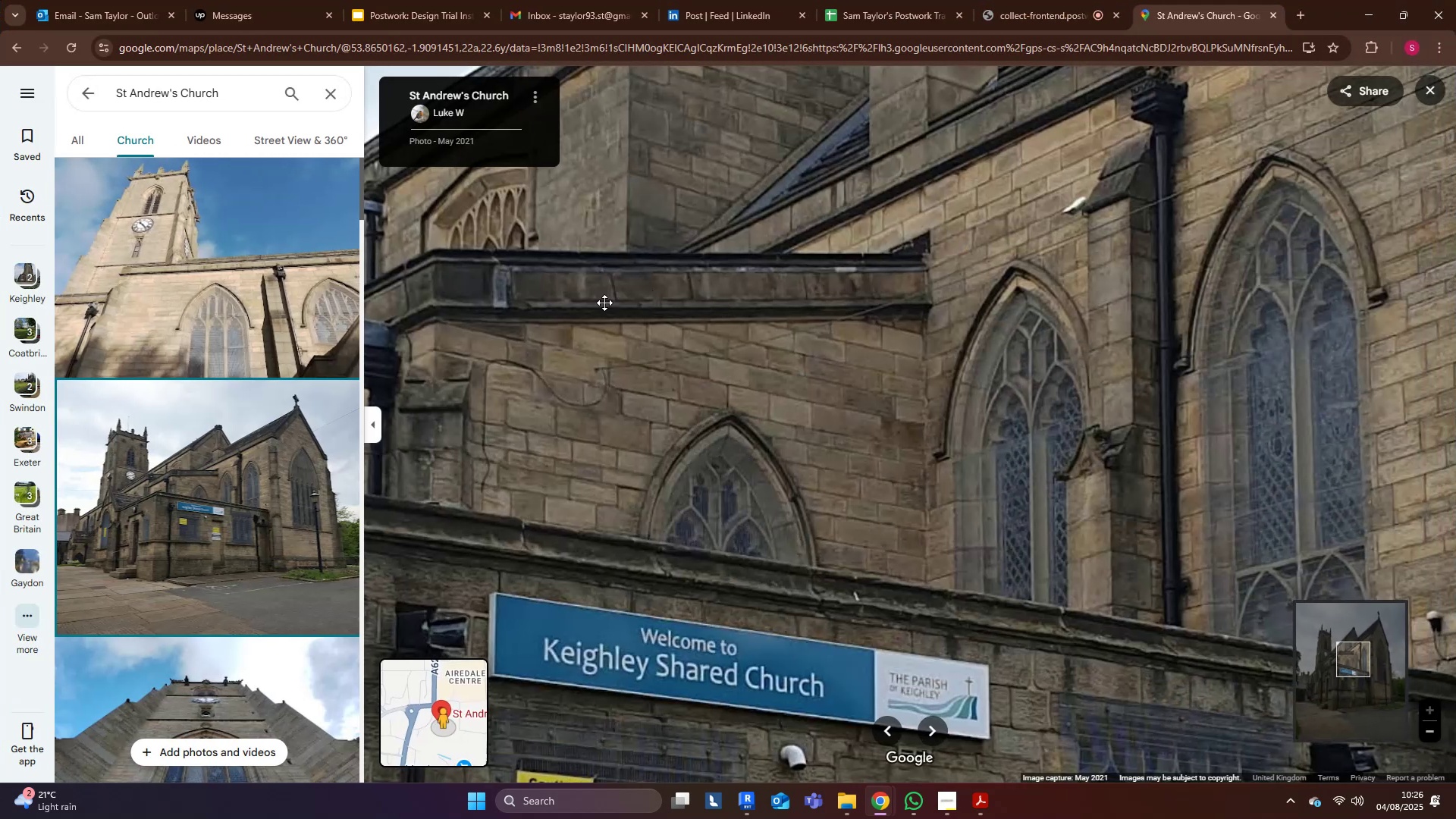 
scroll: coordinate [946, 322], scroll_direction: up, amount: 3.0
 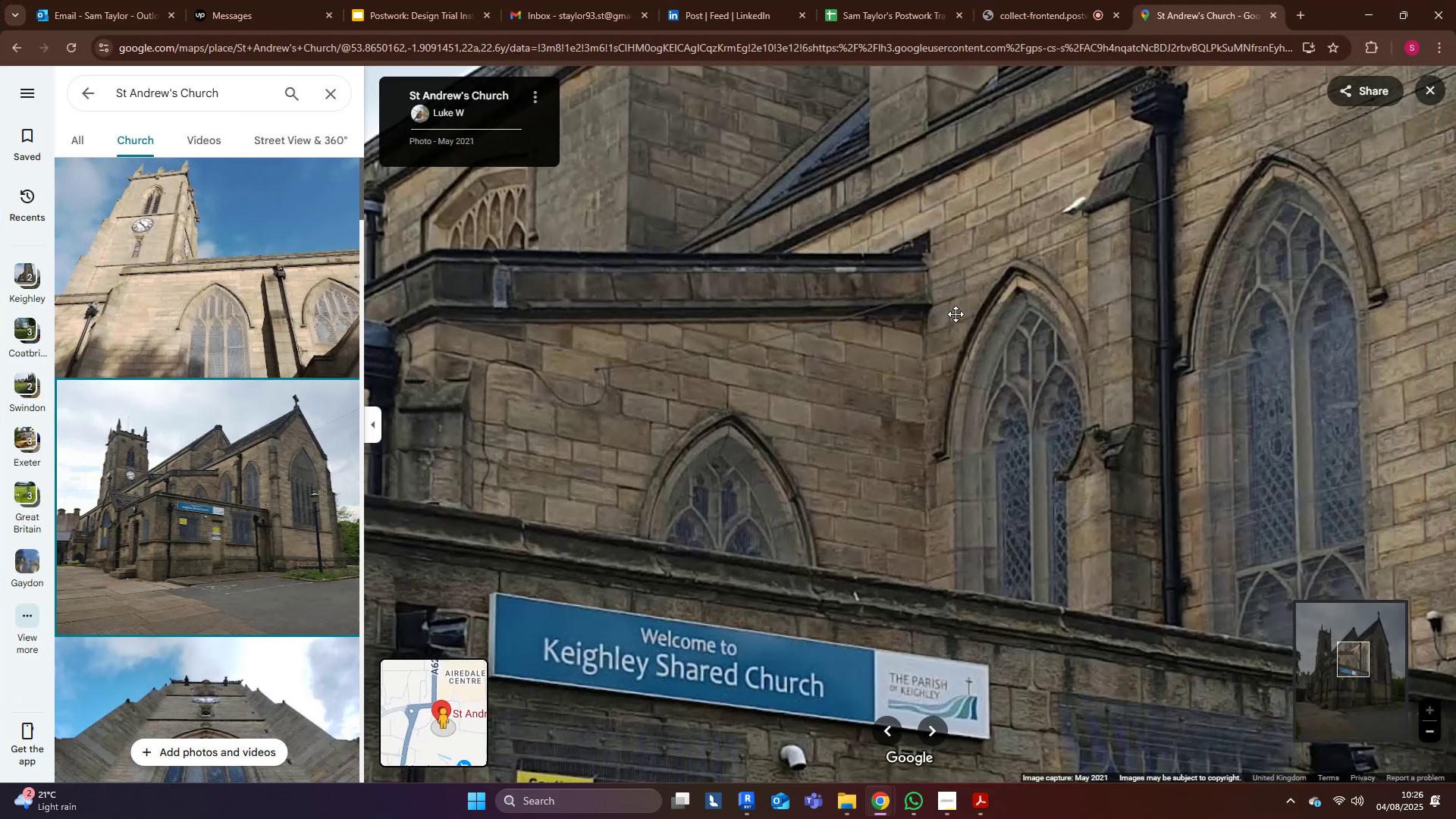 
left_click_drag(start_coordinate=[1009, 266], to_coordinate=[974, 392])
 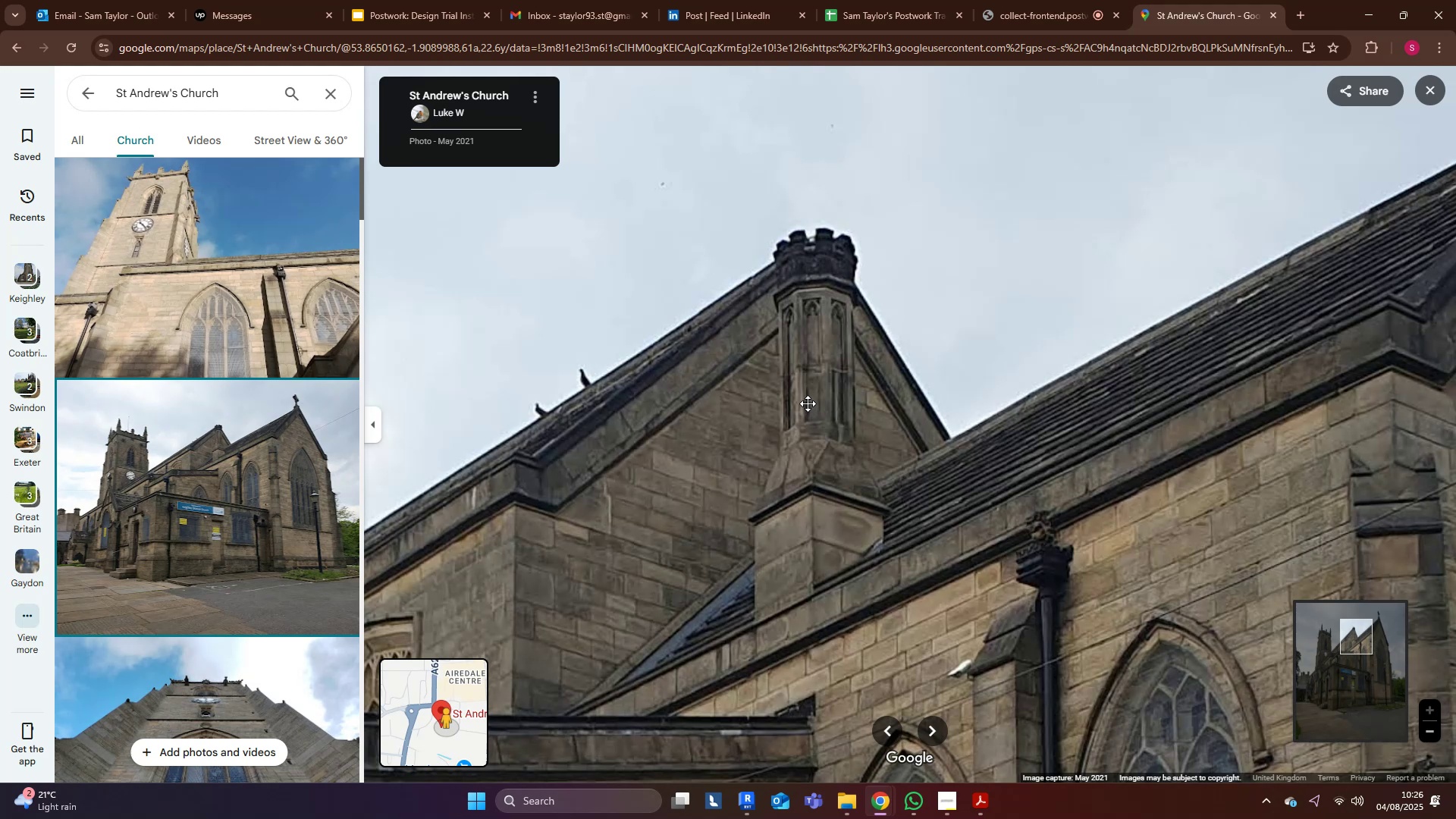 
wait(13.65)
 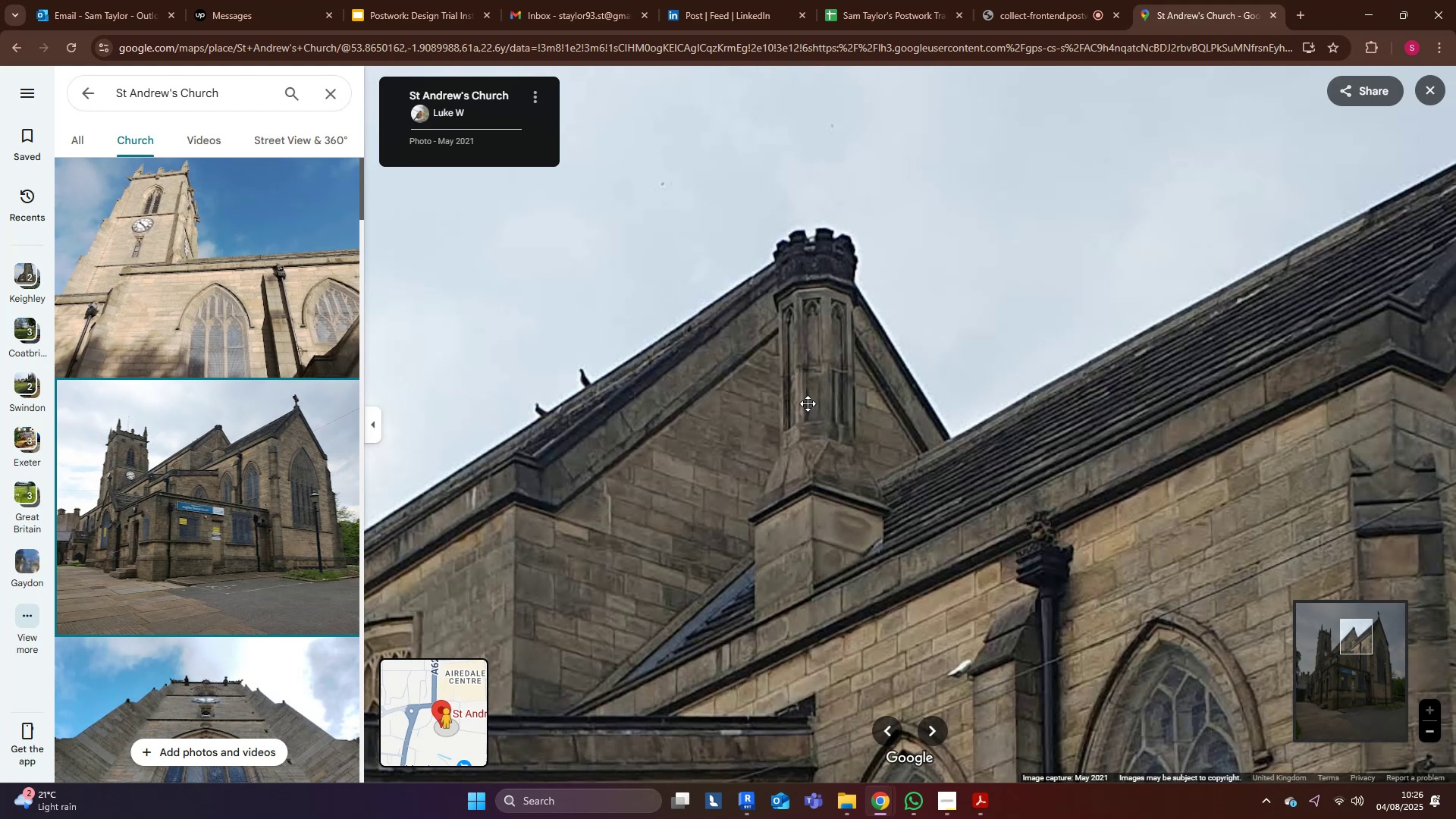 
left_click([1356, 19])
 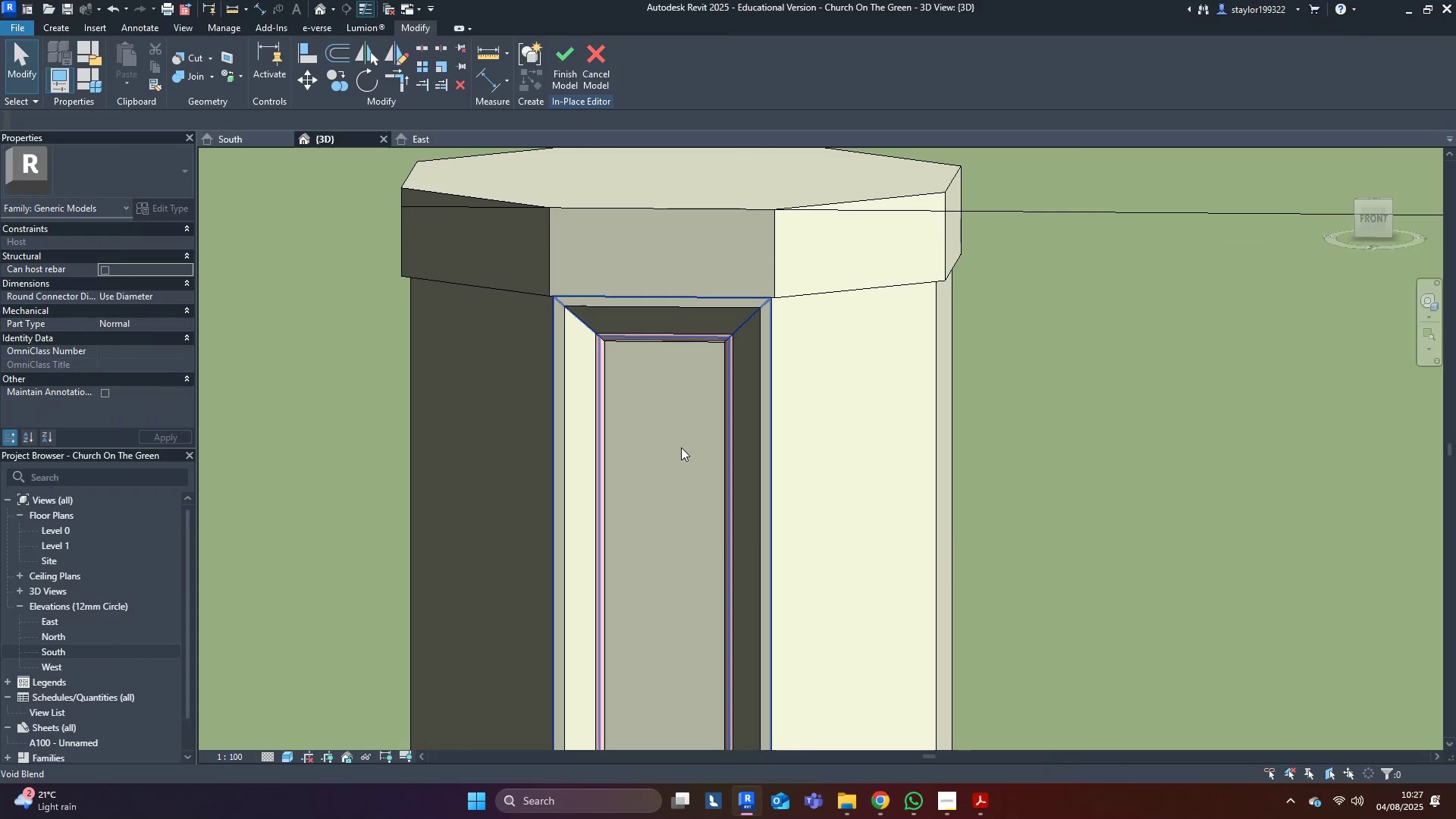 
middle_click([676, 448])
 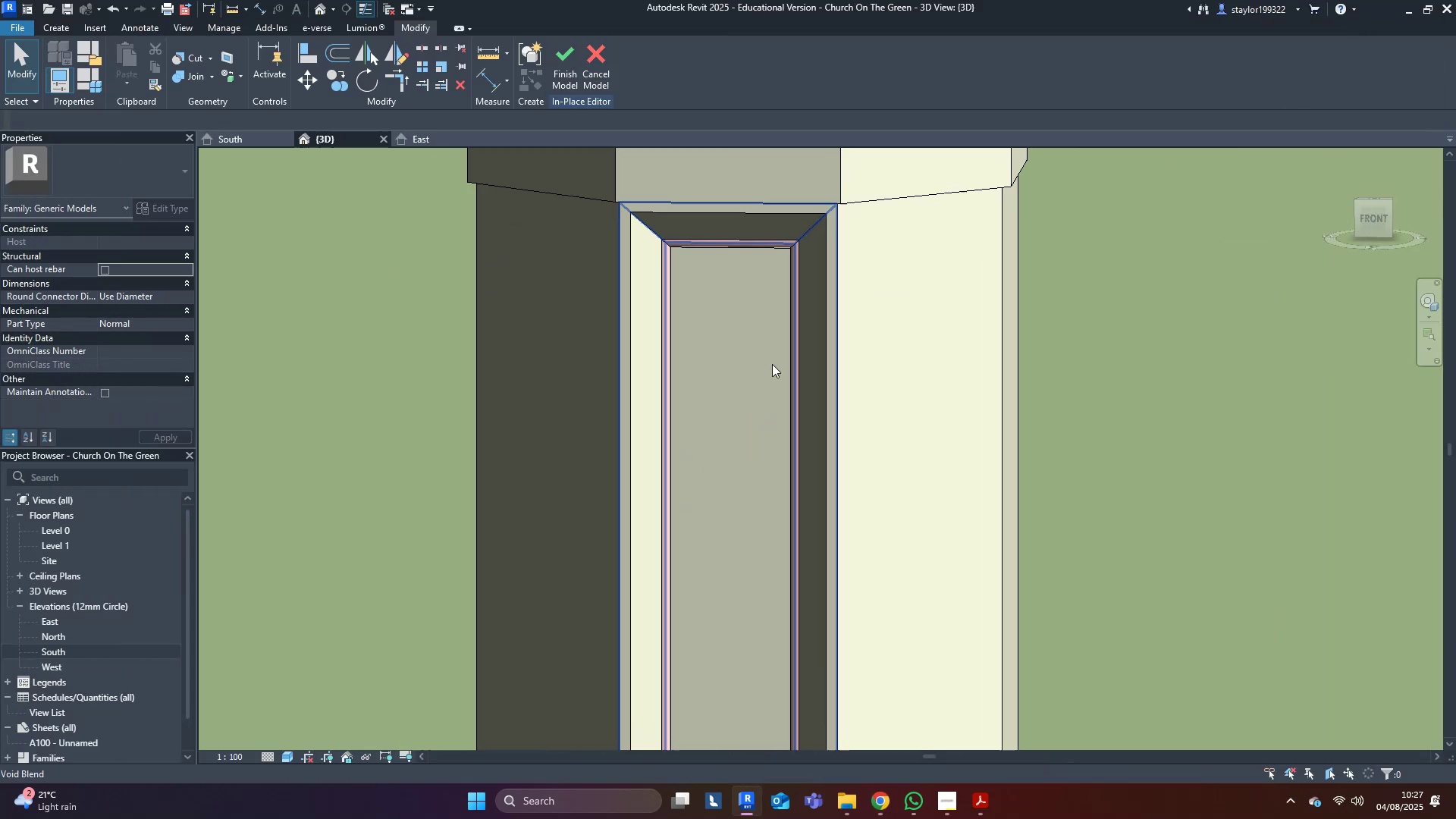 
scroll: coordinate [774, 350], scroll_direction: down, amount: 4.0
 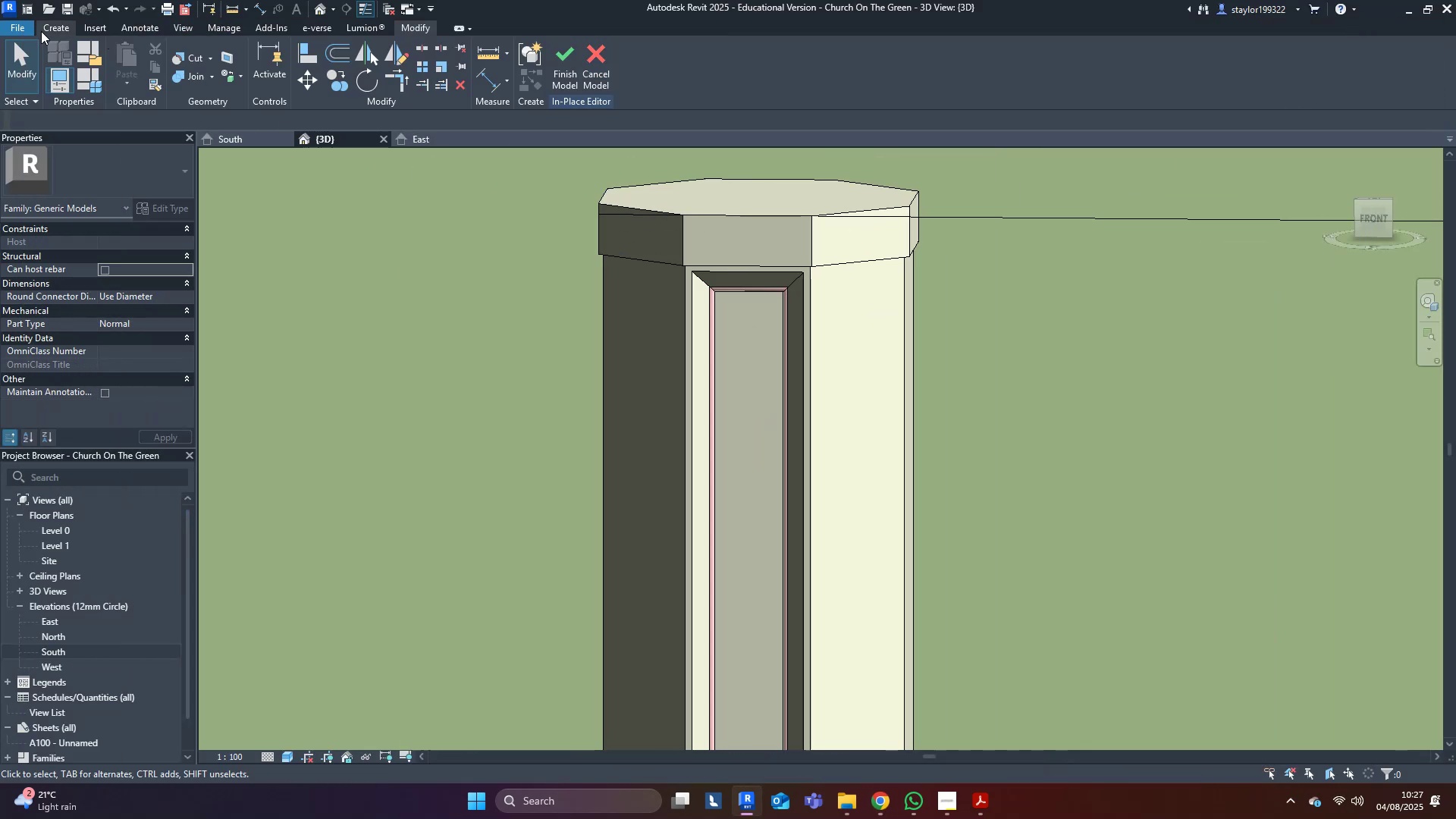 
left_click([60, 27])
 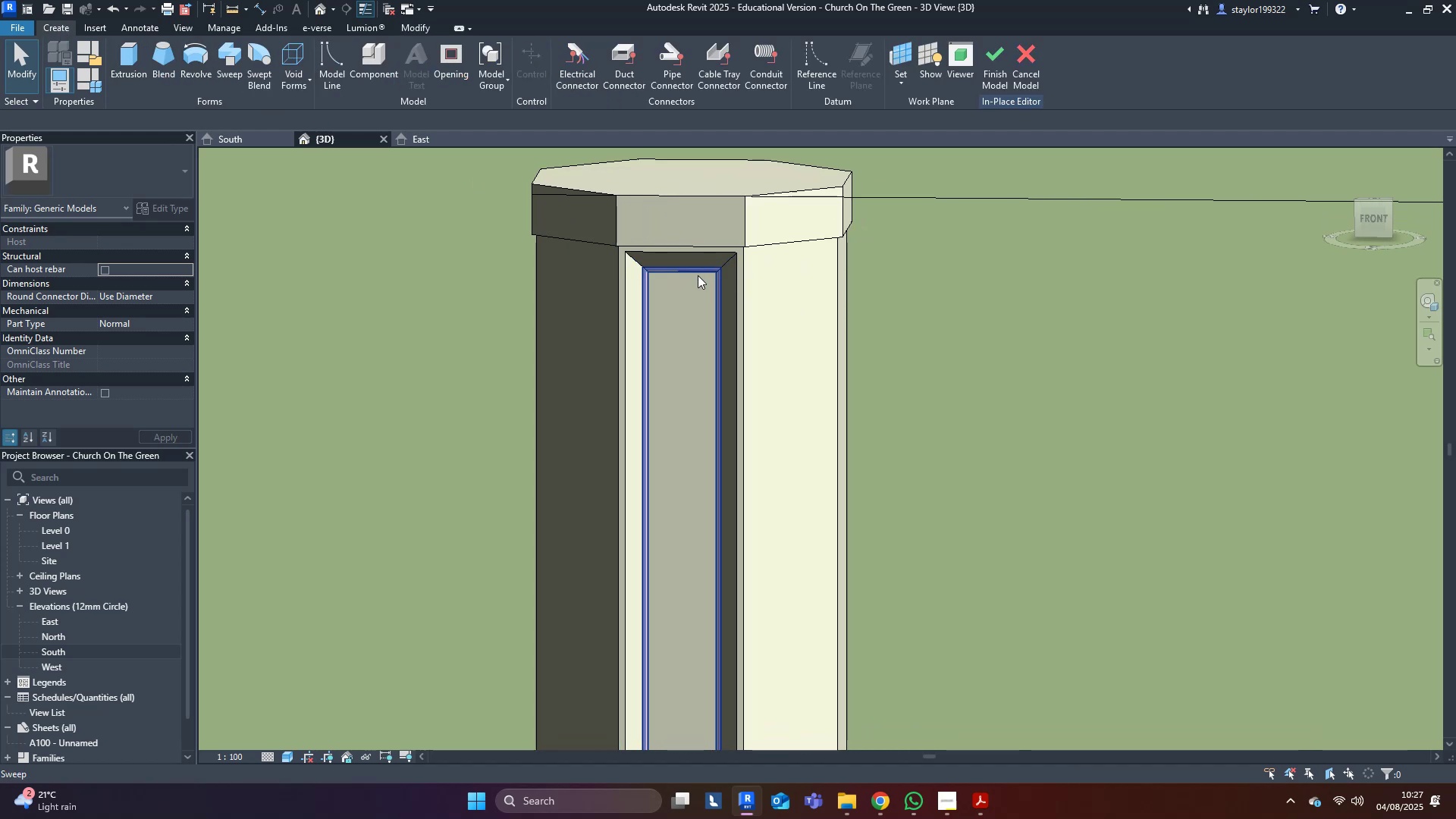 
hold_key(key=ControlLeft, duration=0.43)
 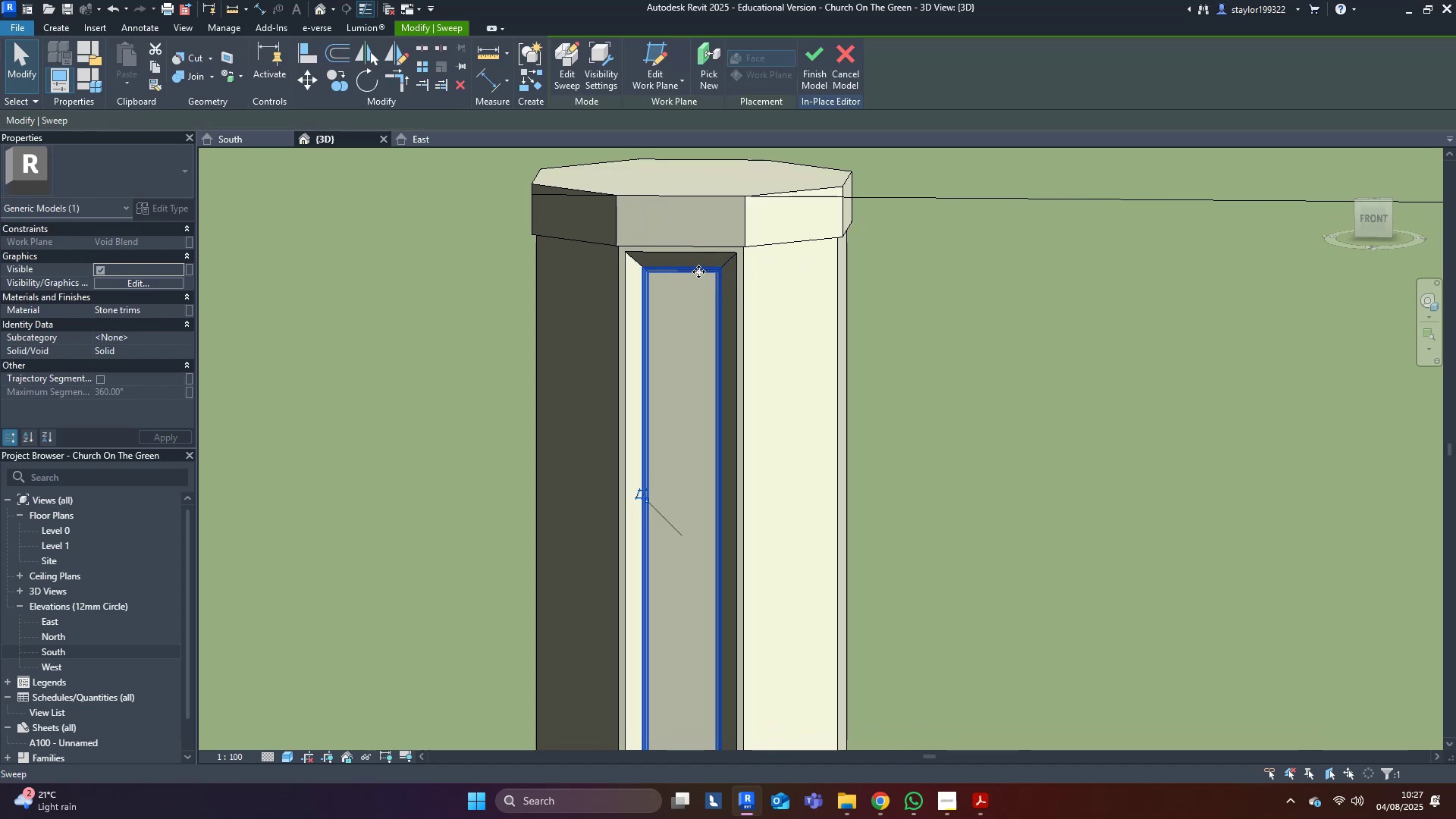 
key(Control+C)
 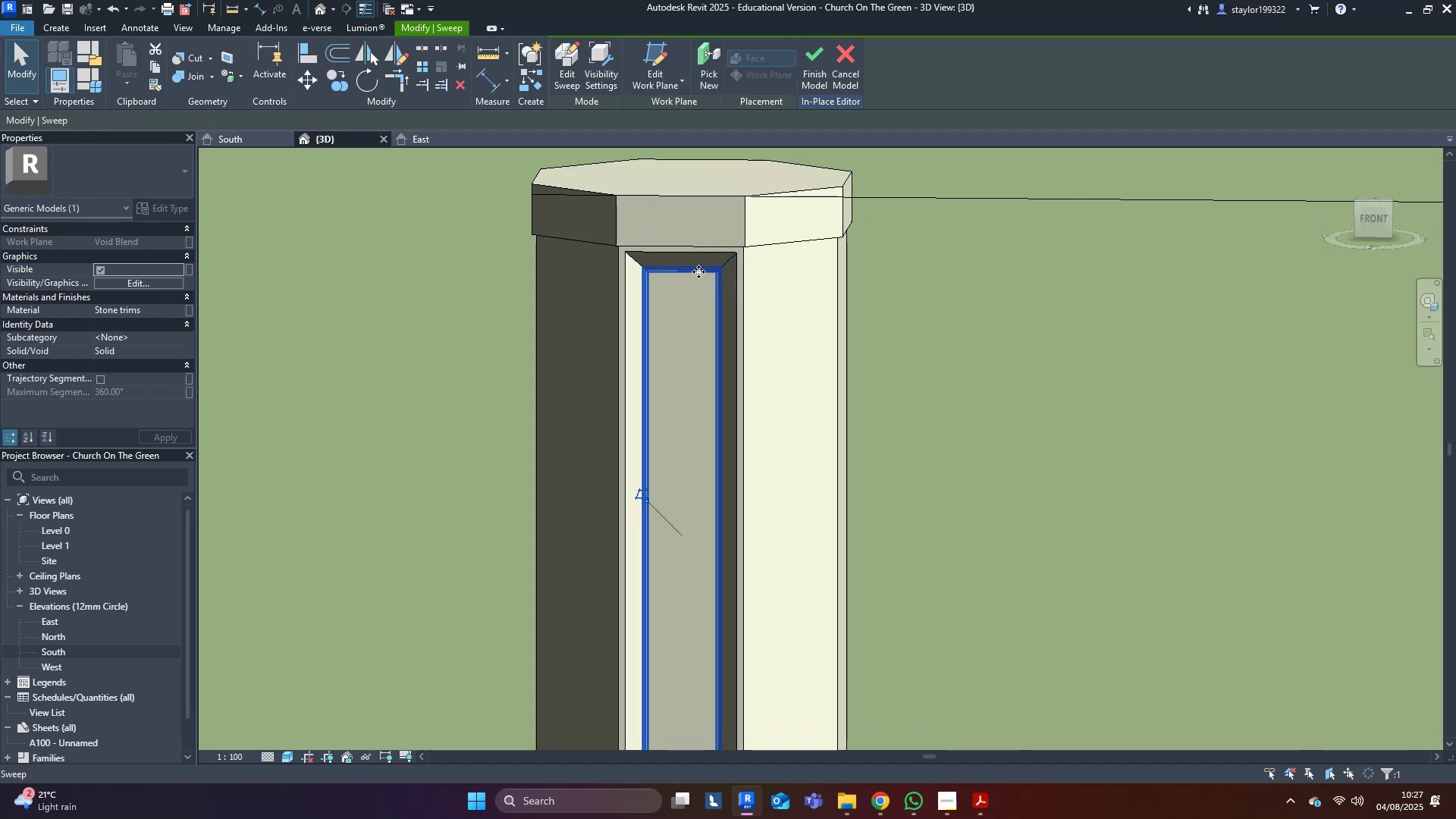 
key(Control+C)
 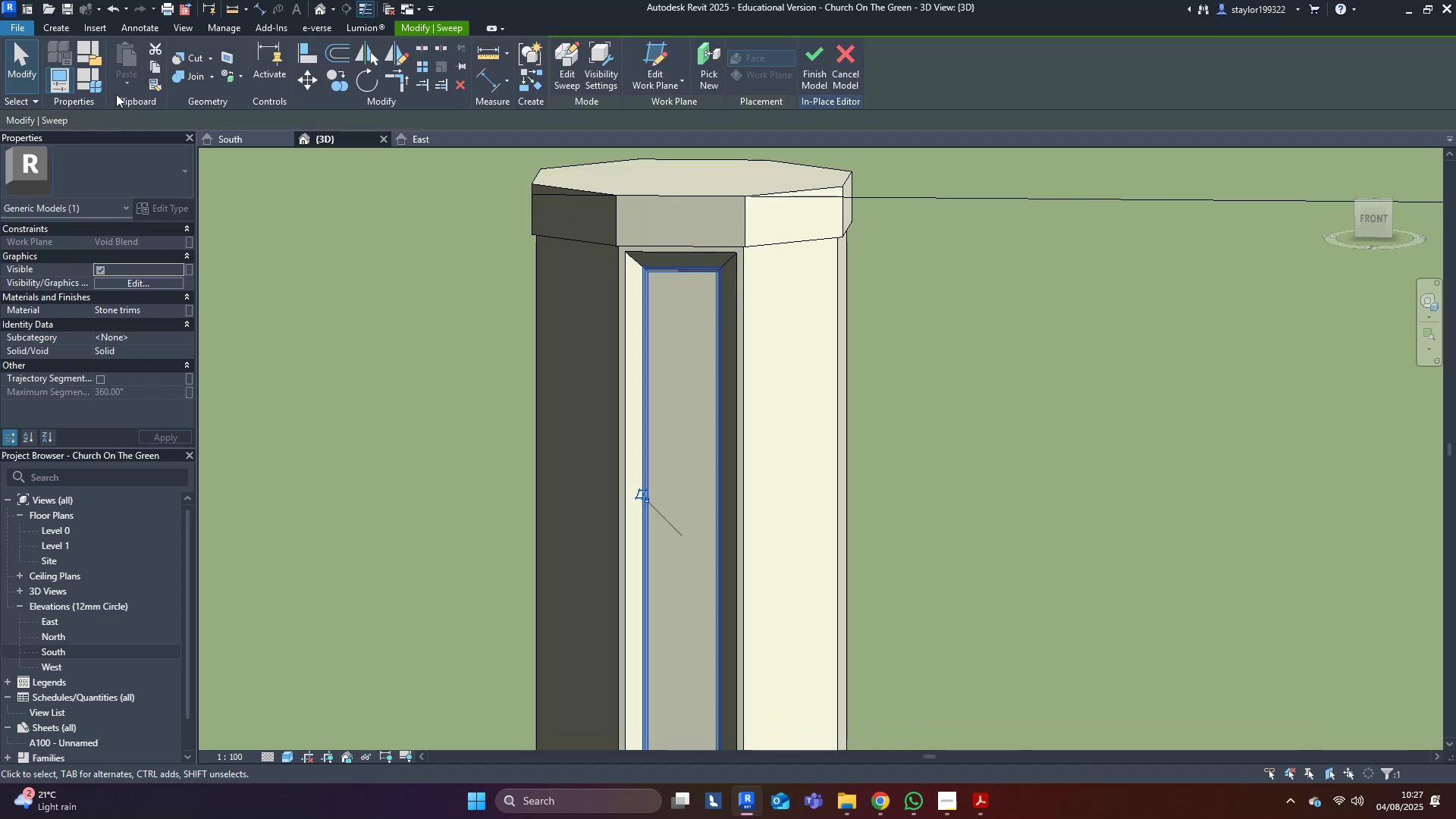 
left_click([121, 83])
 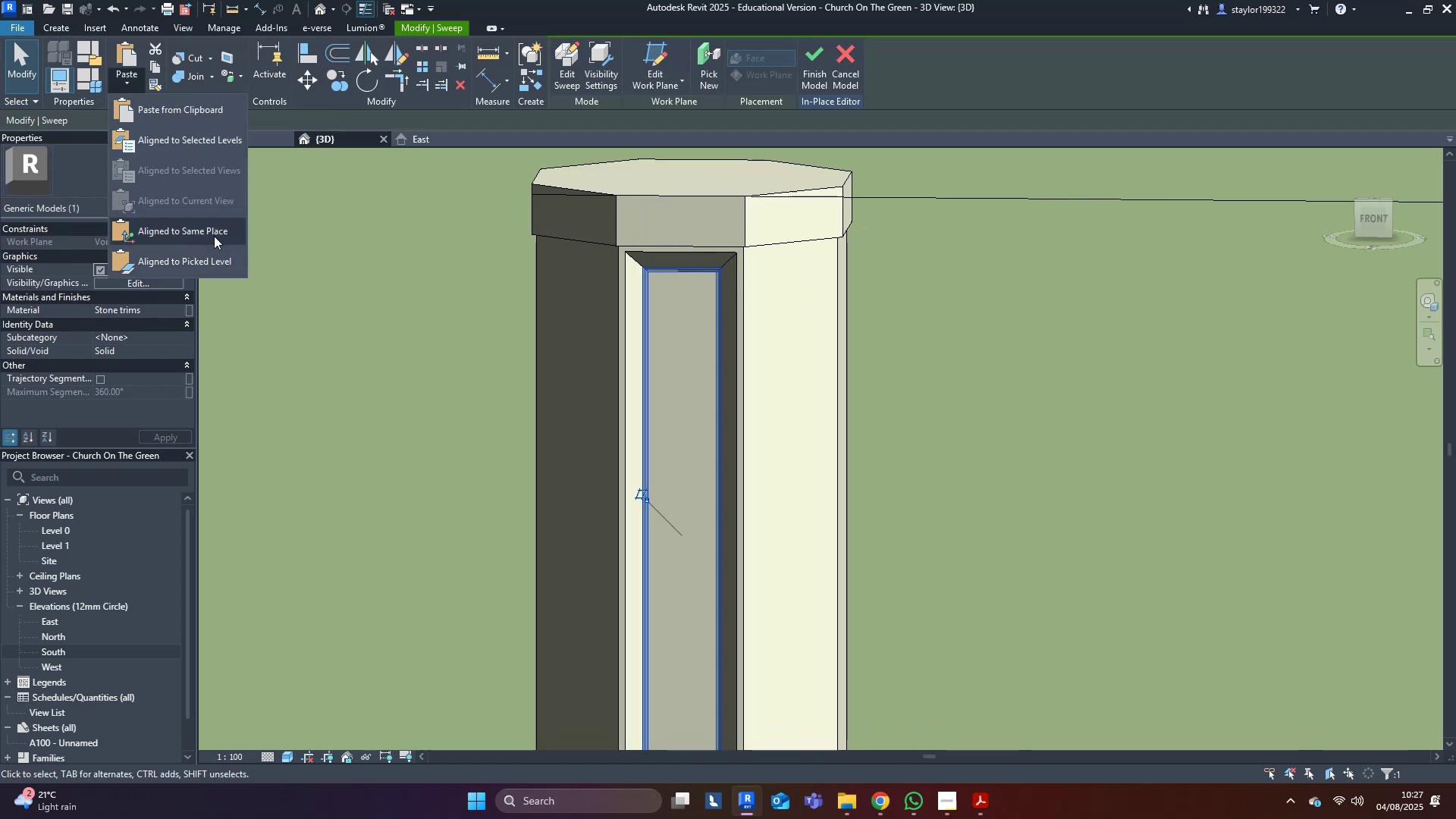 
left_click([212, 225])
 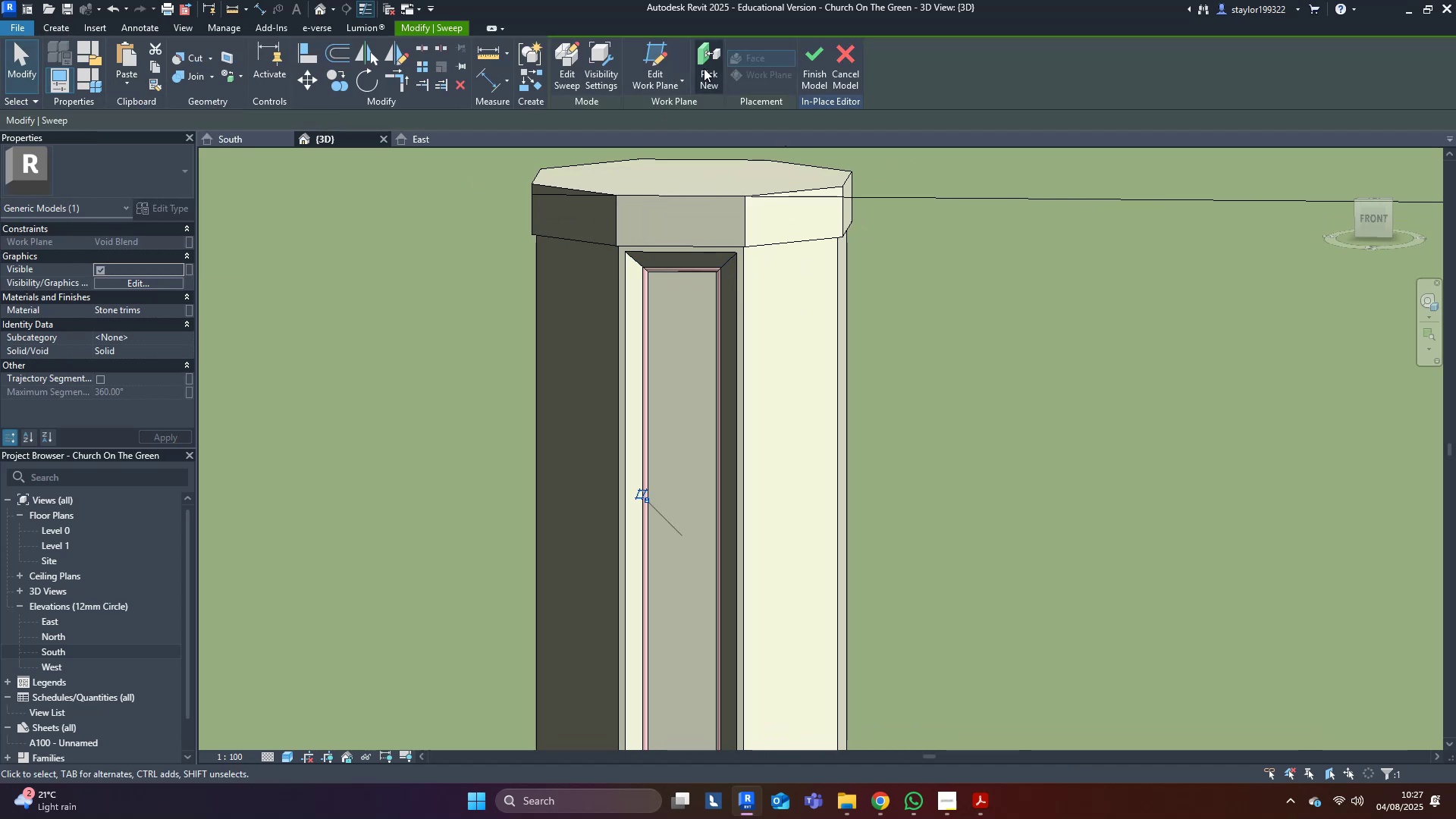 
left_click([713, 54])
 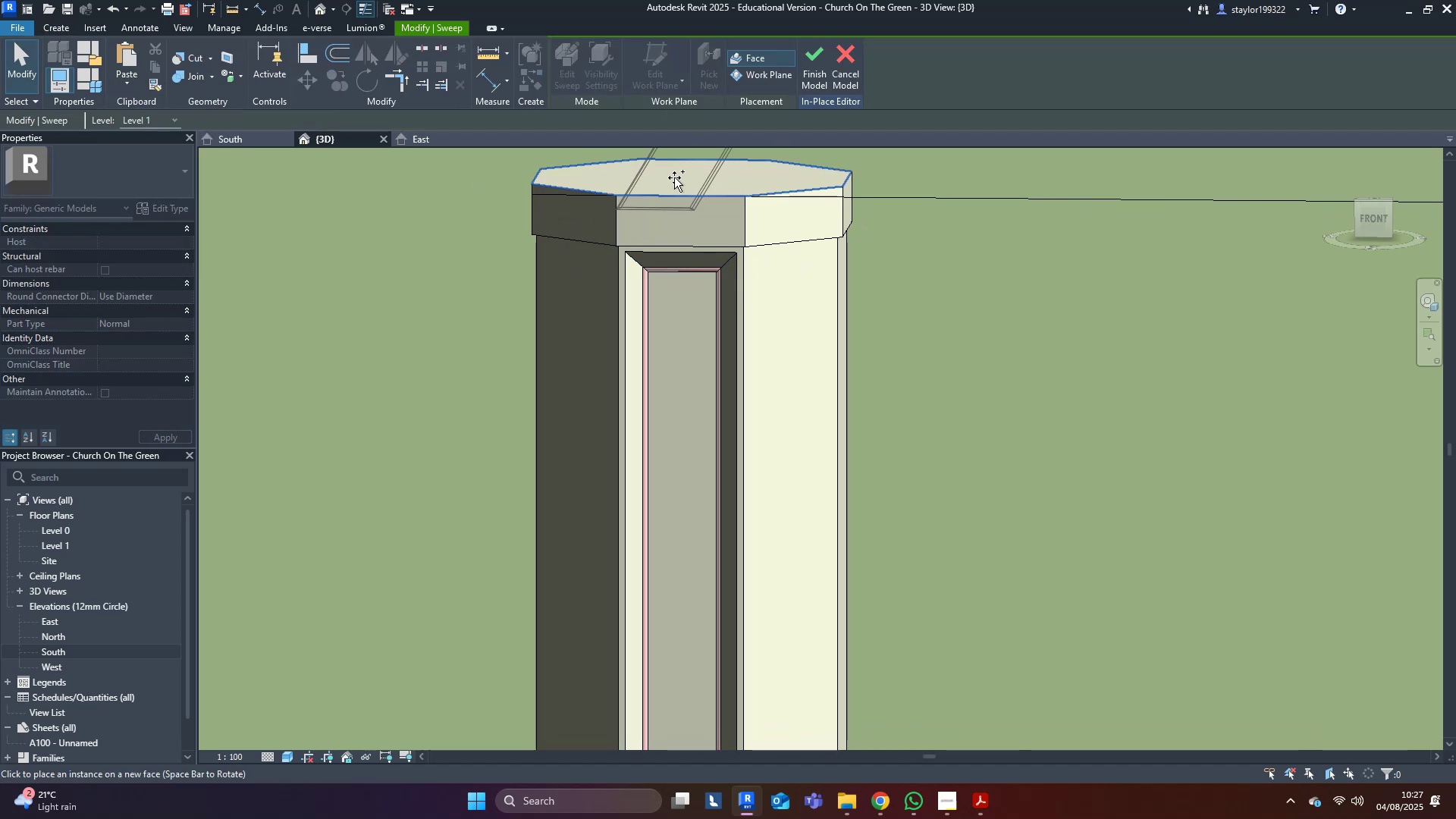 
left_click([673, 177])
 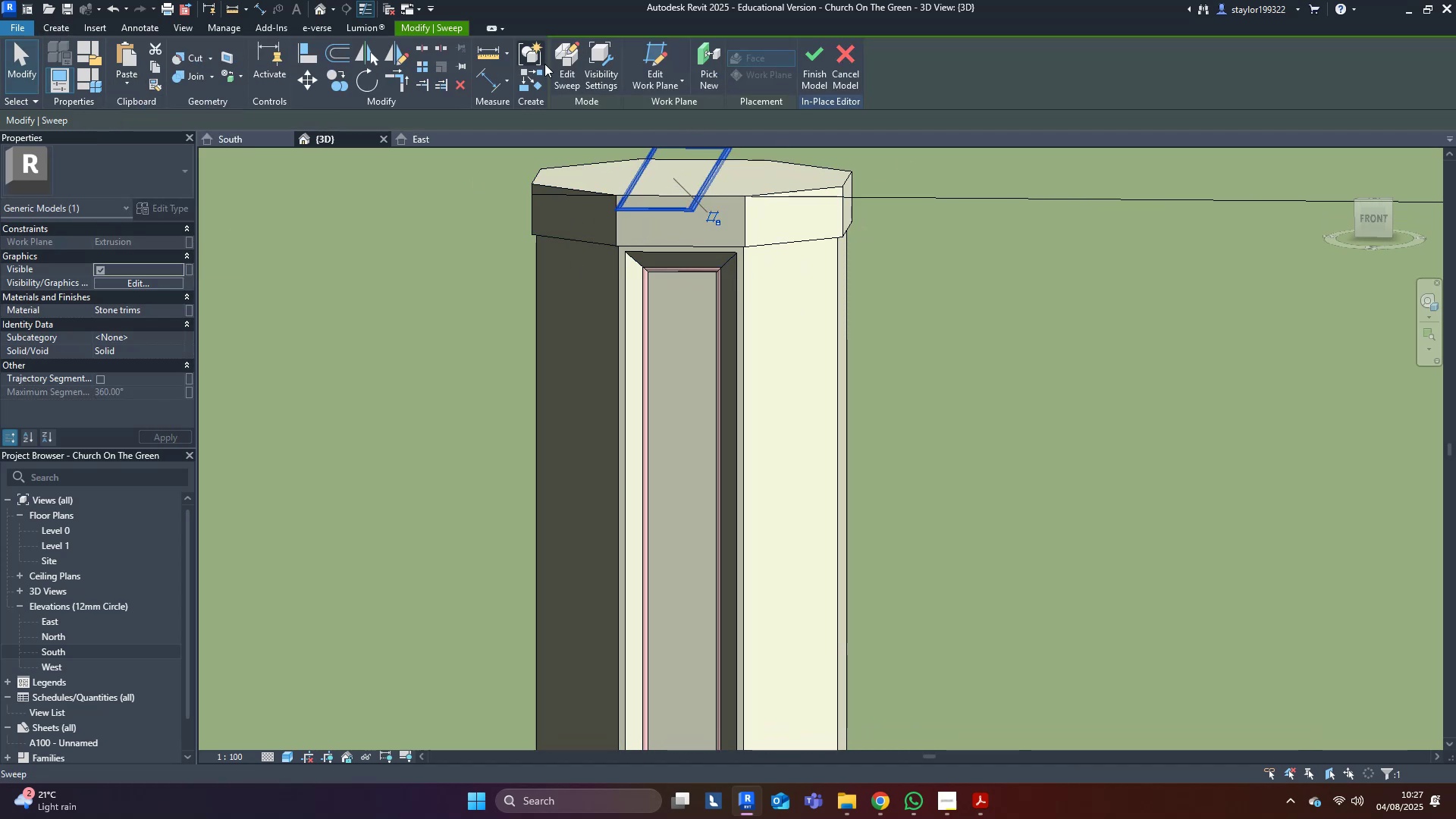 
left_click([566, 64])
 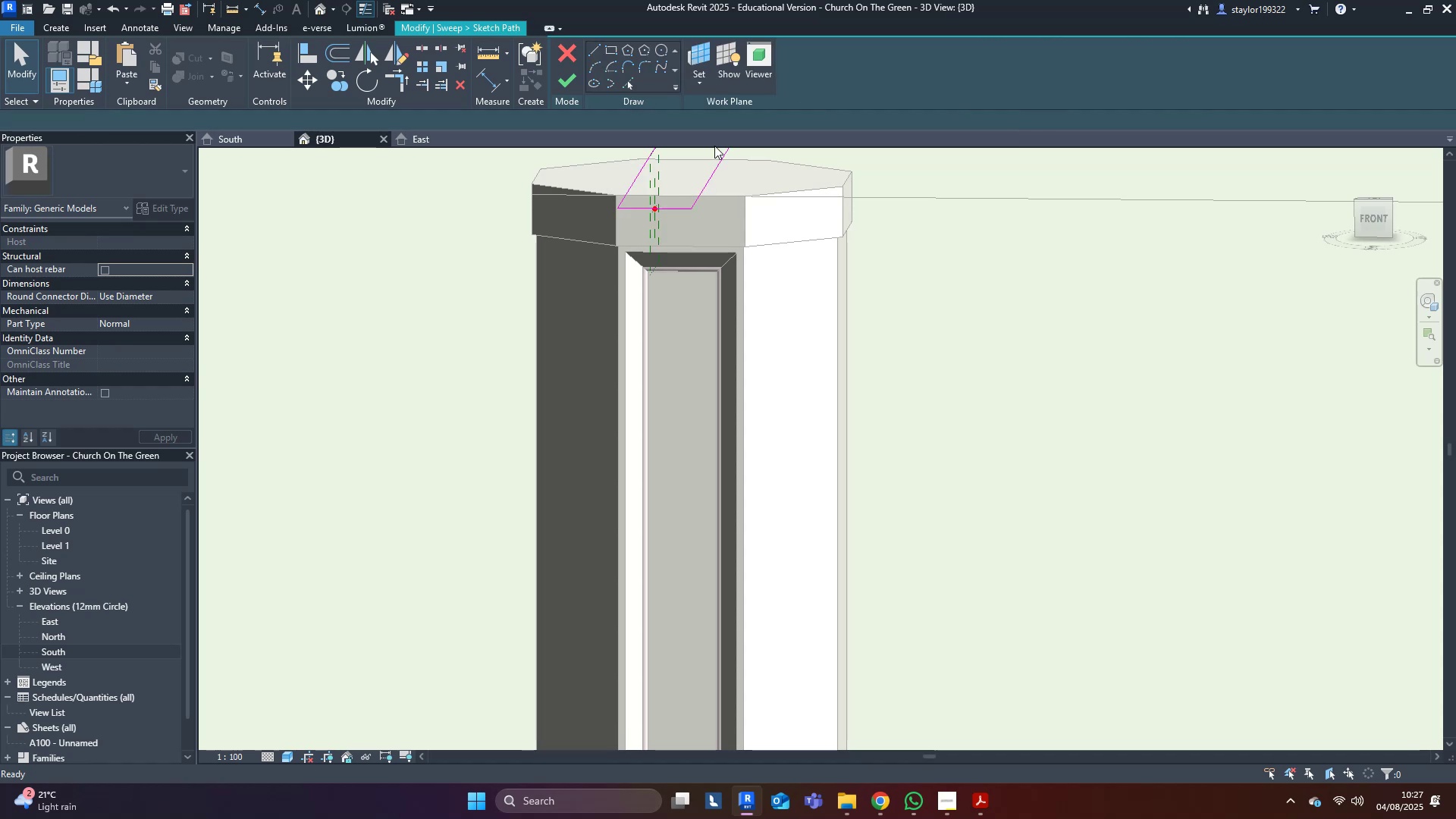 
key(Tab)
 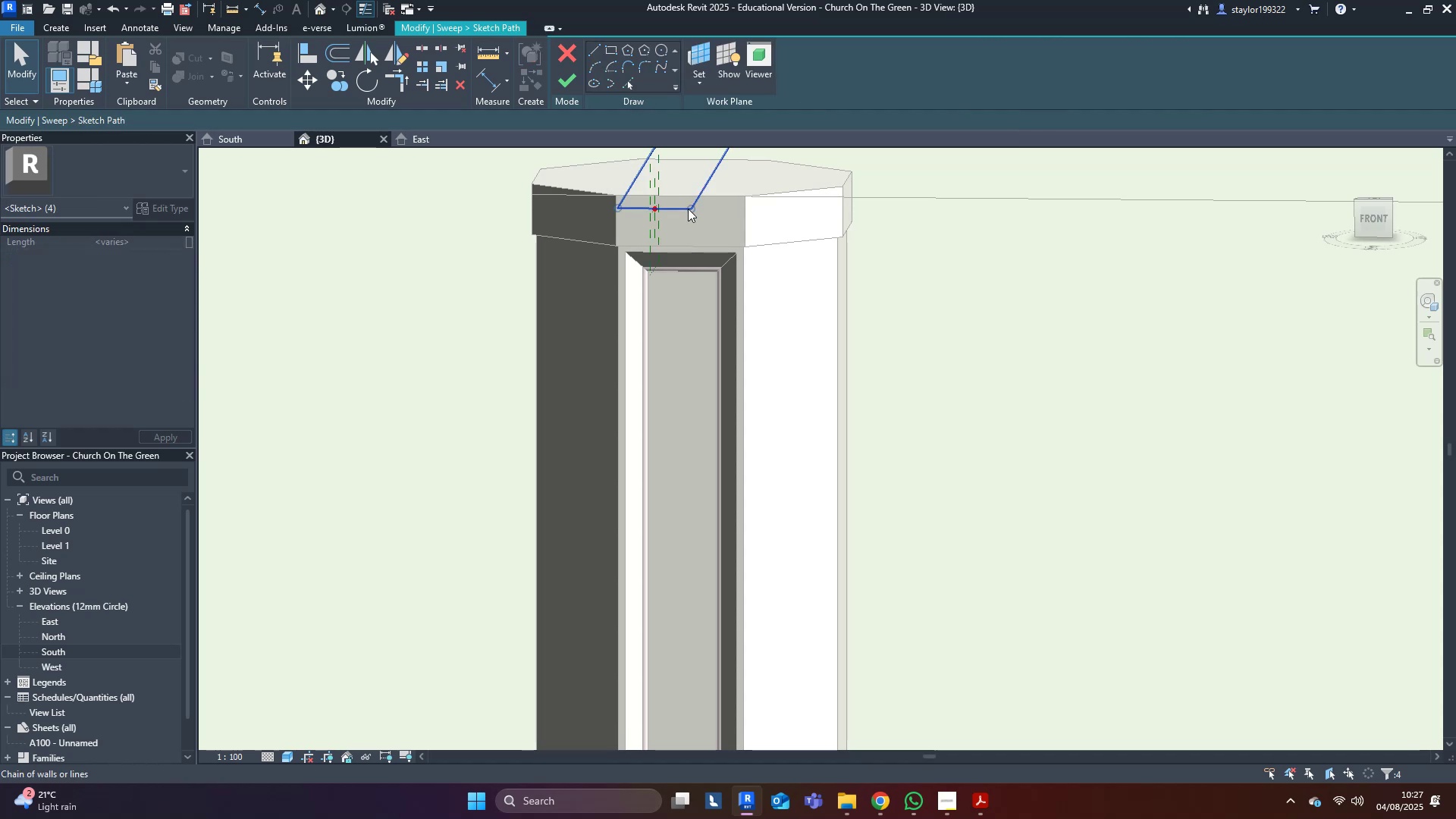 
left_click([688, 209])
 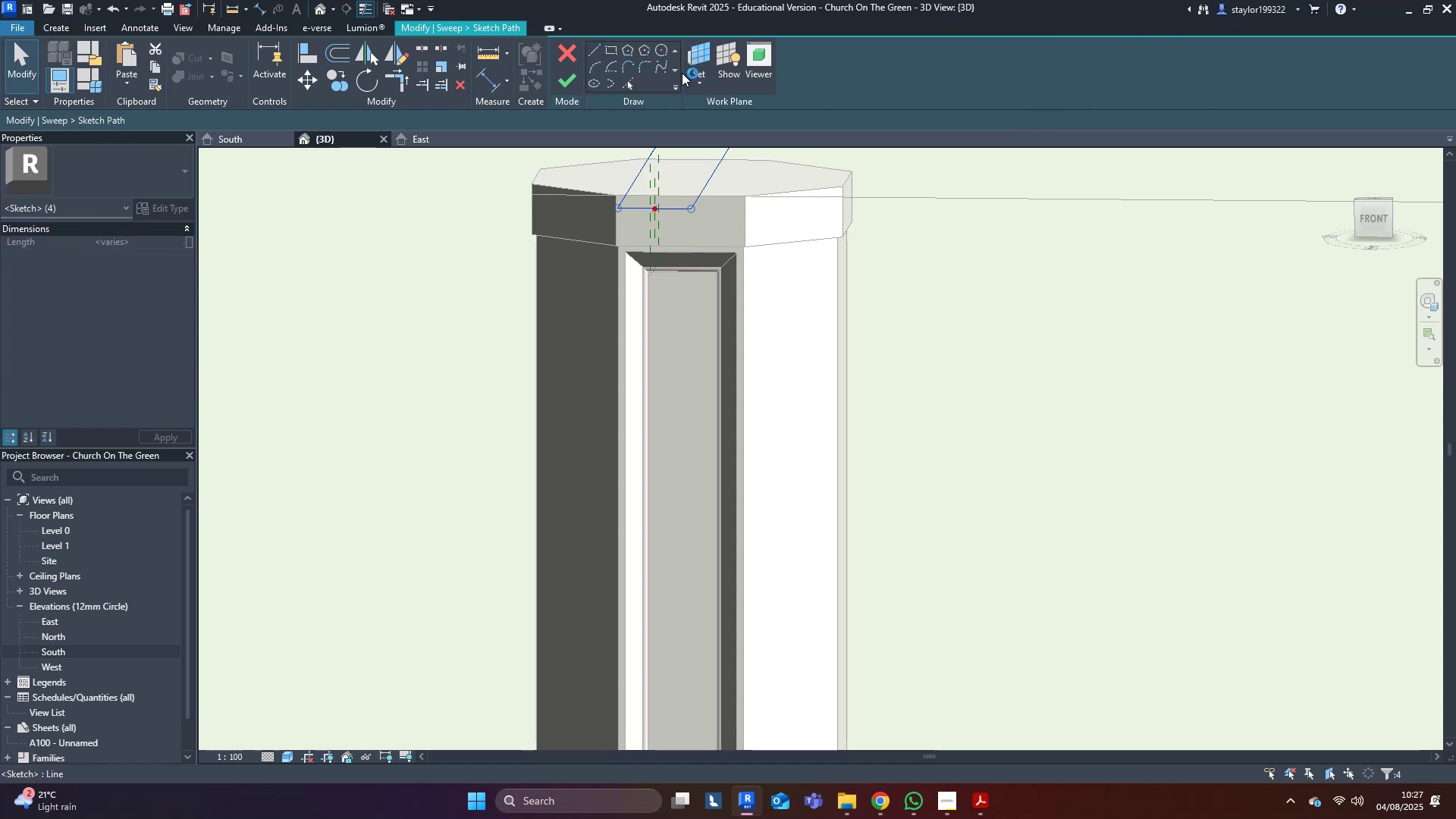 
key(Delete)
 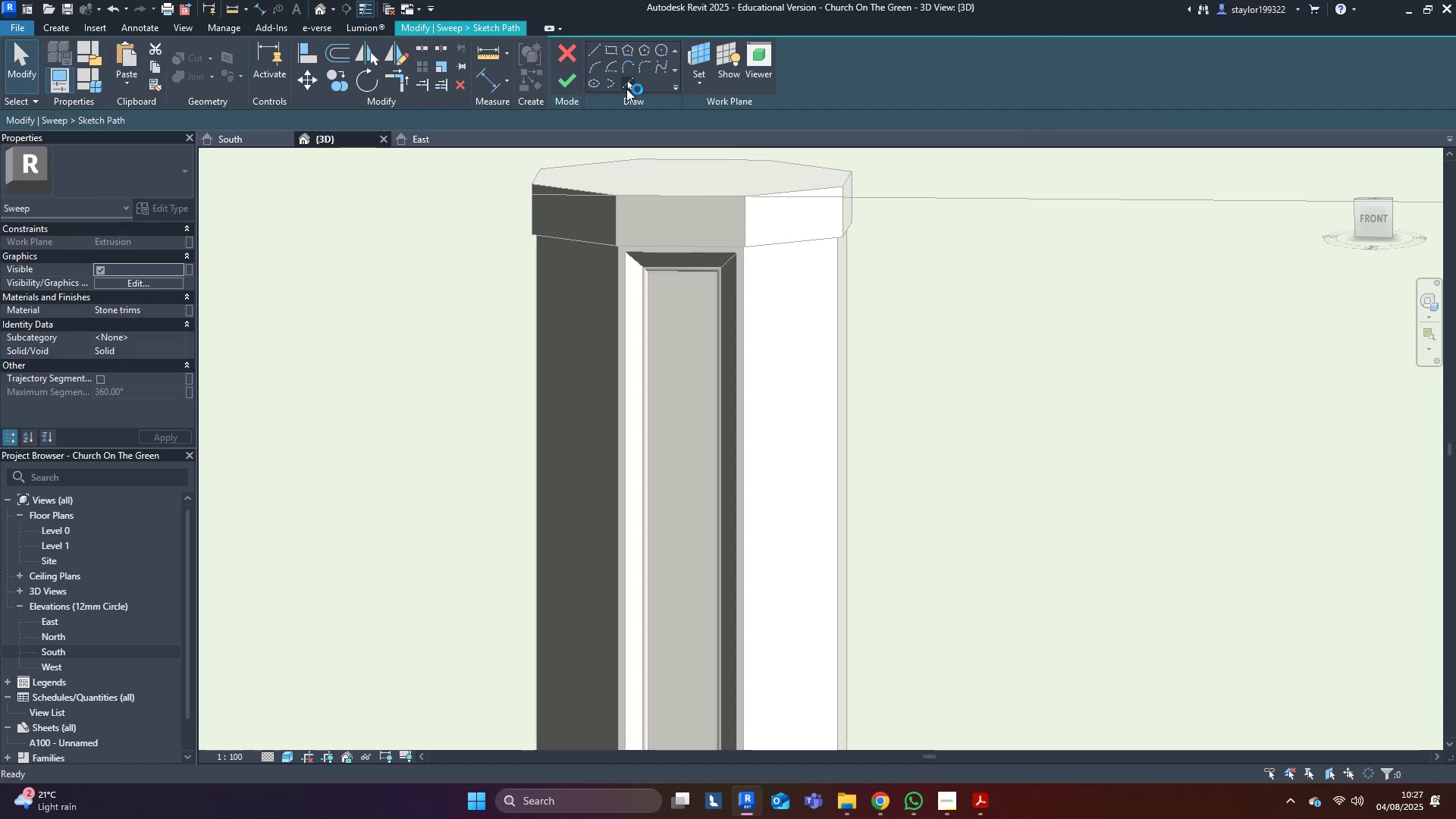 
left_click([625, 83])
 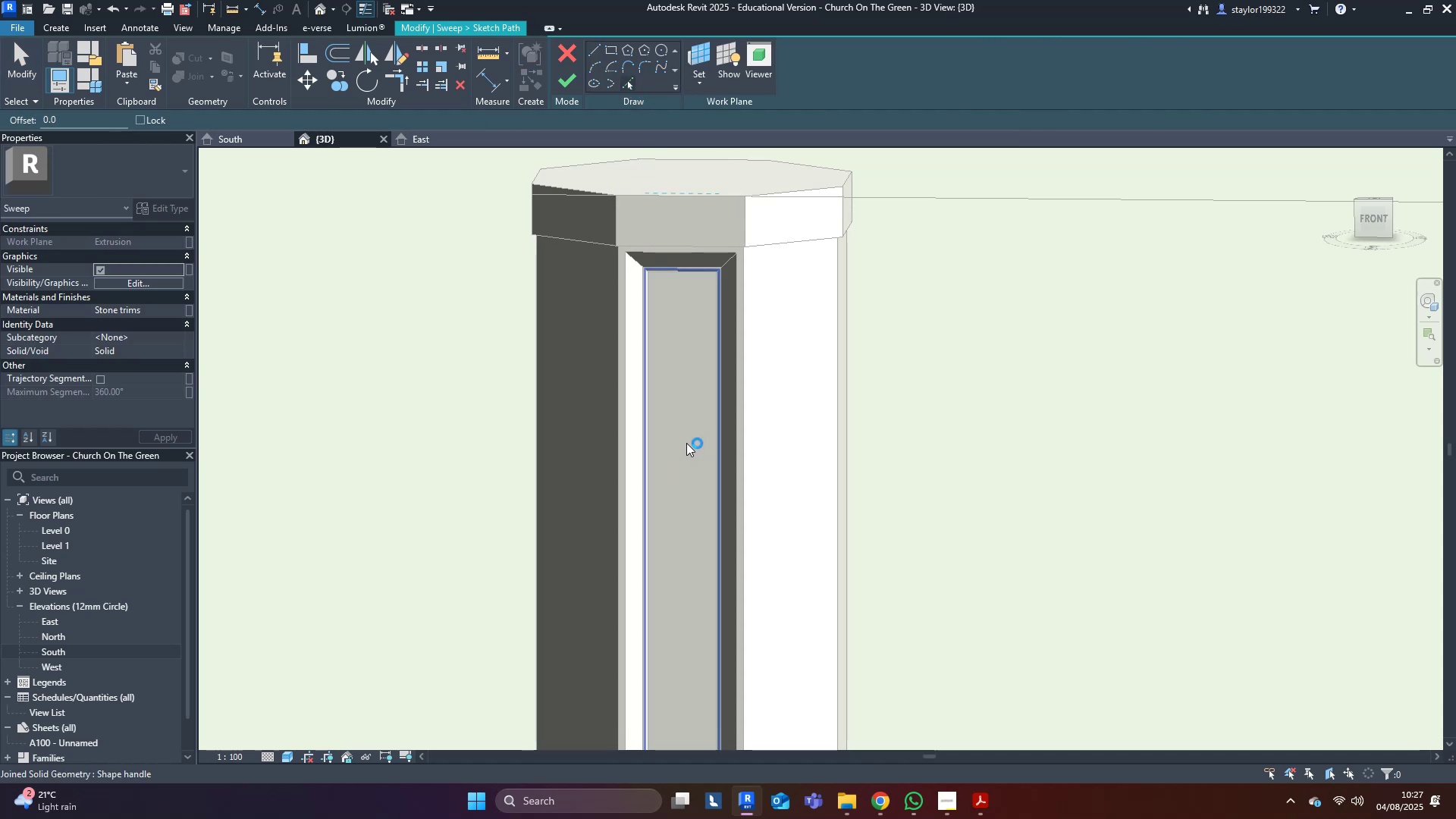 
scroll: coordinate [599, 268], scroll_direction: up, amount: 3.0
 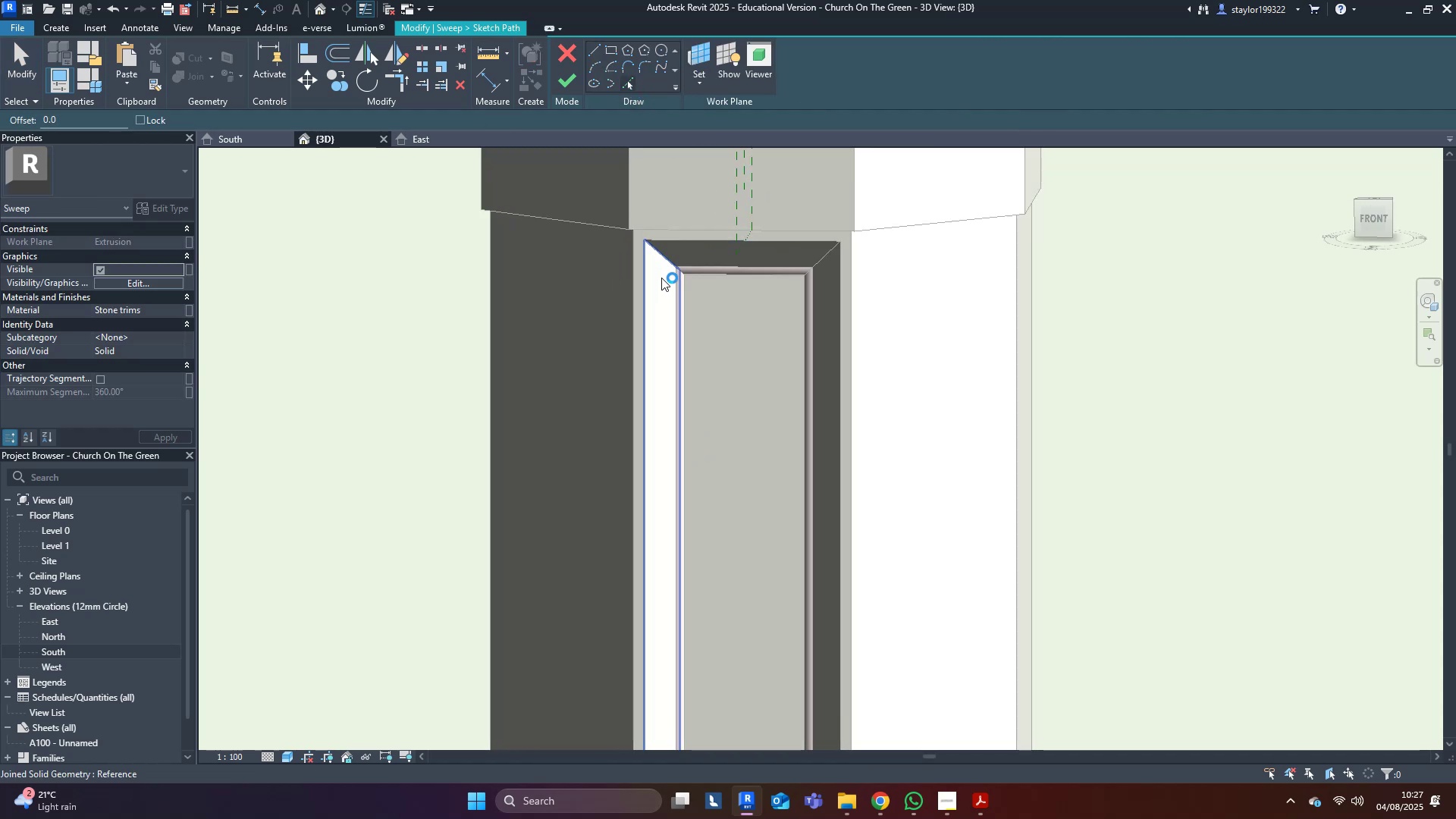 
left_click([661, 278])
 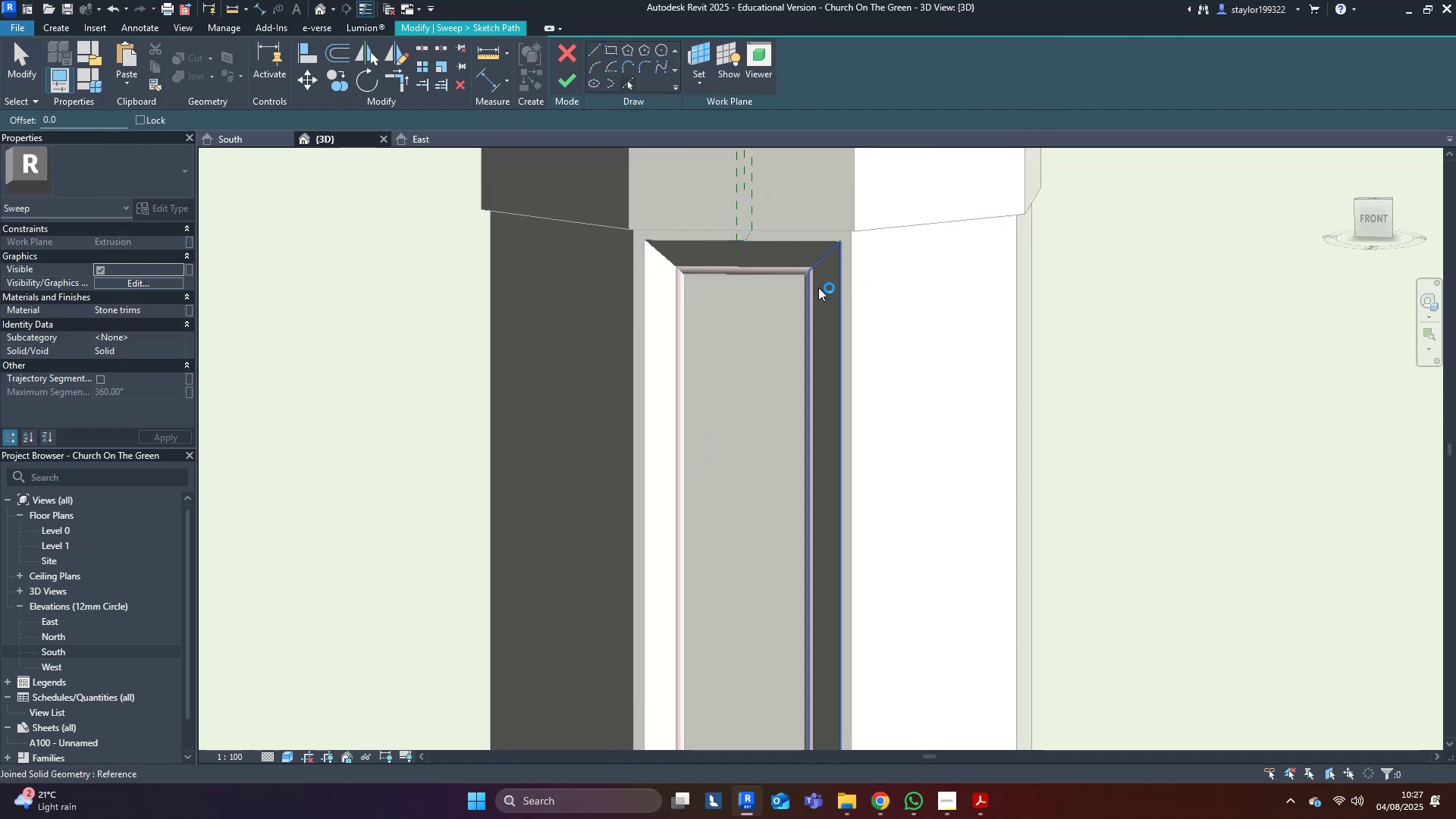 
left_click([818, 287])
 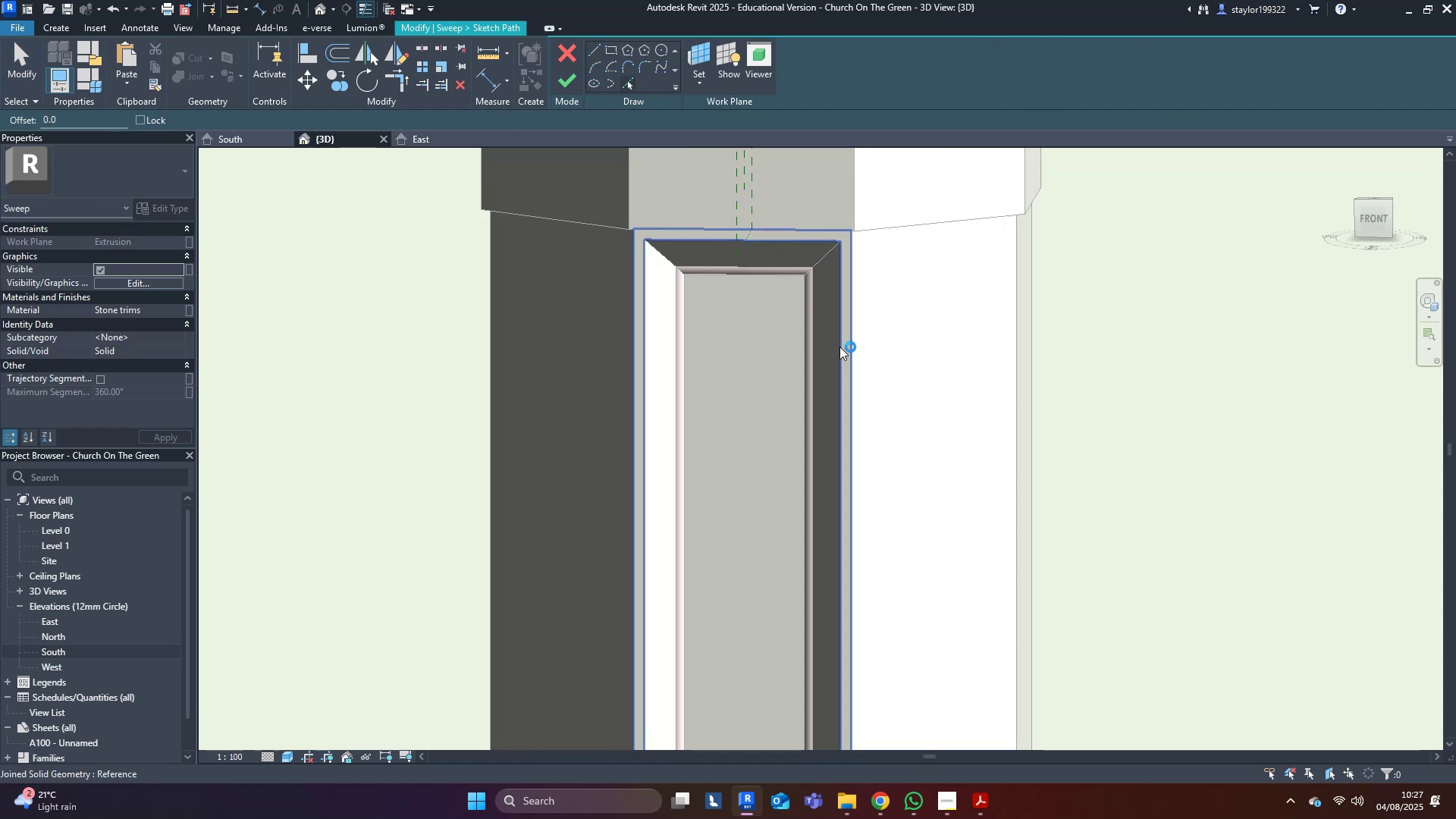 
scroll: coordinate [950, 523], scroll_direction: down, amount: 5.0
 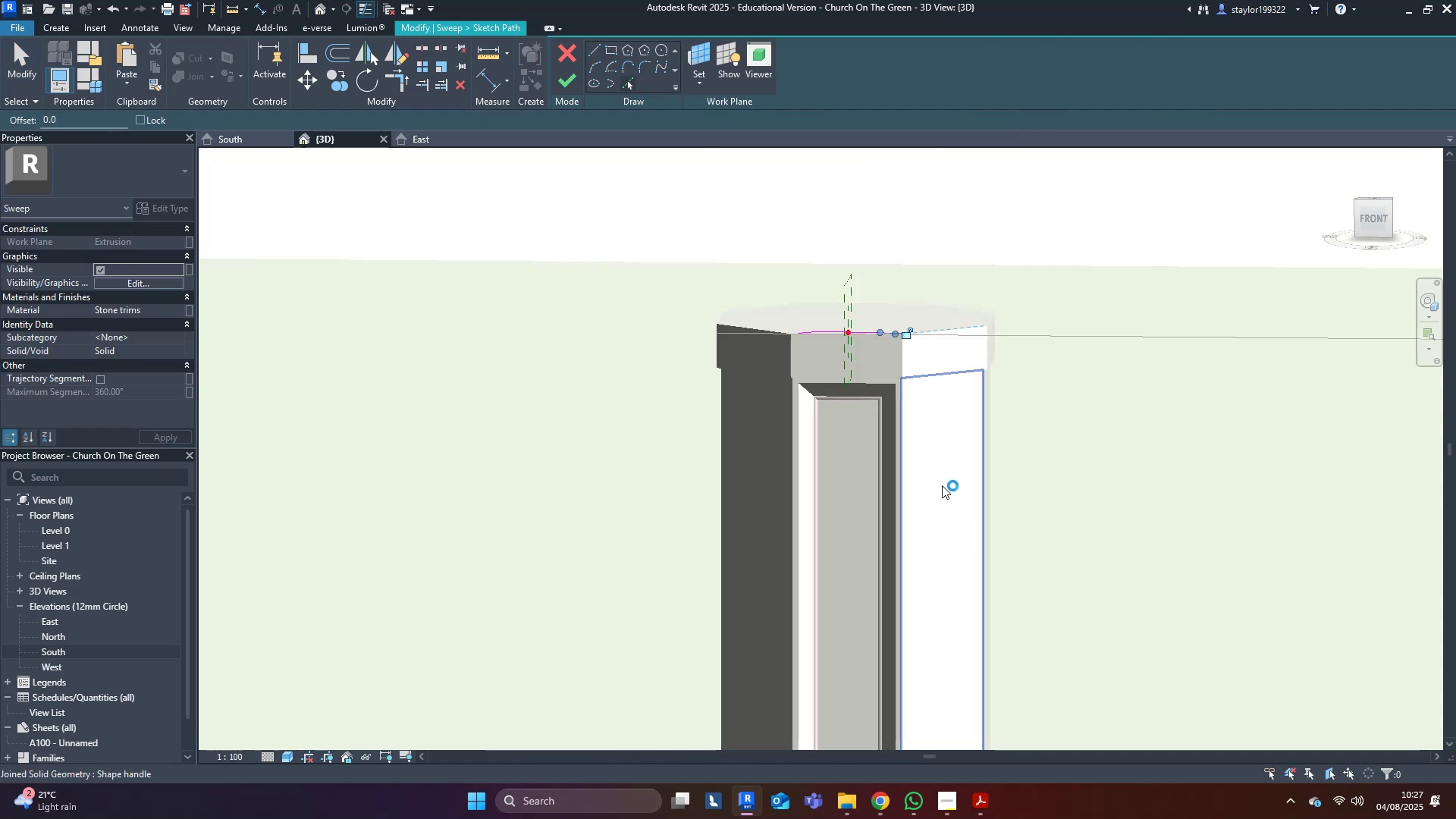 
hold_key(key=ShiftLeft, duration=0.31)
 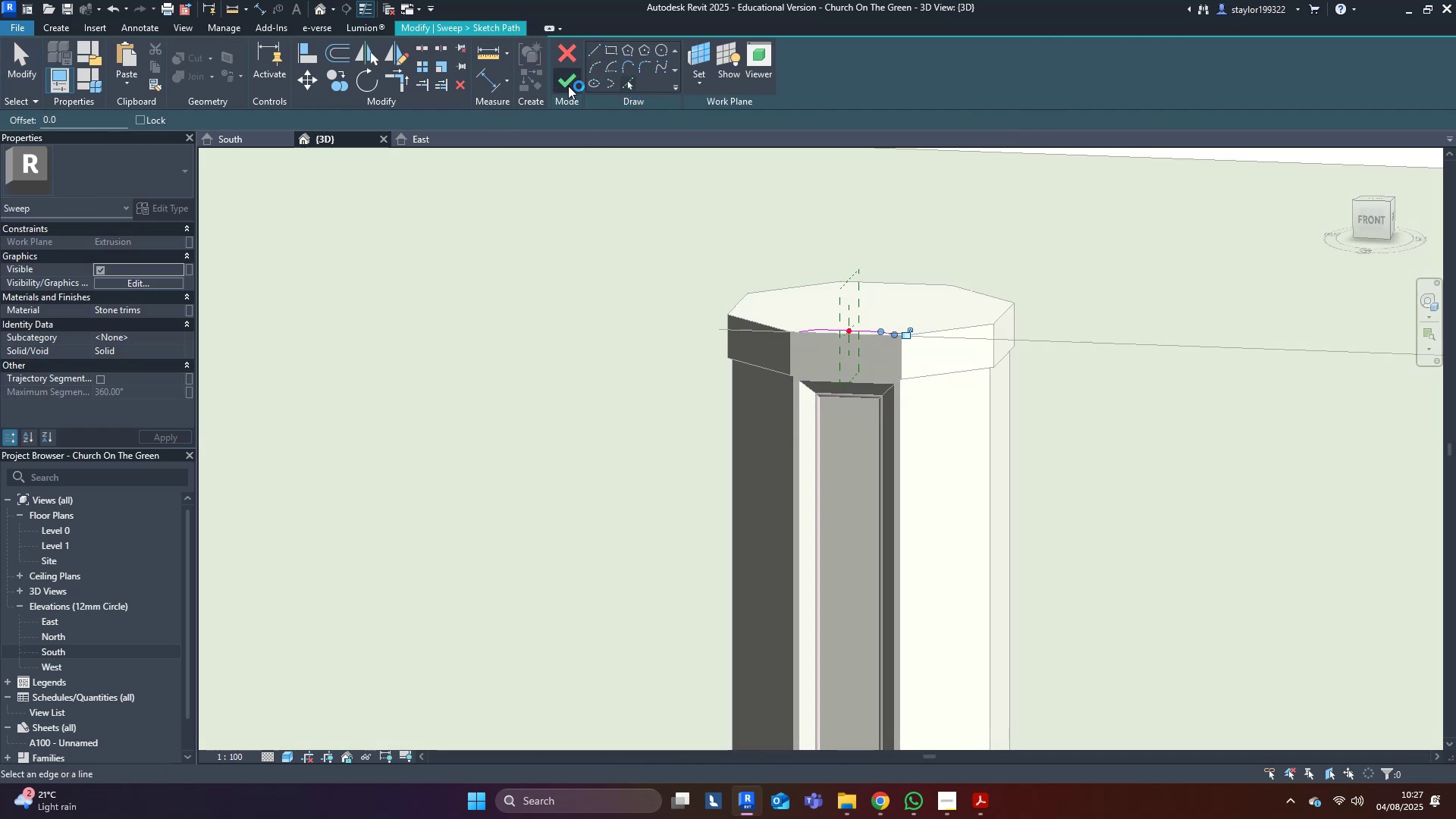 
left_click([573, 74])
 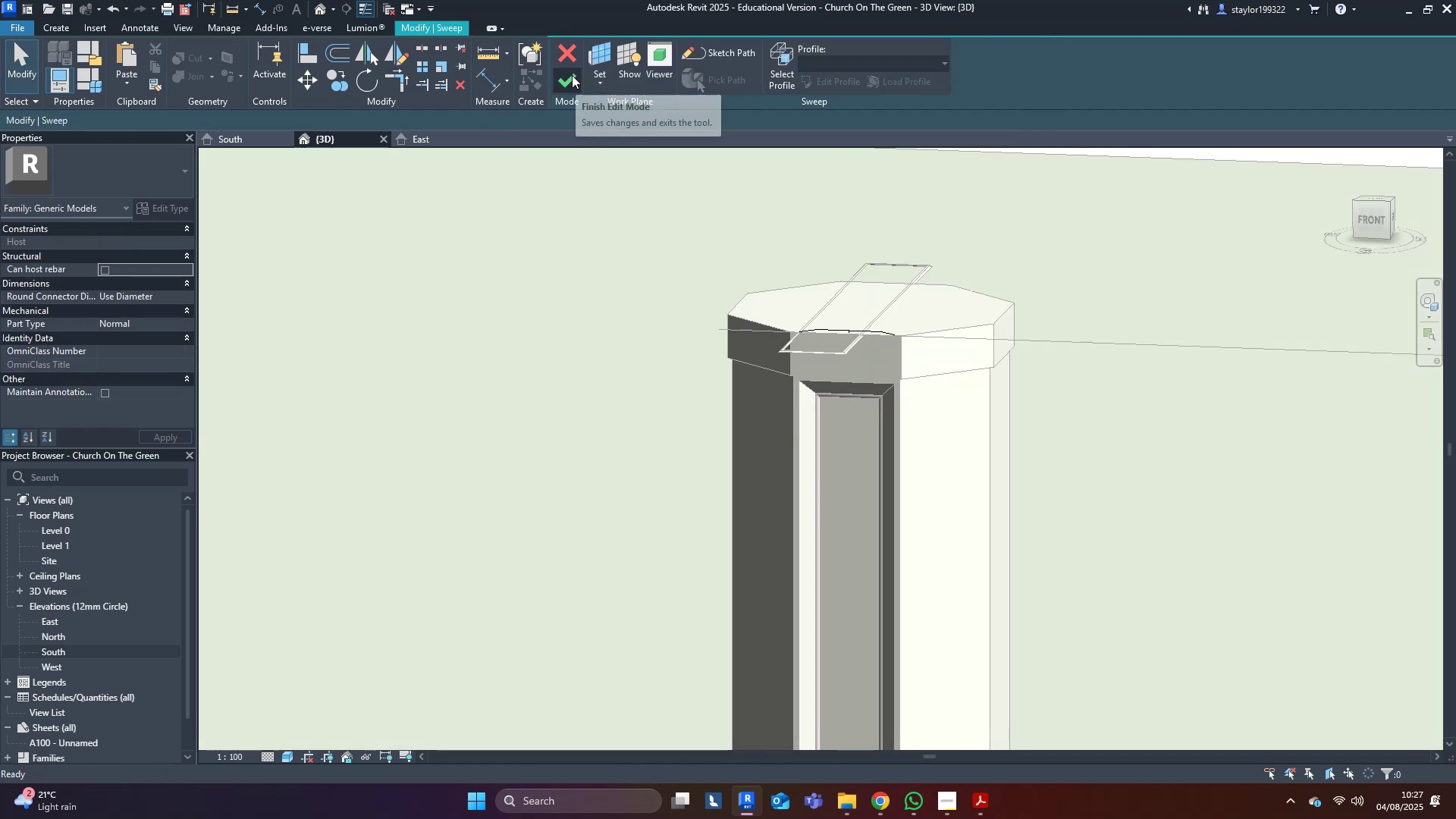 
left_click([572, 75])
 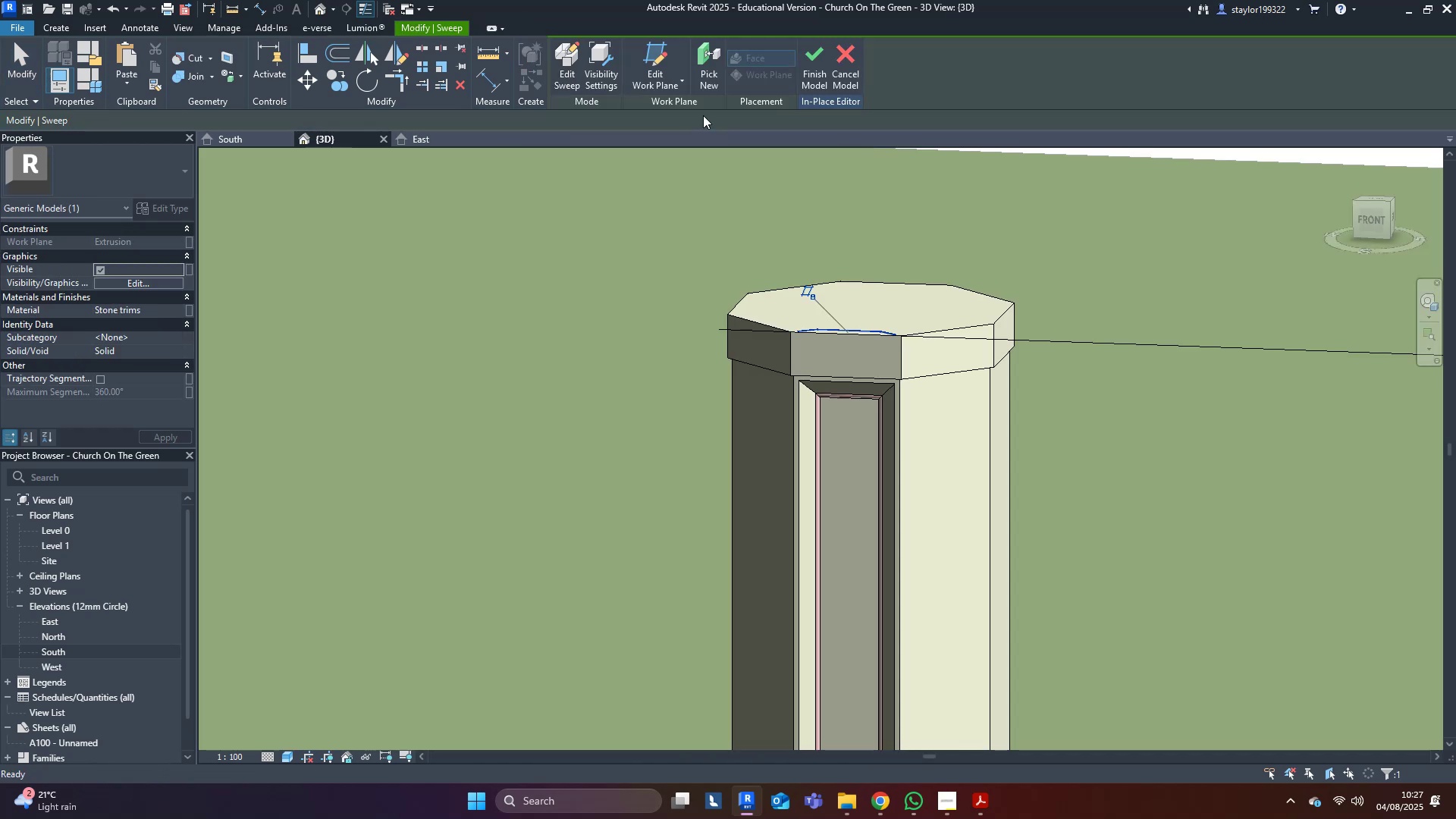 
hold_key(key=ShiftLeft, duration=0.35)
 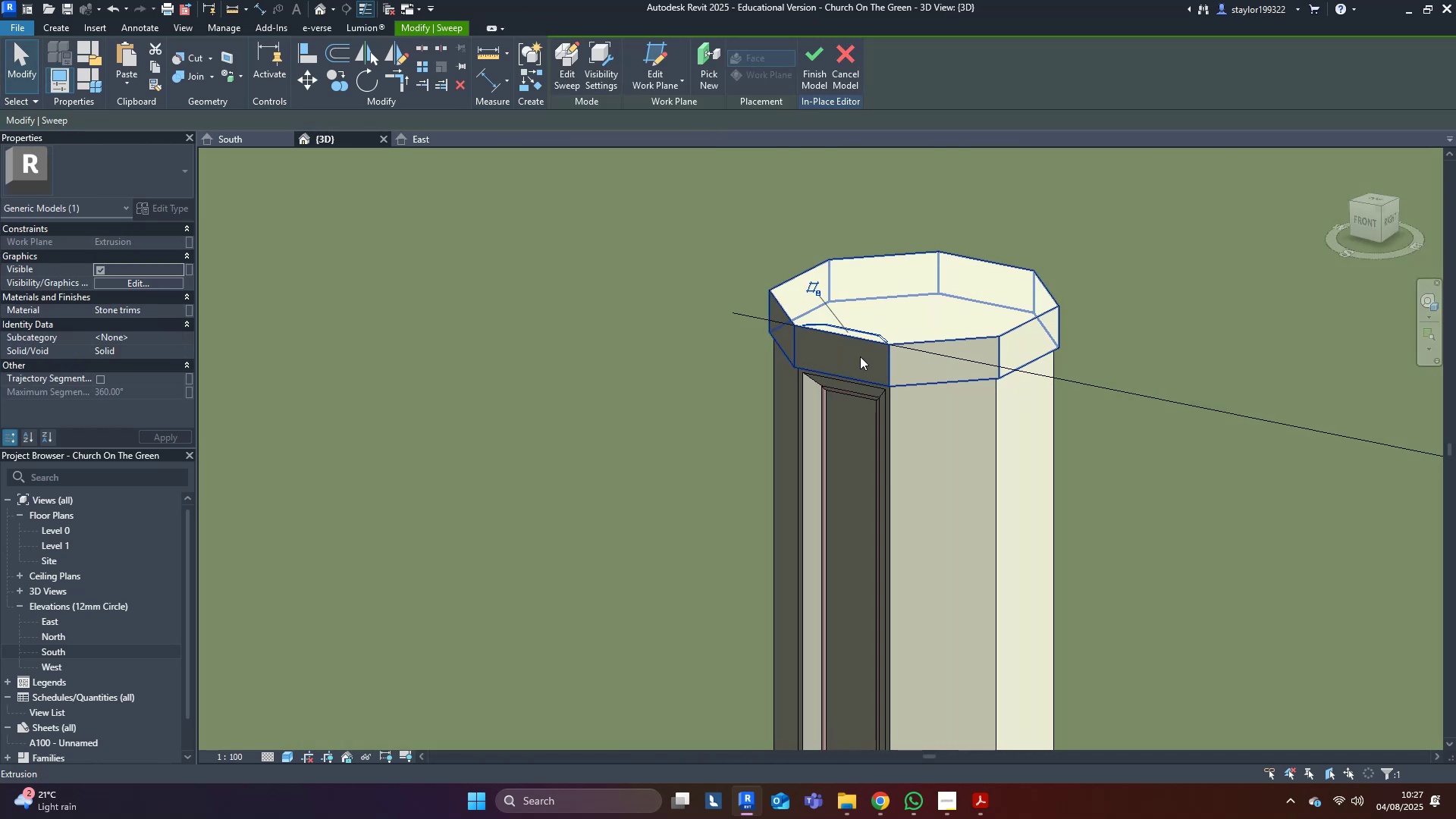 
scroll: coordinate [839, 303], scroll_direction: up, amount: 9.0
 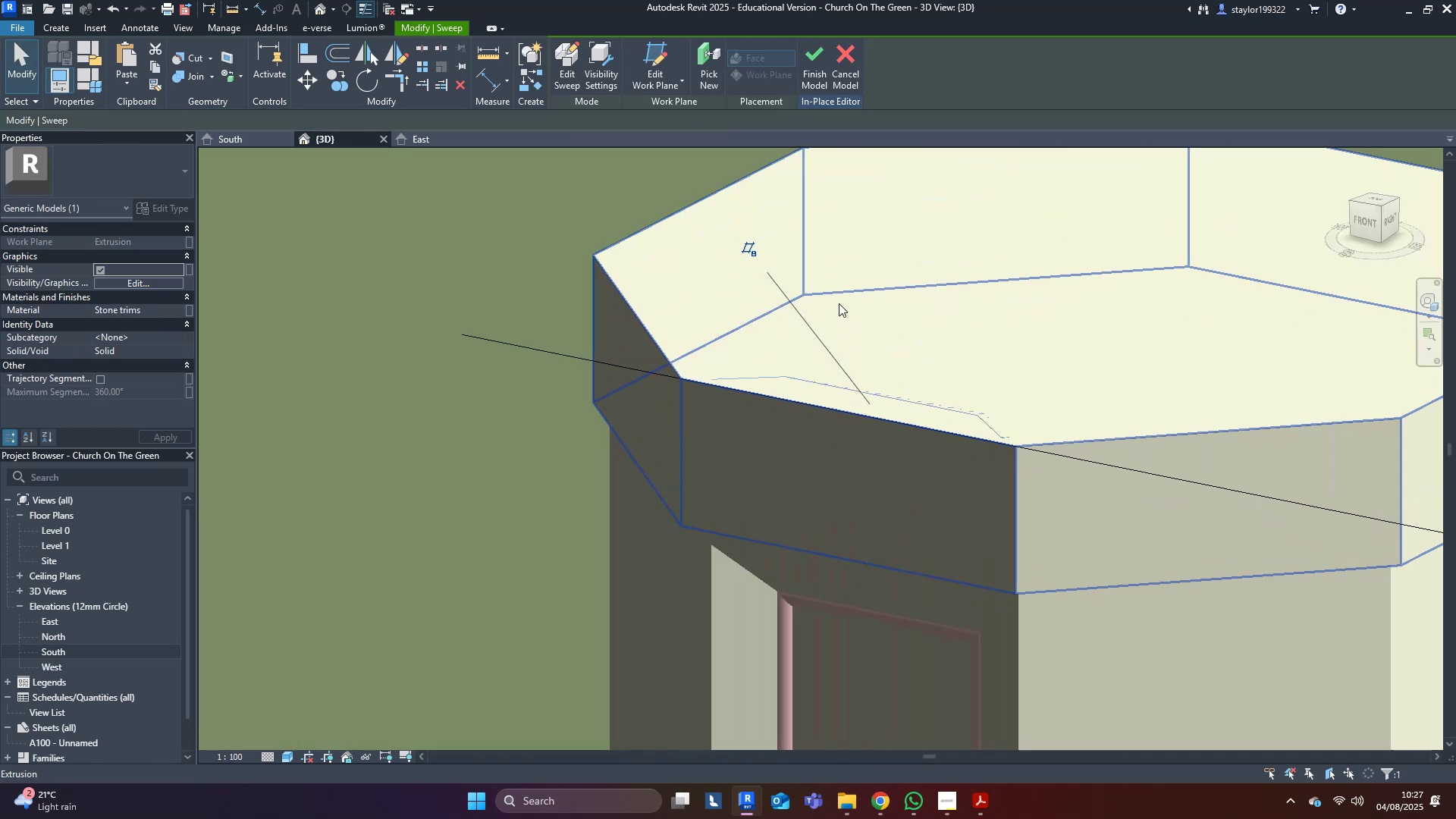 
type(wfsd)
 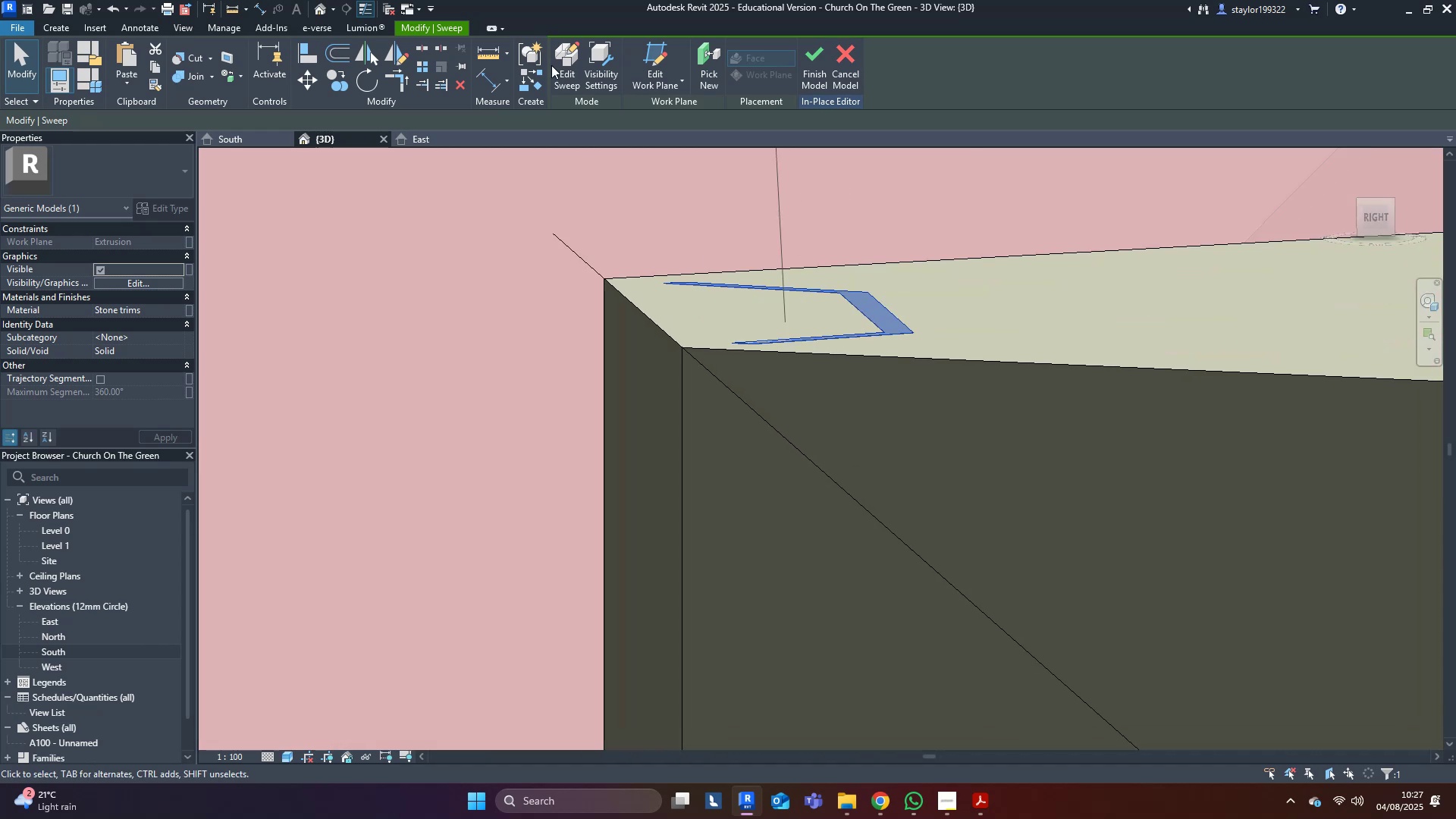 
scroll: coordinate [877, 379], scroll_direction: up, amount: 9.0
 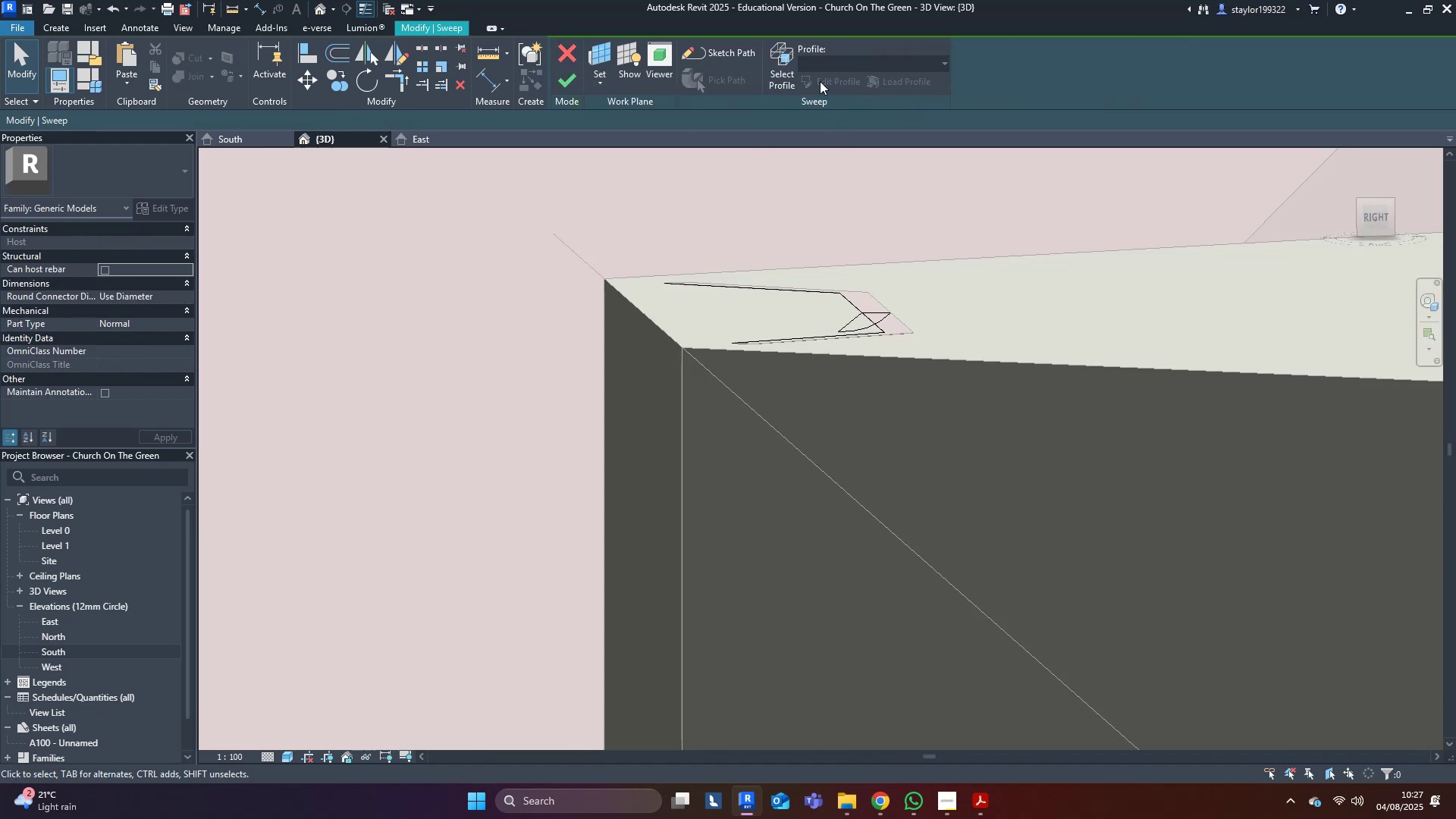 
double_click([818, 80])
 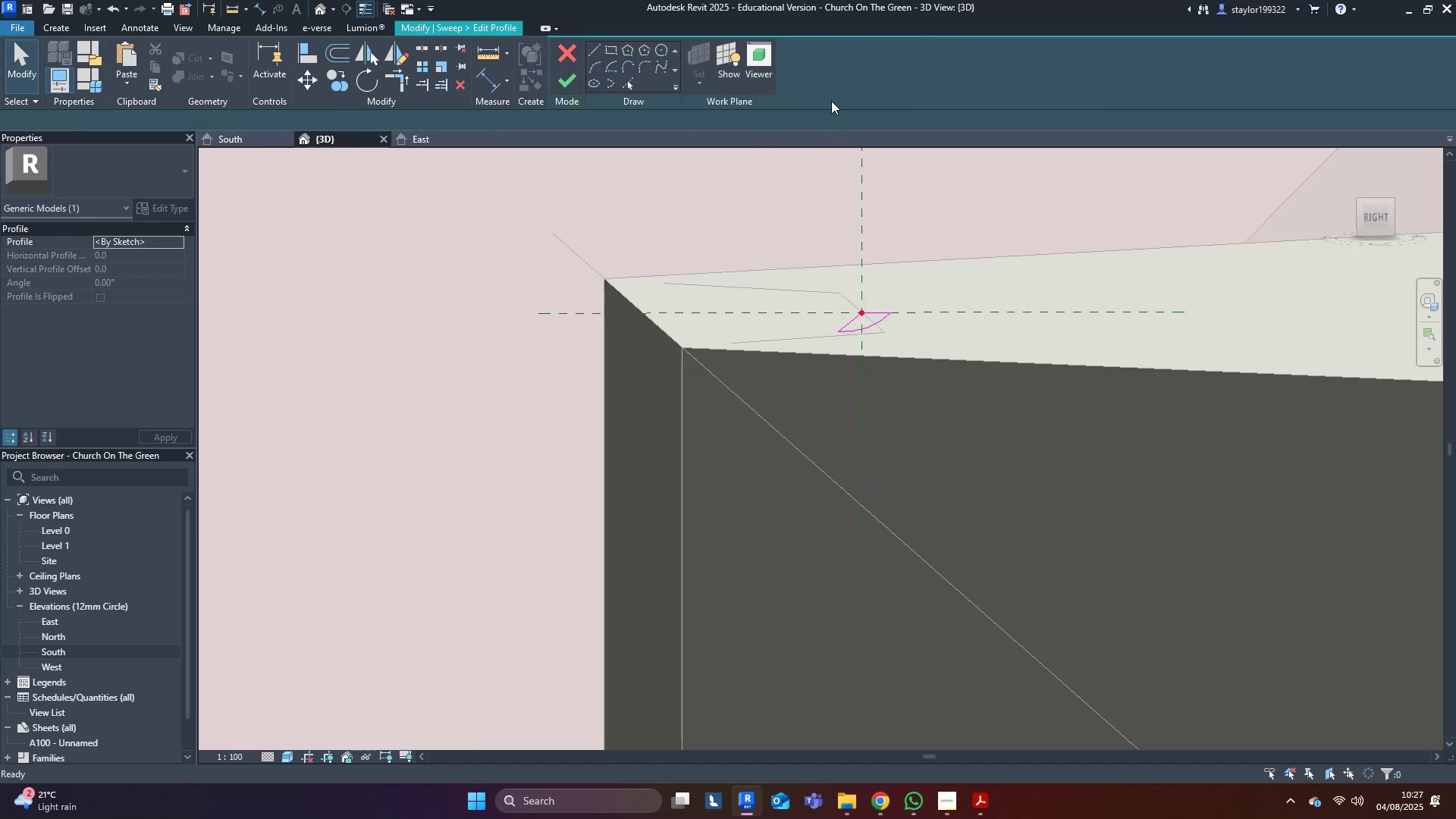 
scroll: coordinate [884, 284], scroll_direction: up, amount: 4.0
 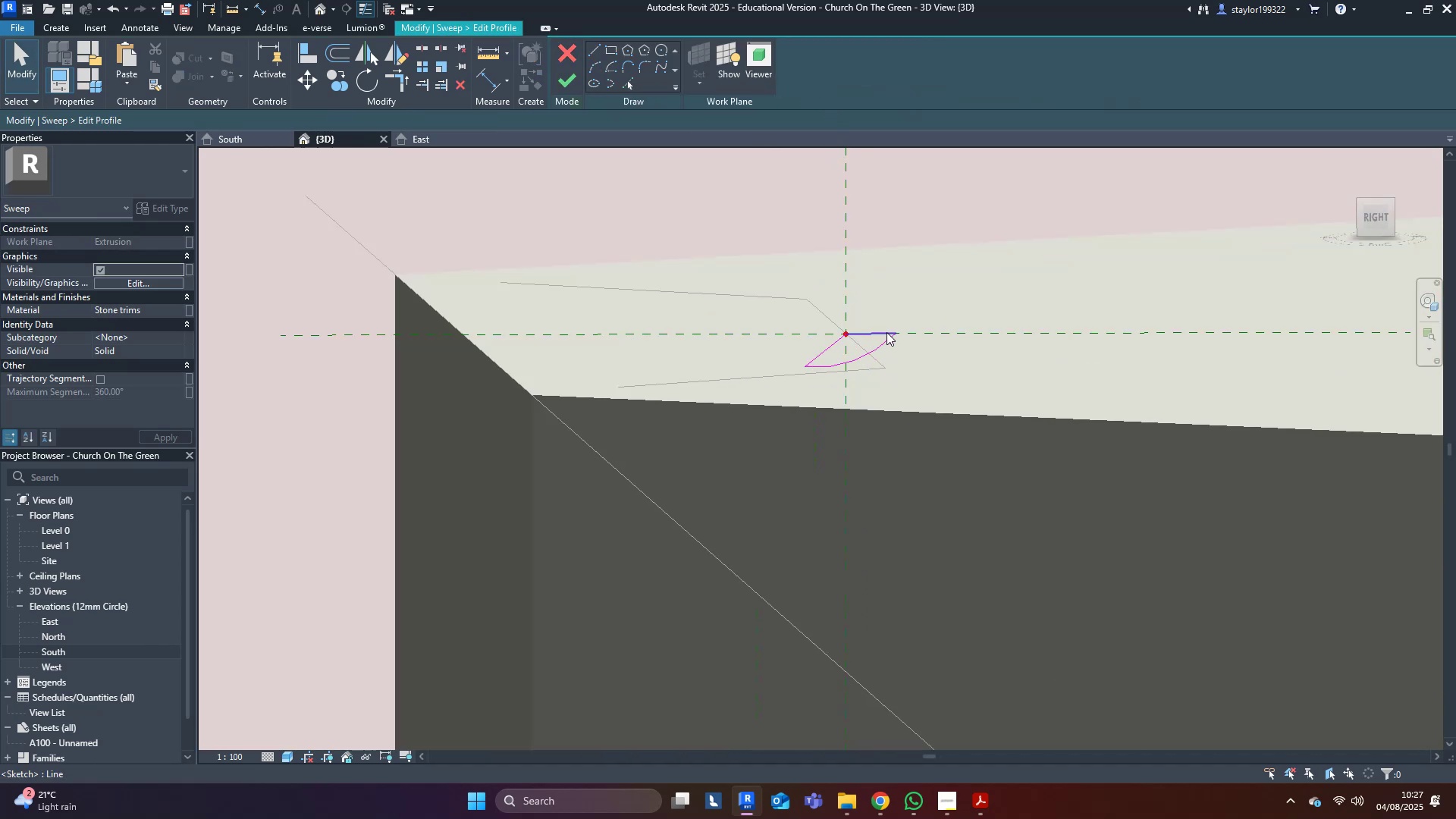 
key(Tab)
 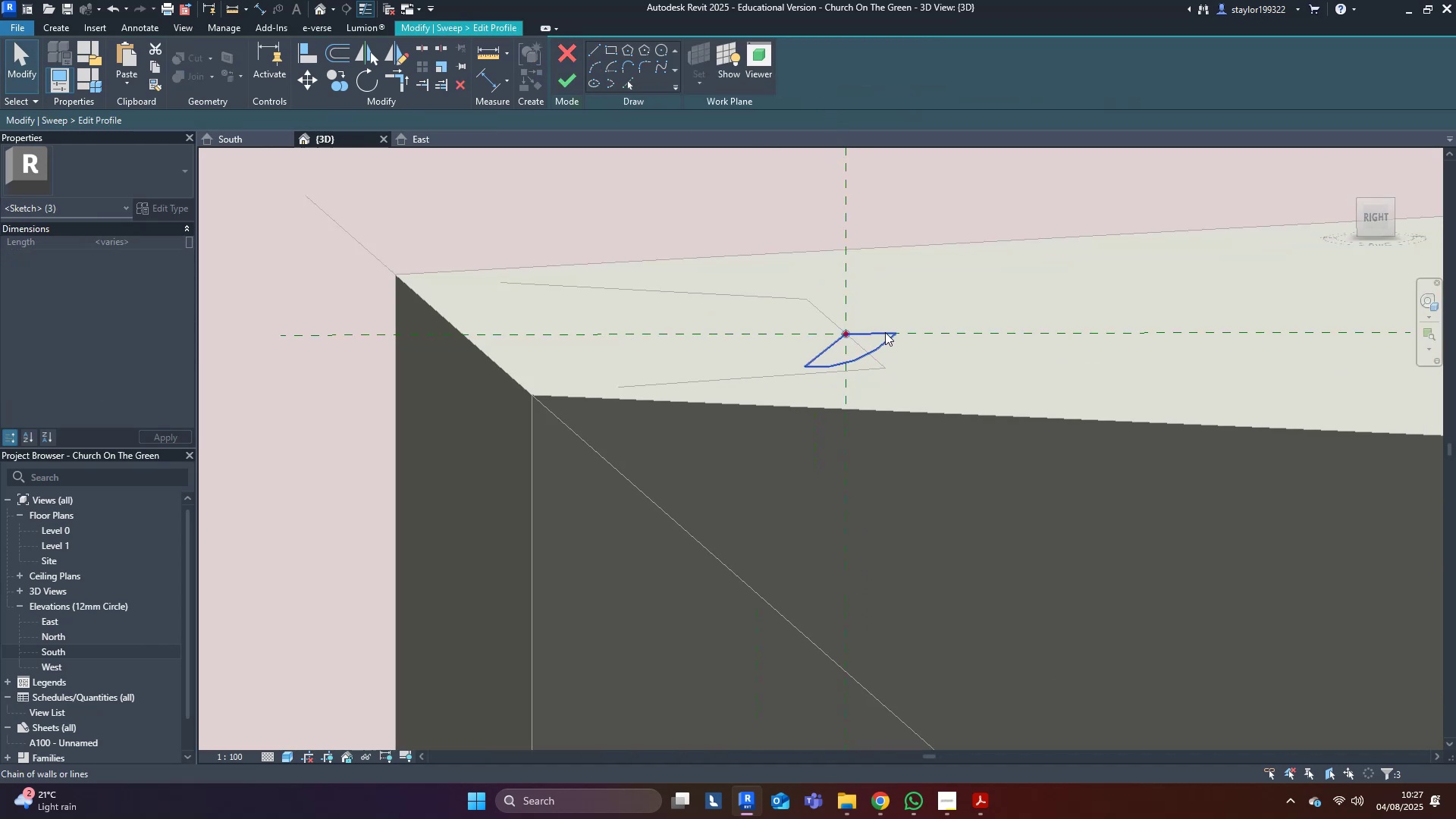 
left_click([885, 332])
 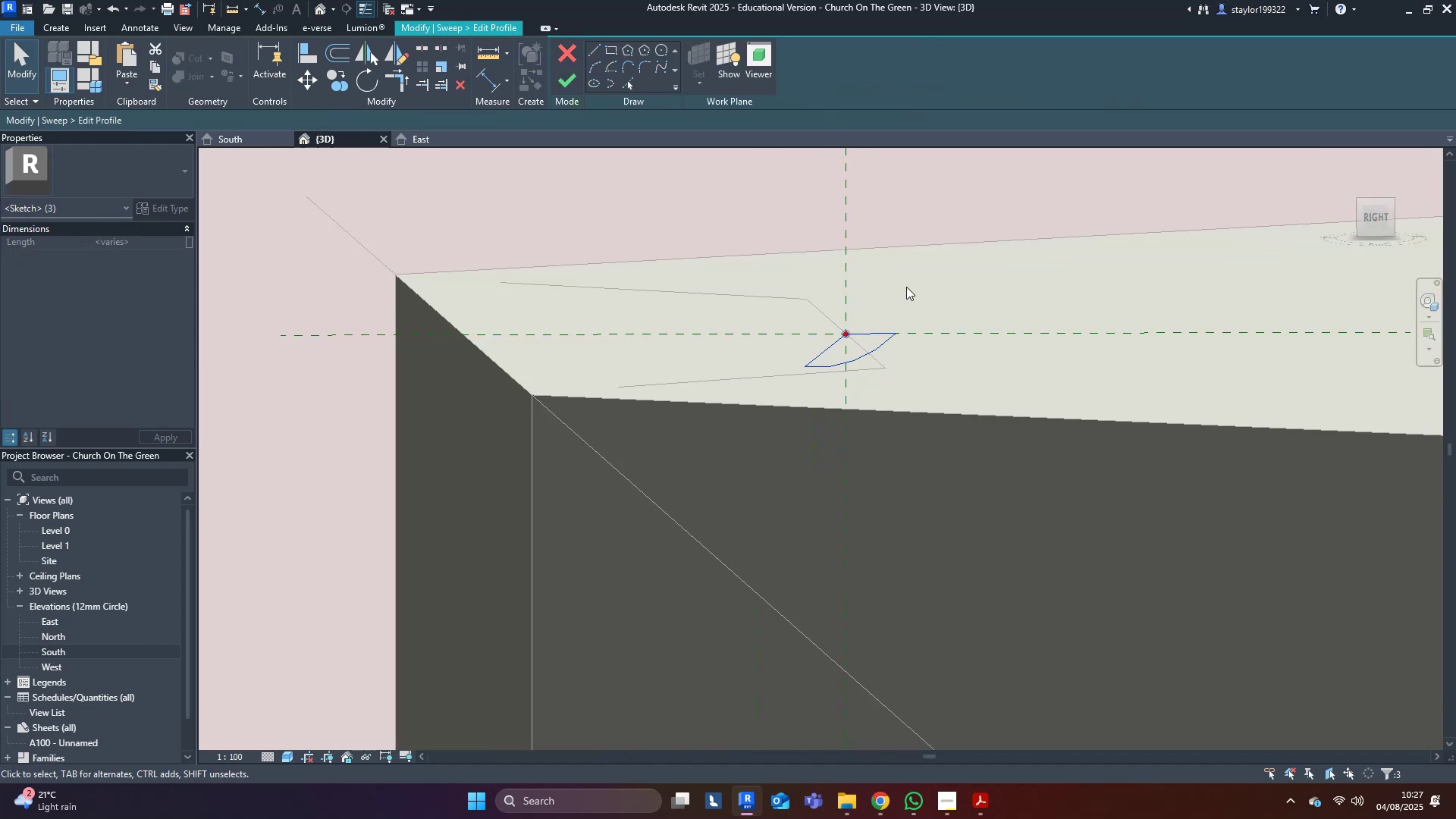 
middle_click([906, 287])
 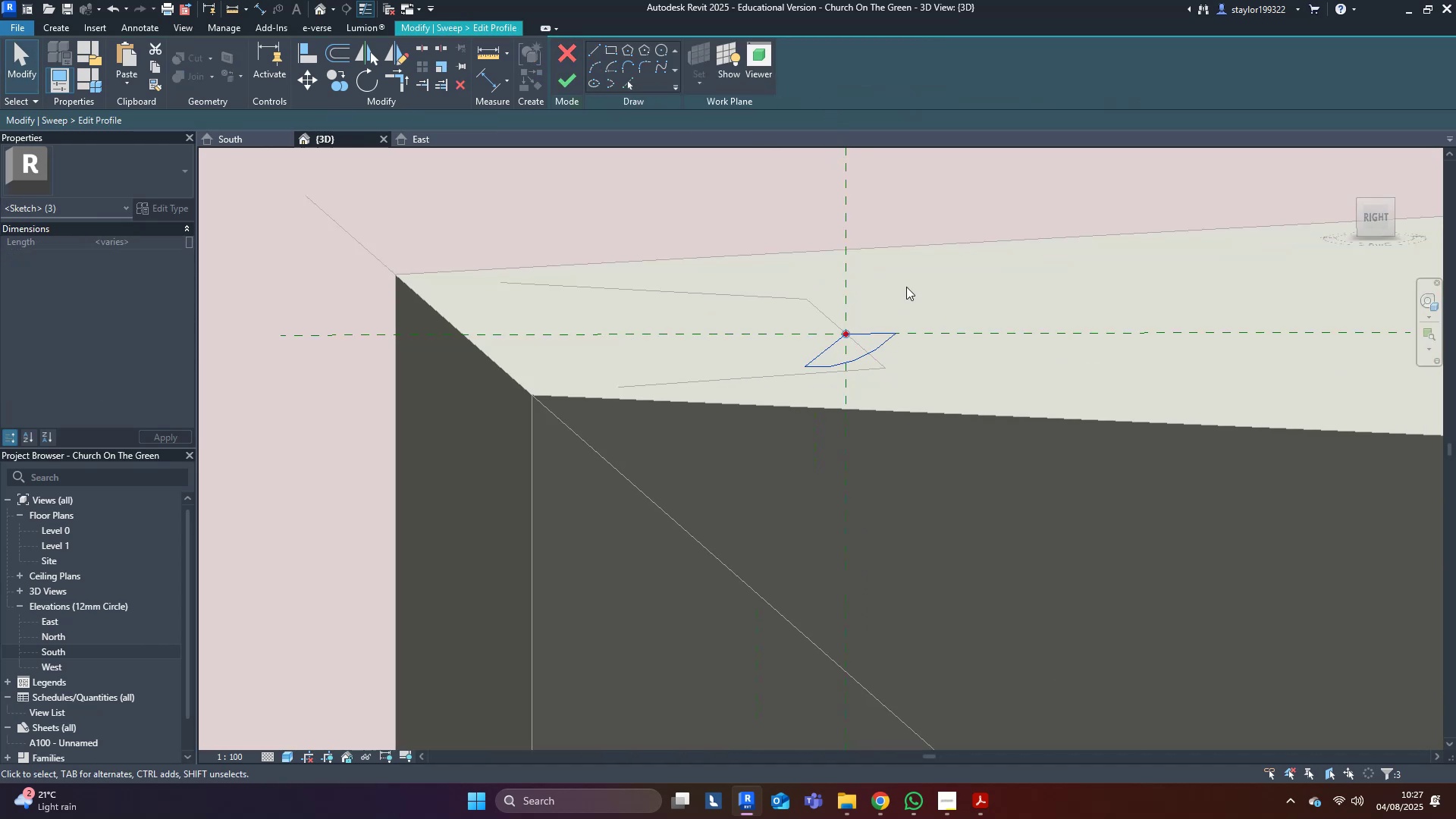 
type(ro)
 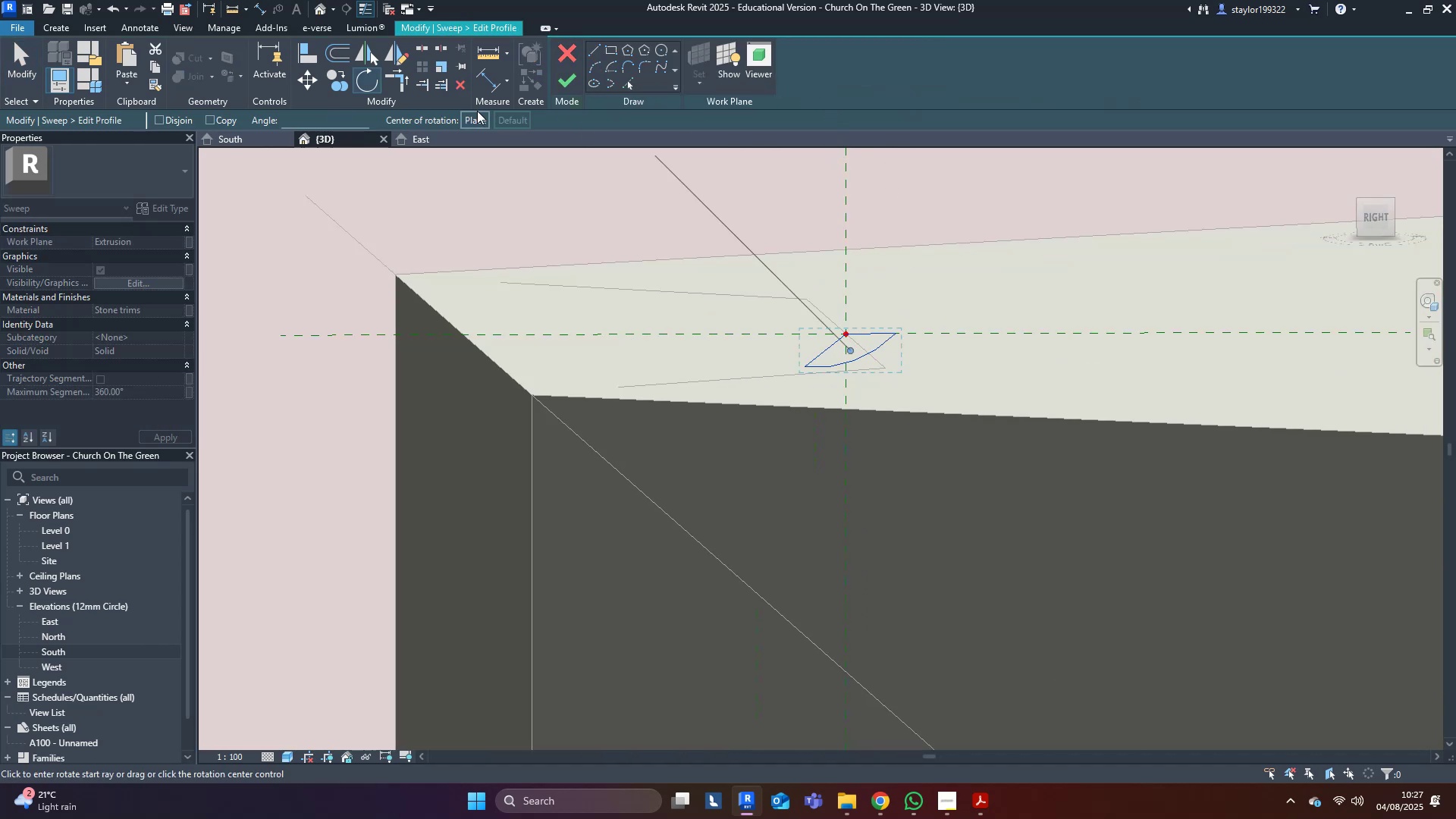 
left_click([464, 118])
 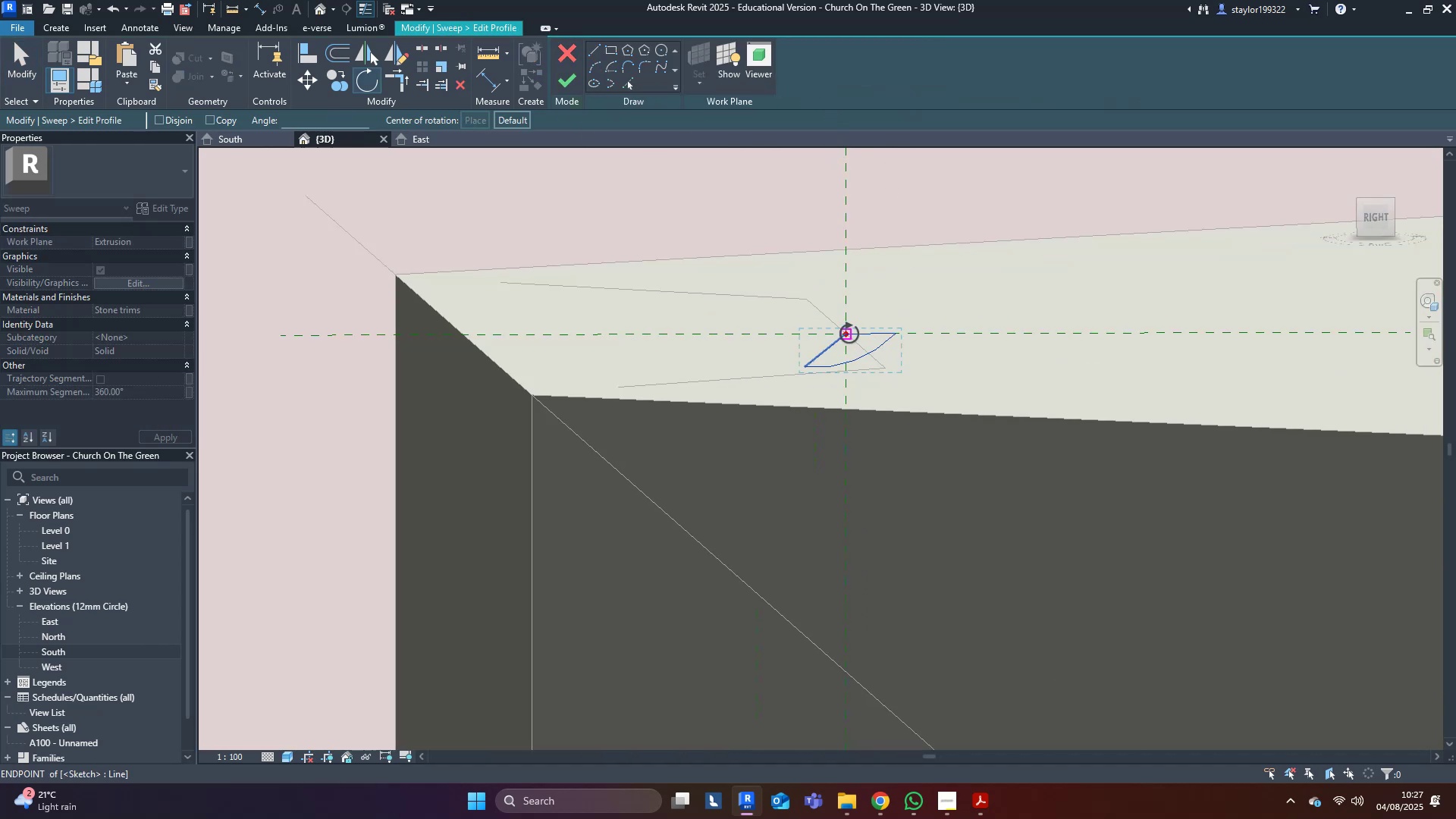 
left_click([849, 333])
 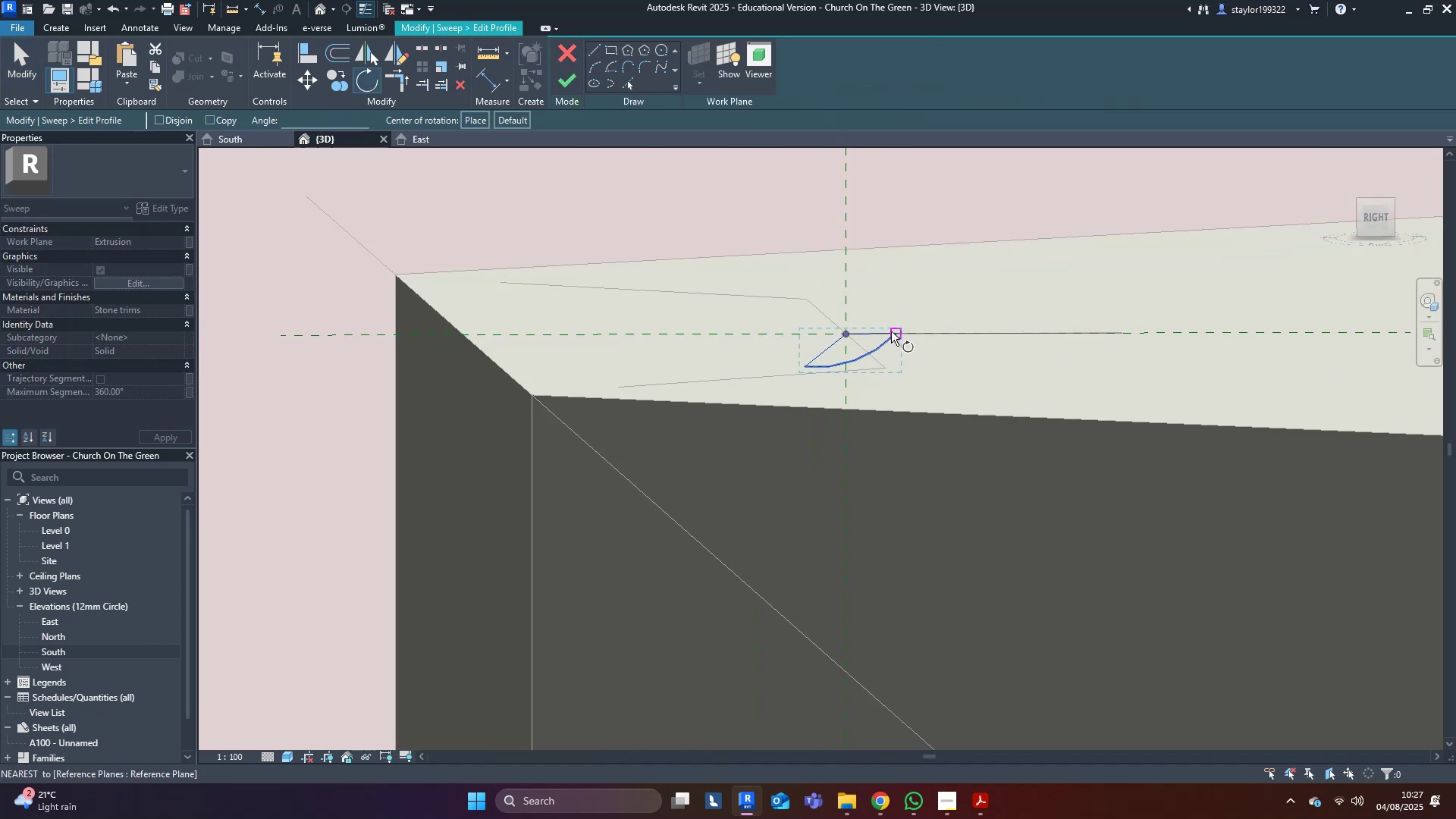 
left_click([894, 333])
 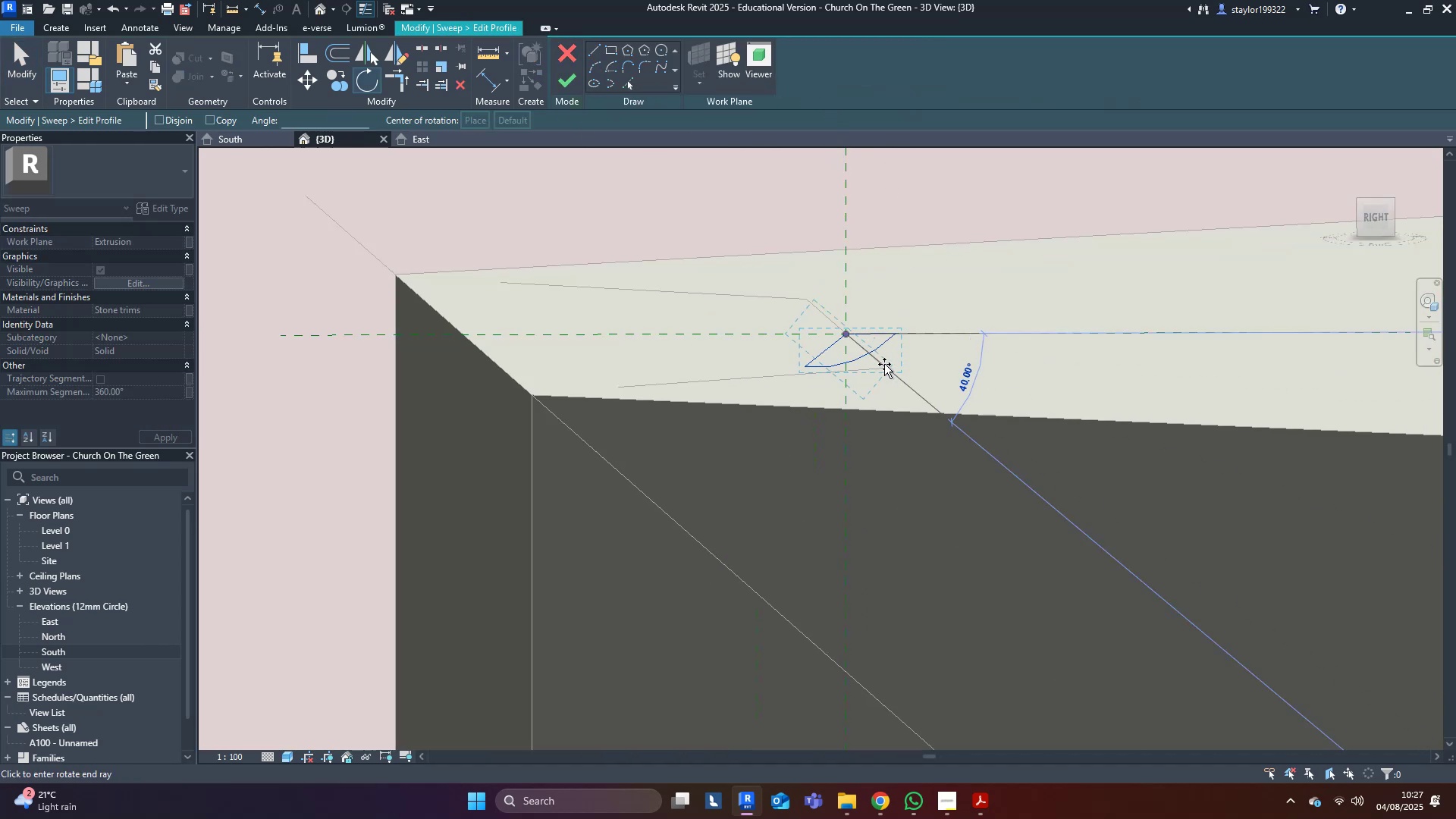 
type(180)
 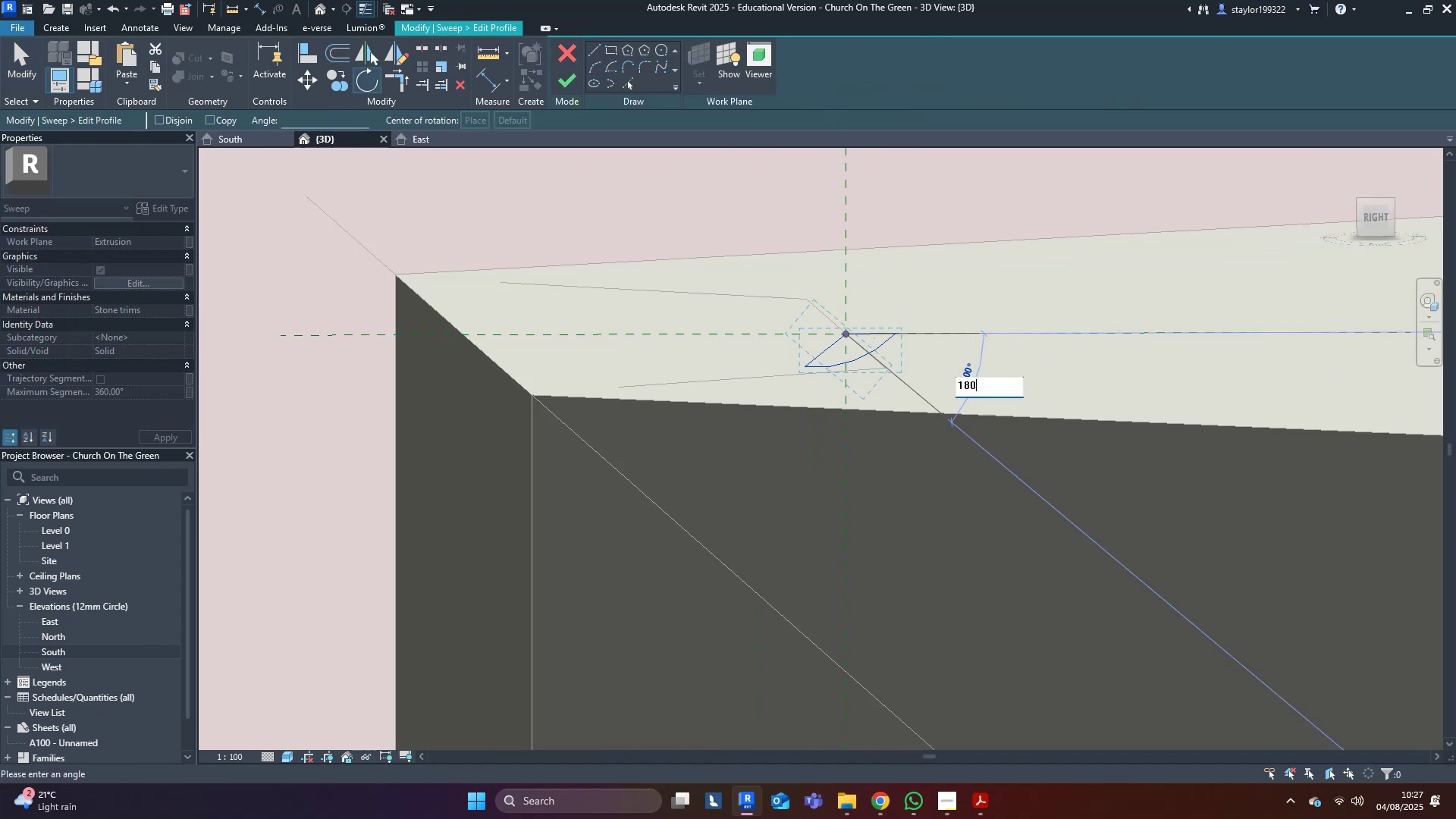 
key(Enter)
 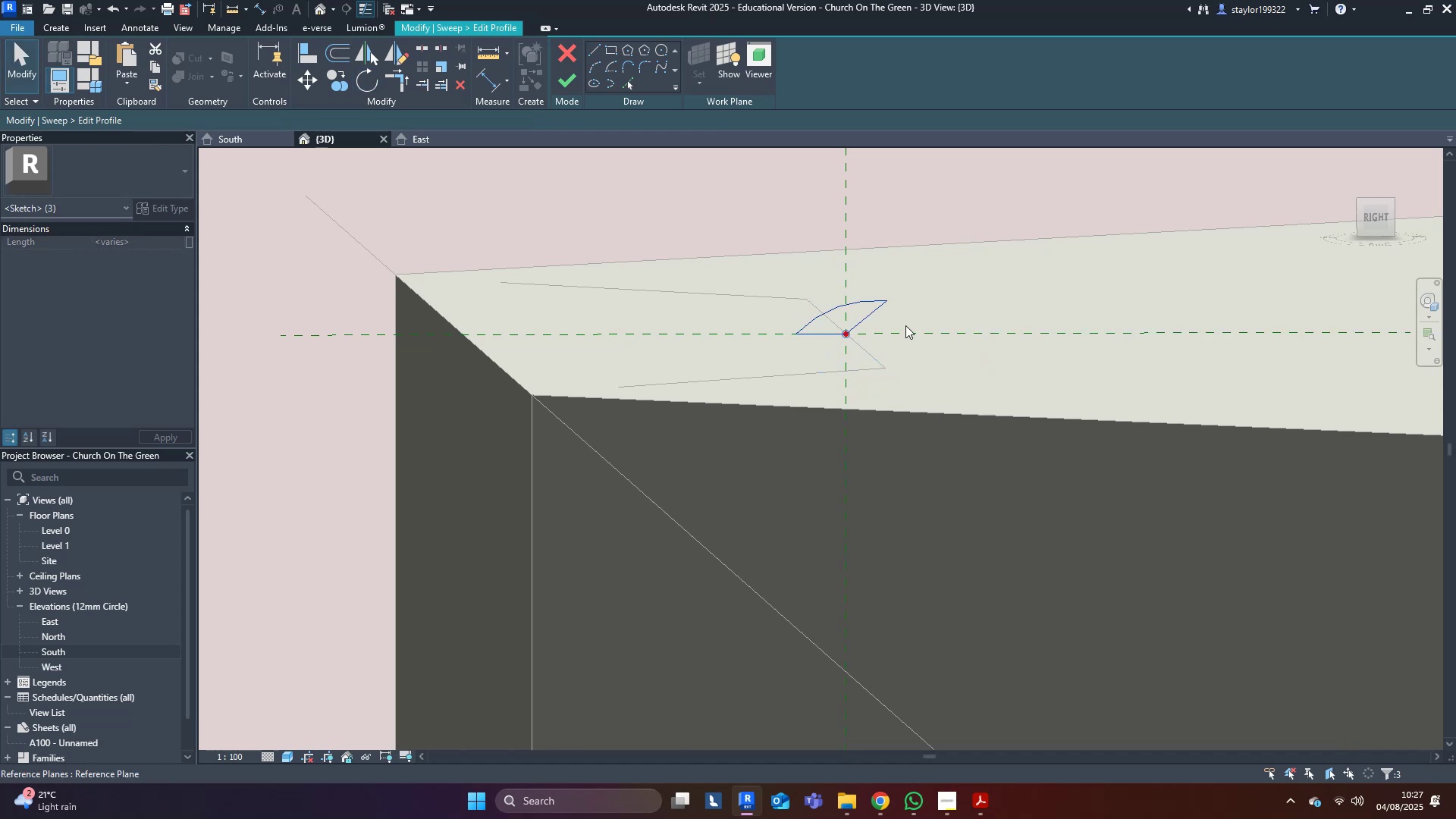 
left_click([1006, 181])
 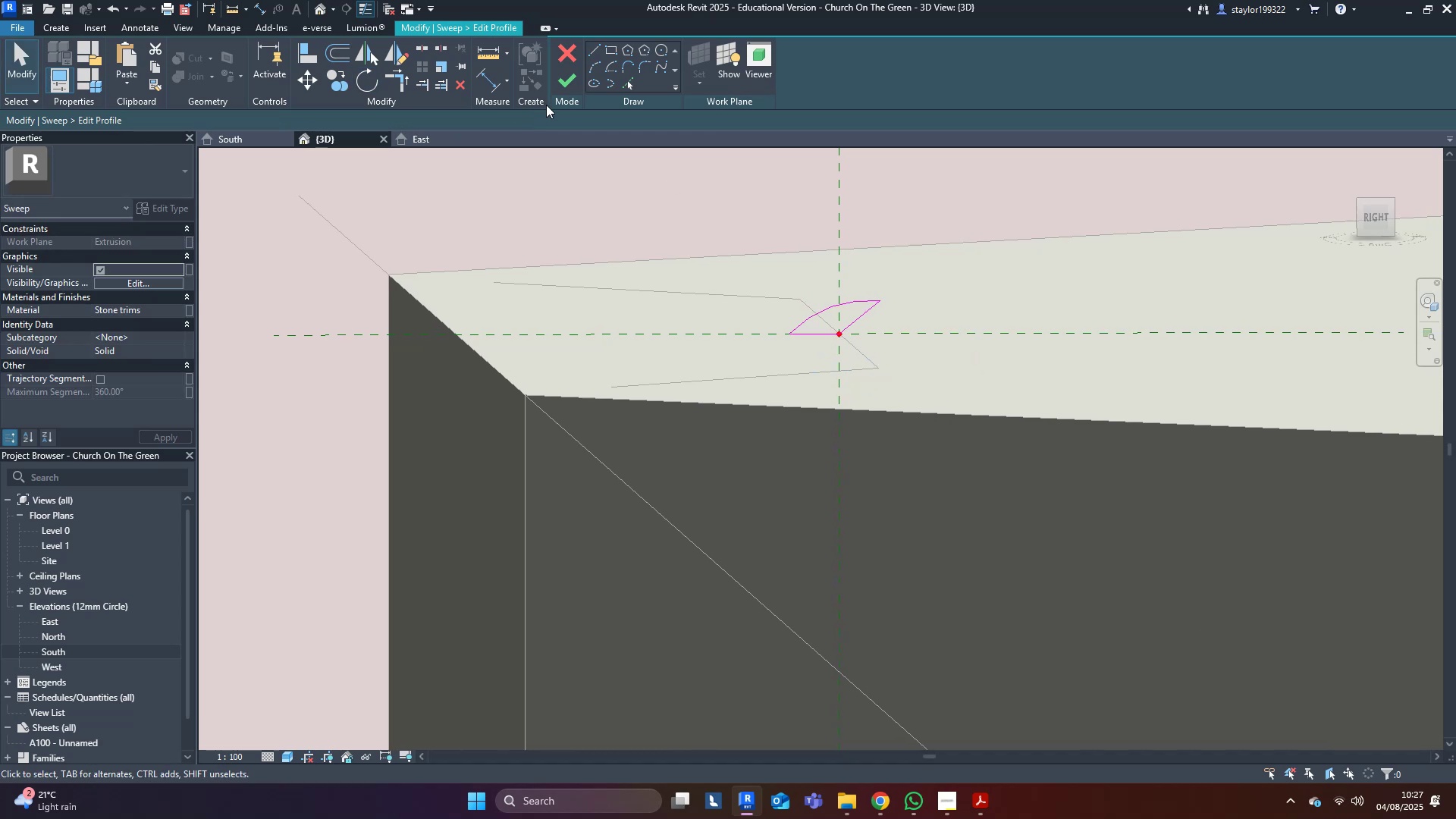 
left_click([574, 79])
 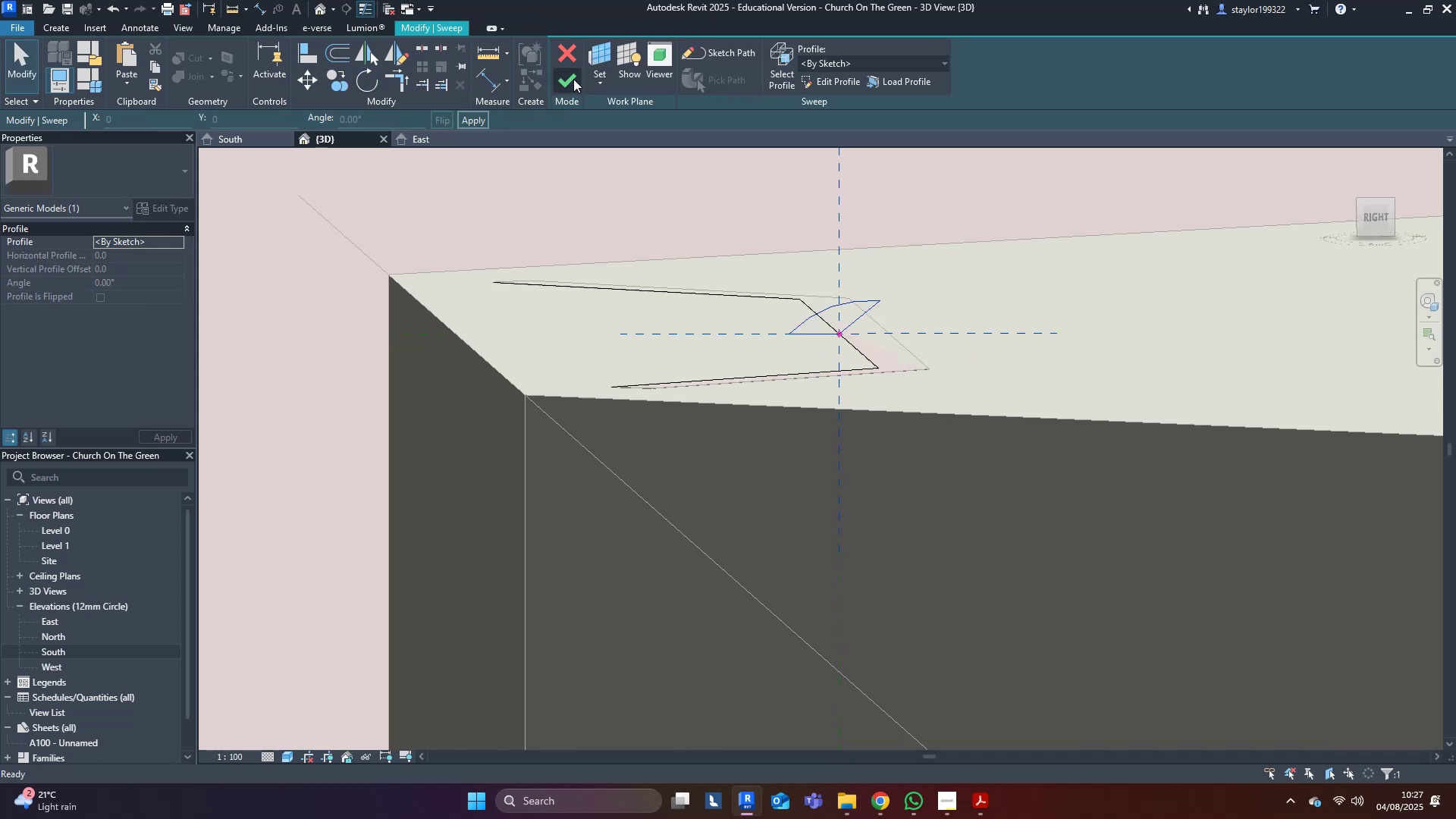 
left_click([573, 79])
 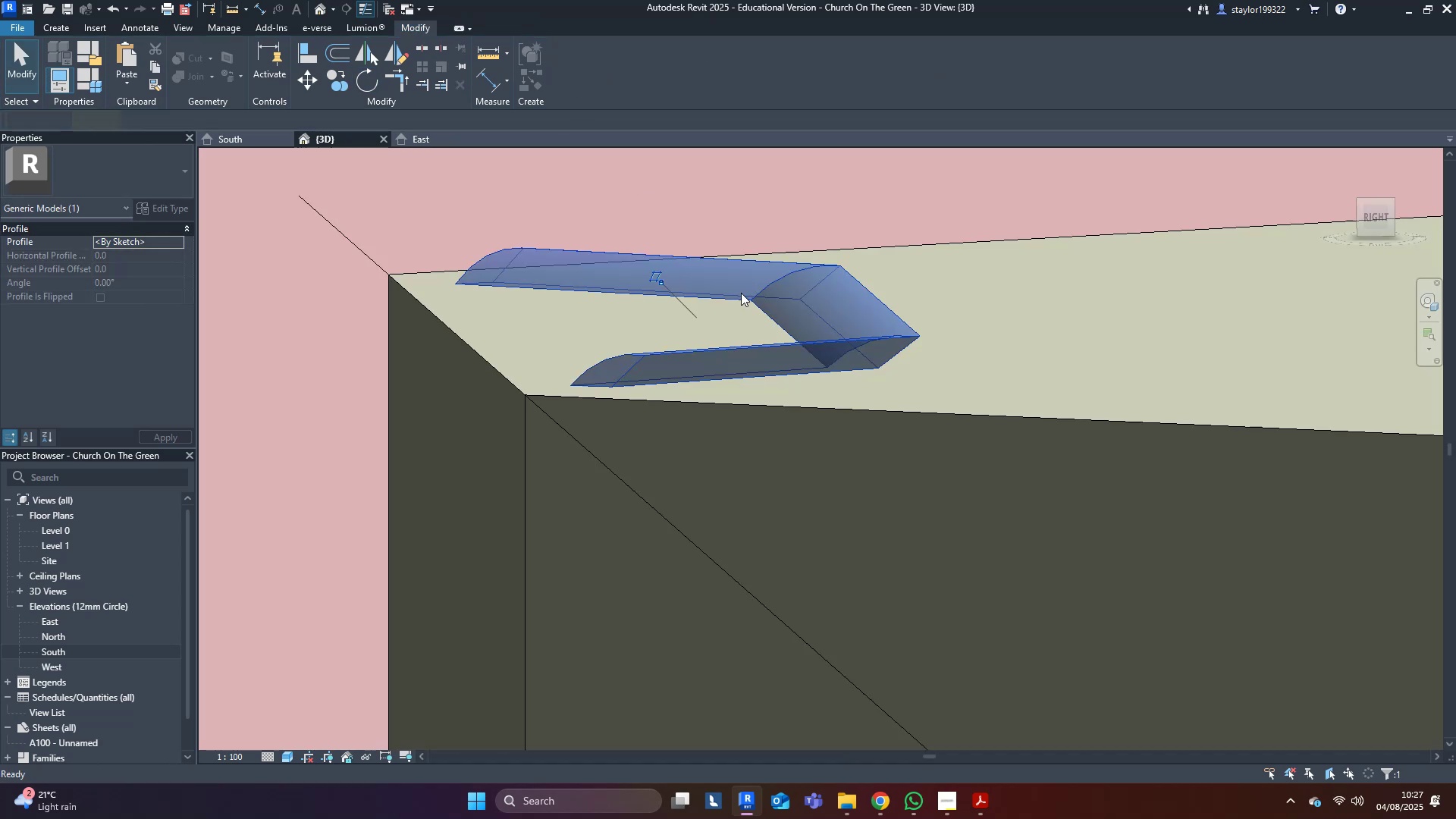 
scroll: coordinate [823, 427], scroll_direction: down, amount: 10.0
 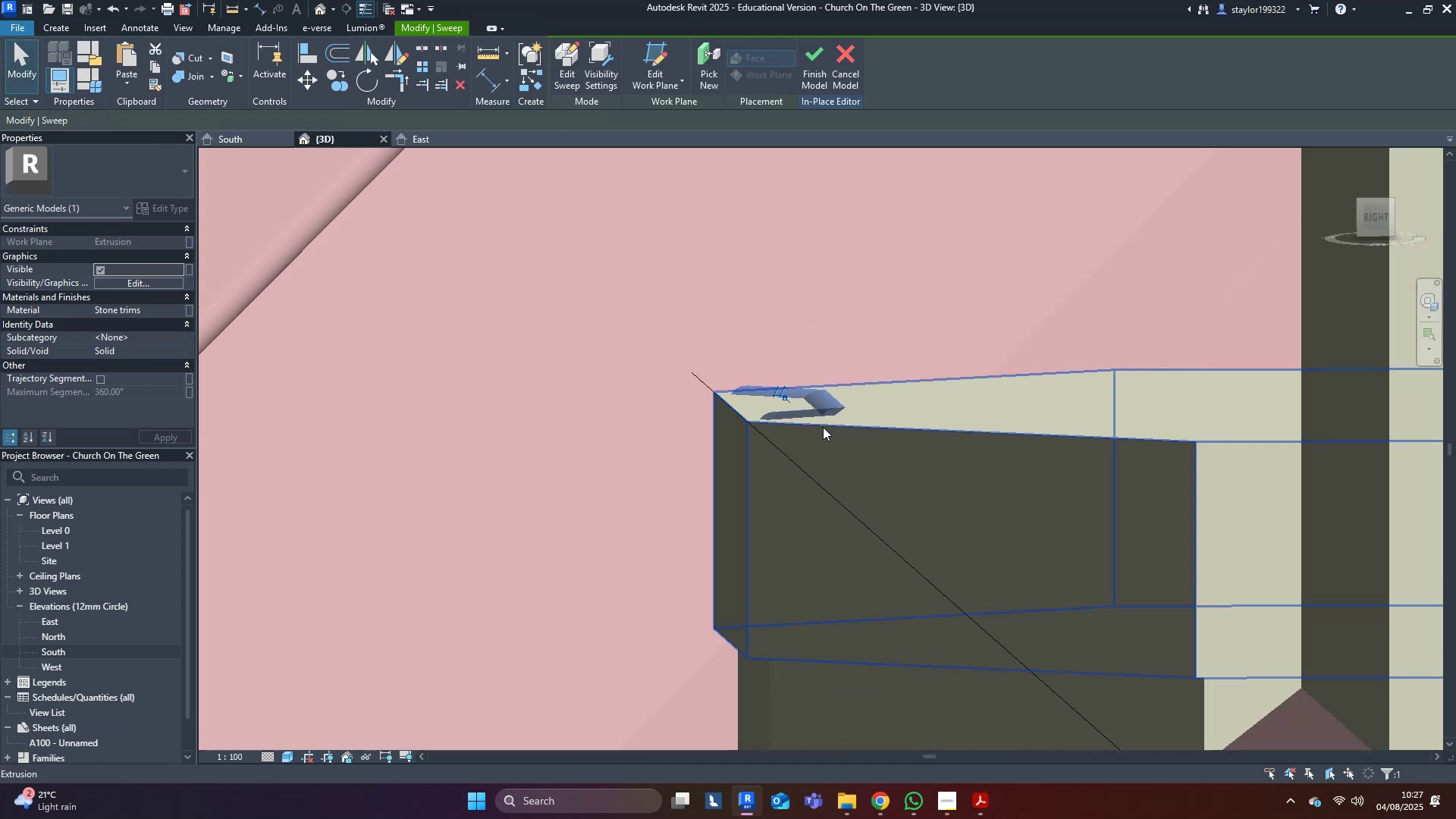 
hold_key(key=ShiftLeft, duration=0.76)
 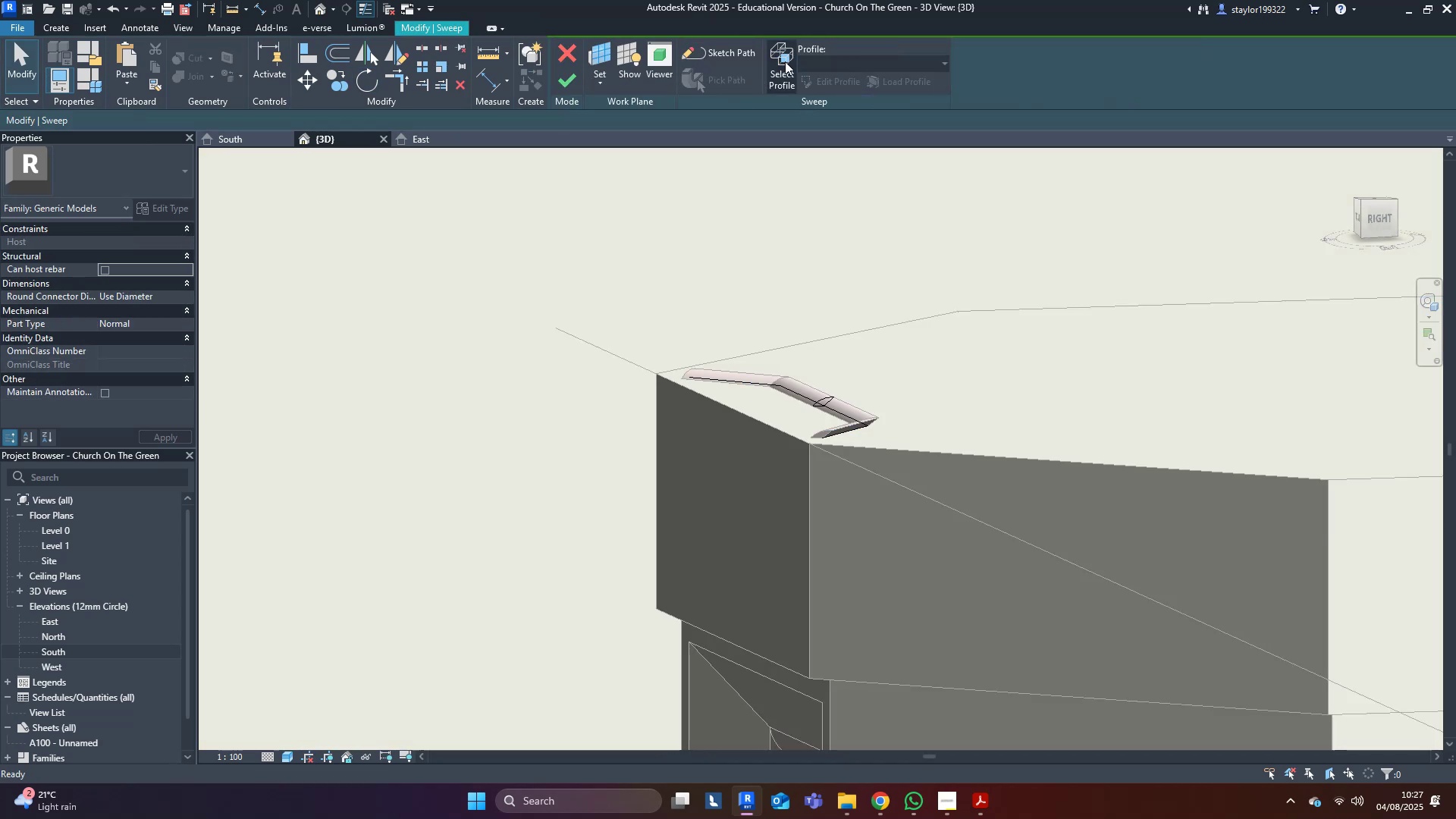 
double_click([821, 82])
 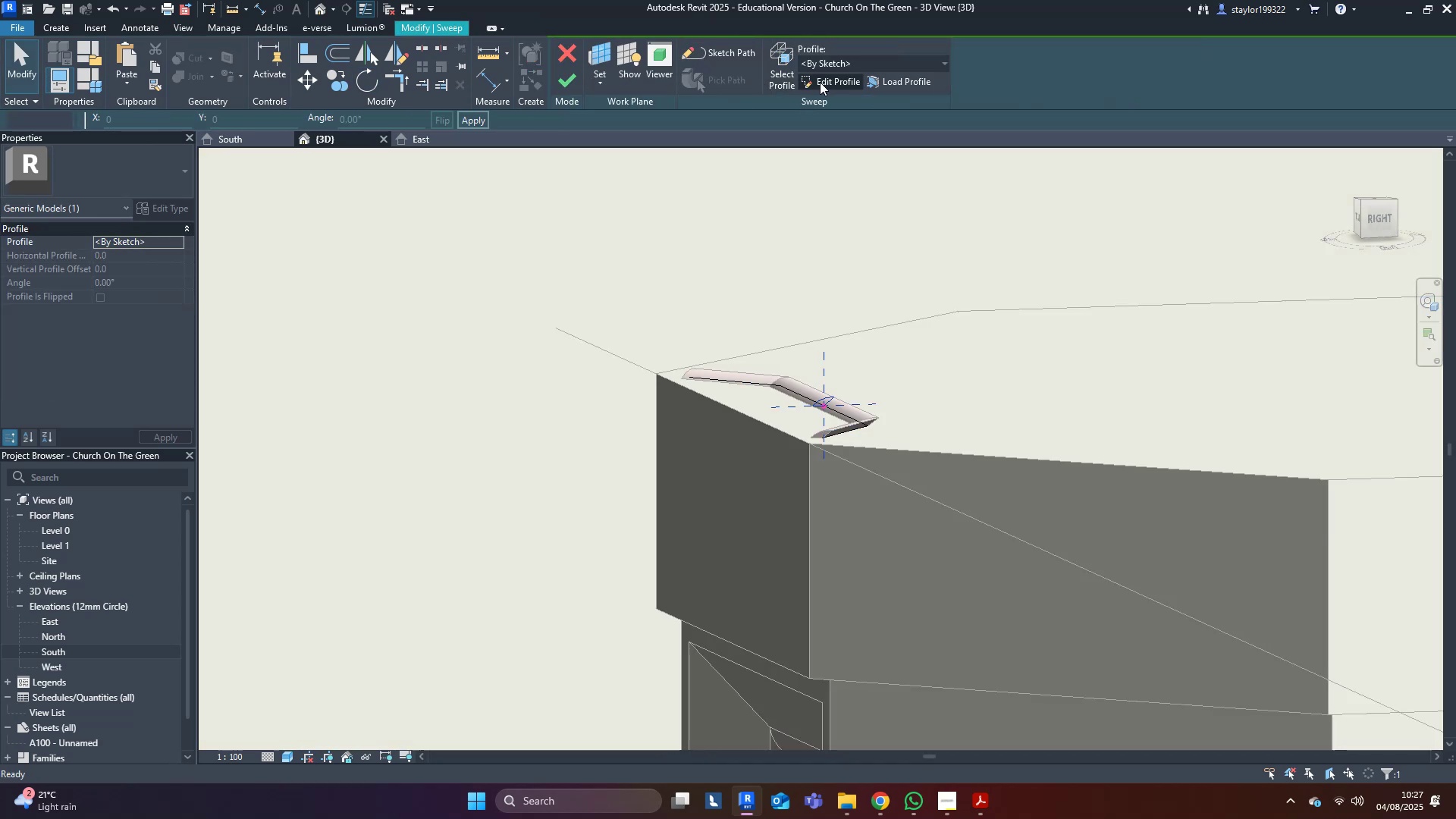 
hold_key(key=ShiftLeft, duration=0.36)
 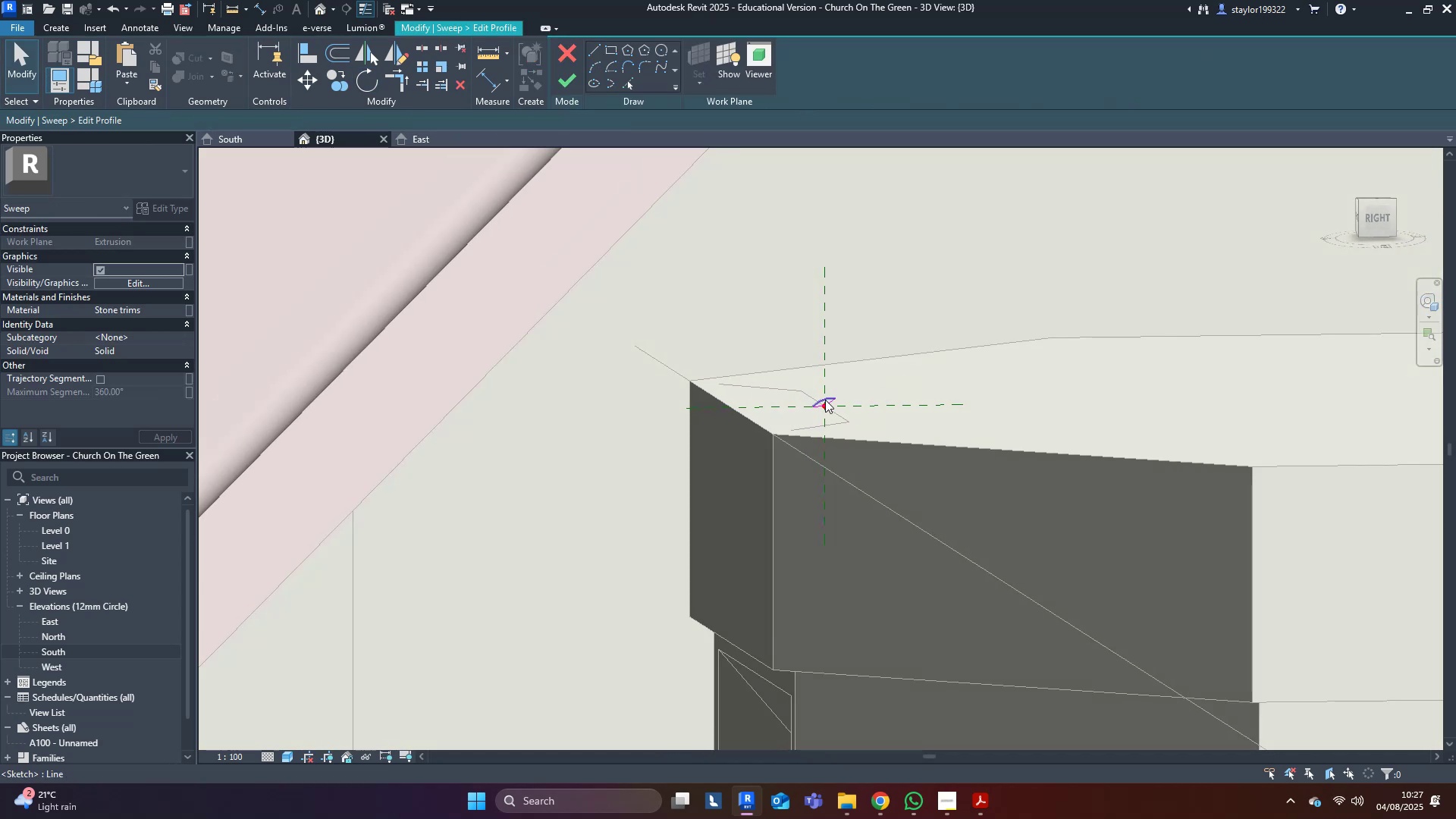 
scroll: coordinate [793, 398], scroll_direction: up, amount: 8.0
 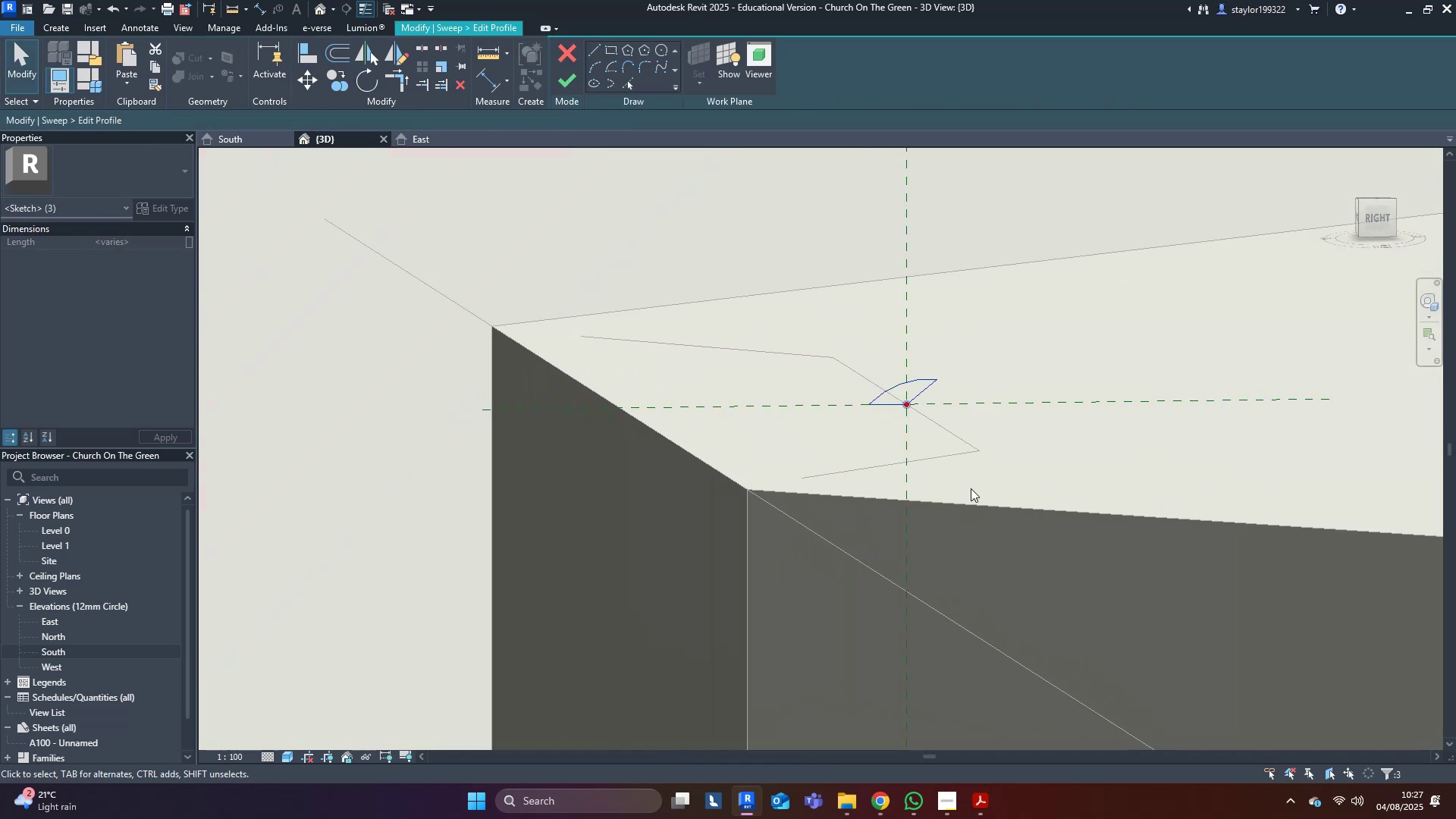 
key(Delete)
 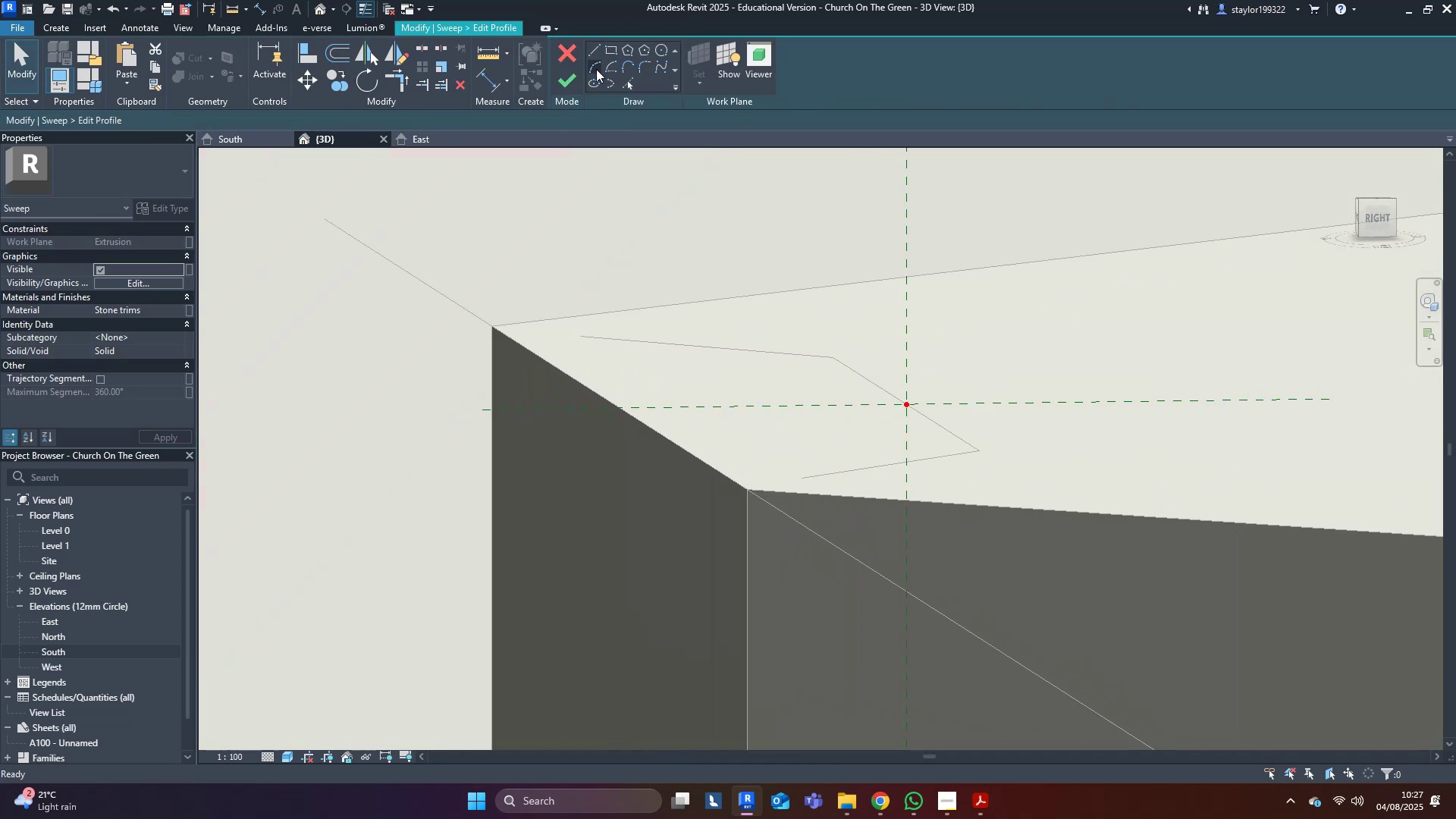 
left_click([596, 67])
 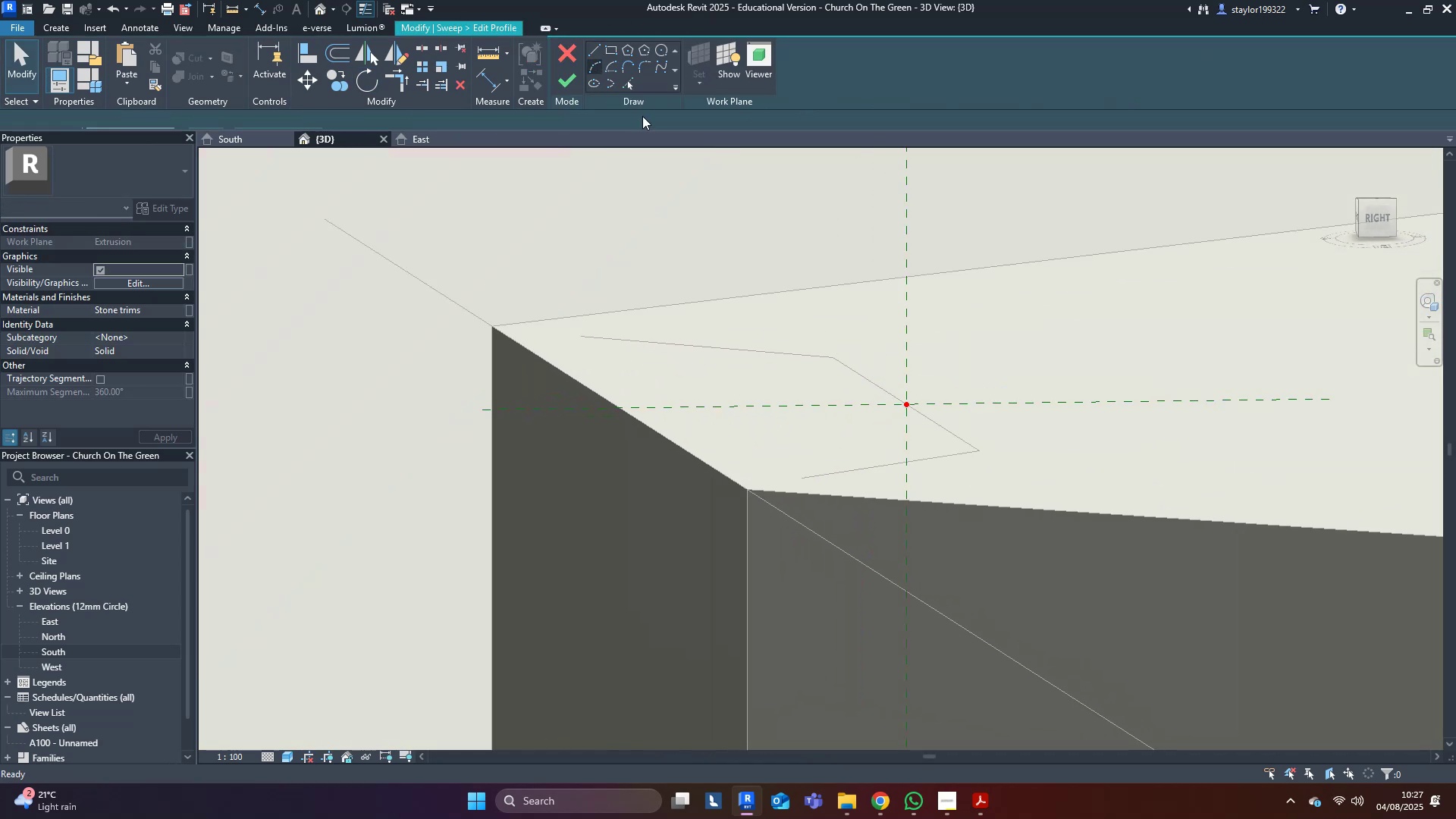 
scroll: coordinate [871, 335], scroll_direction: up, amount: 4.0
 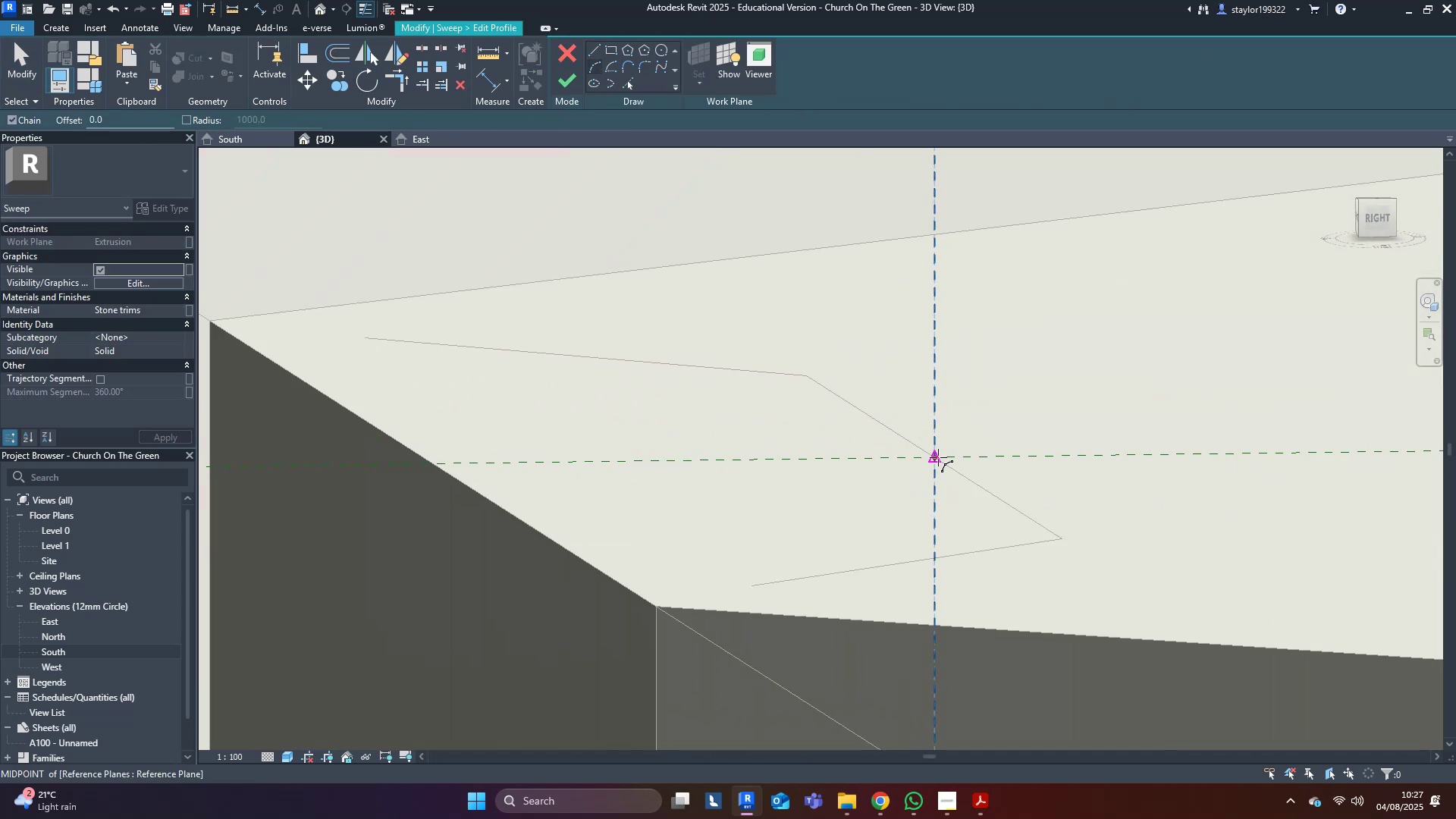 
left_click([934, 459])
 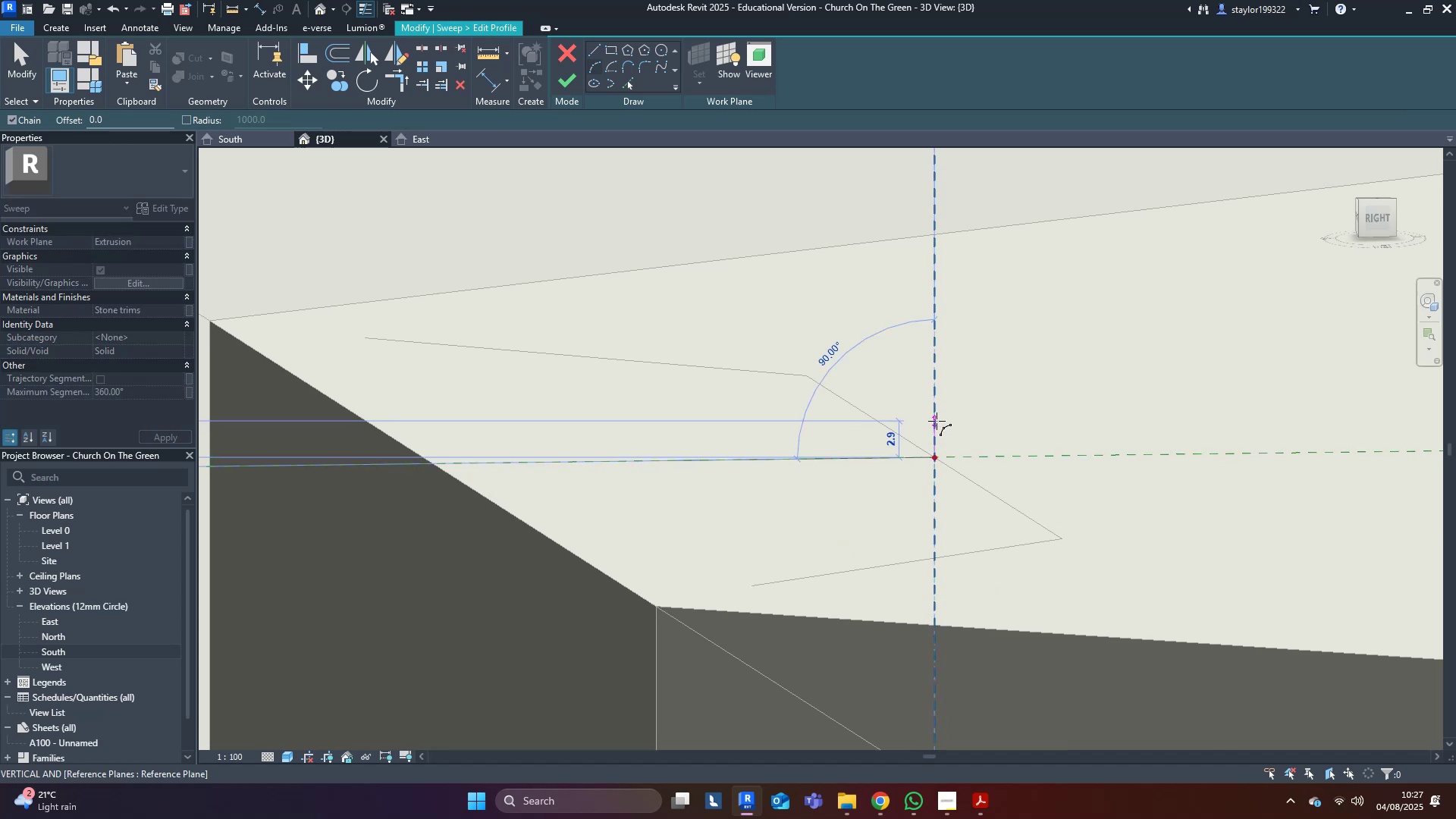 
key(Escape)
 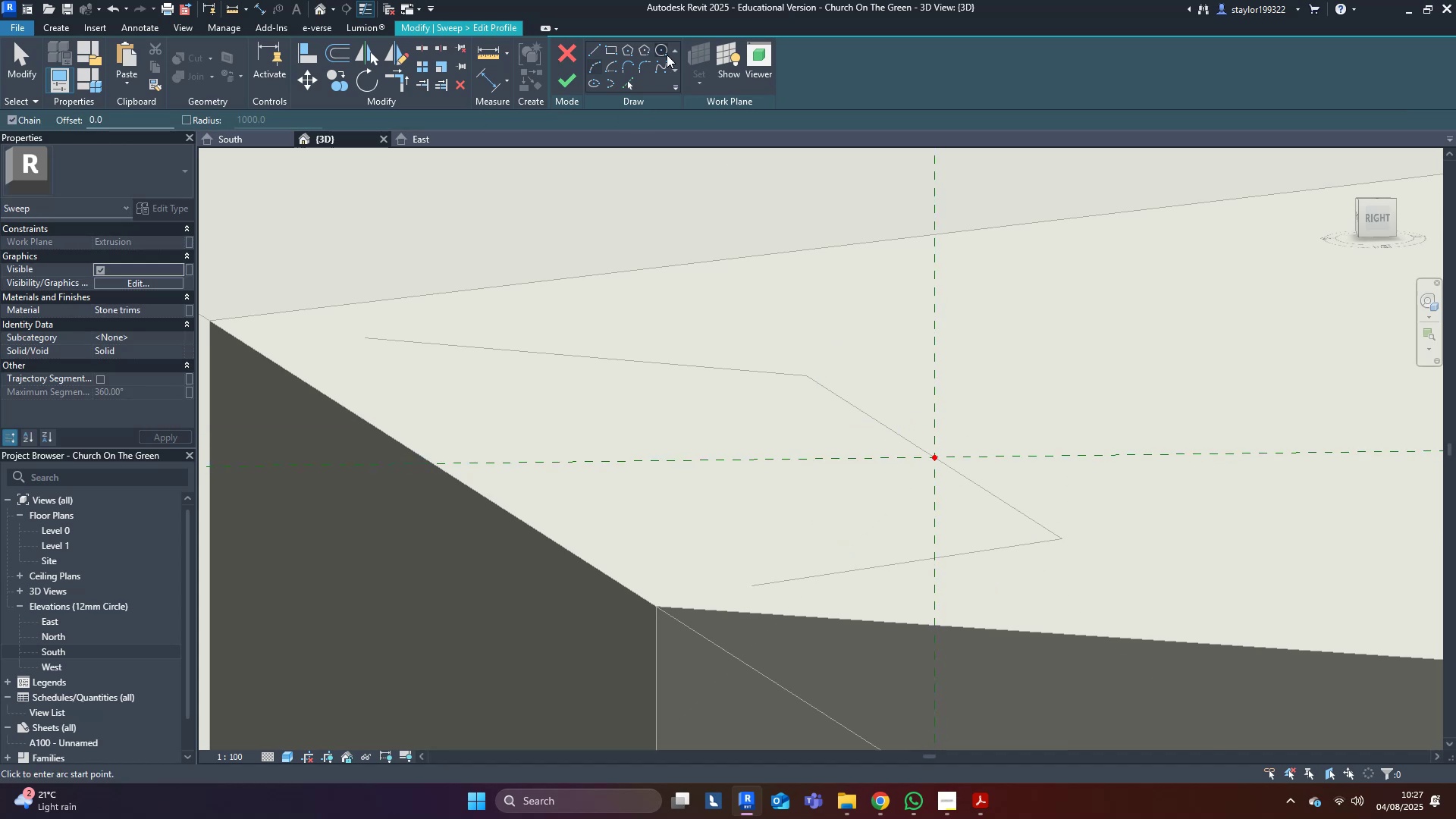 
left_click([661, 47])
 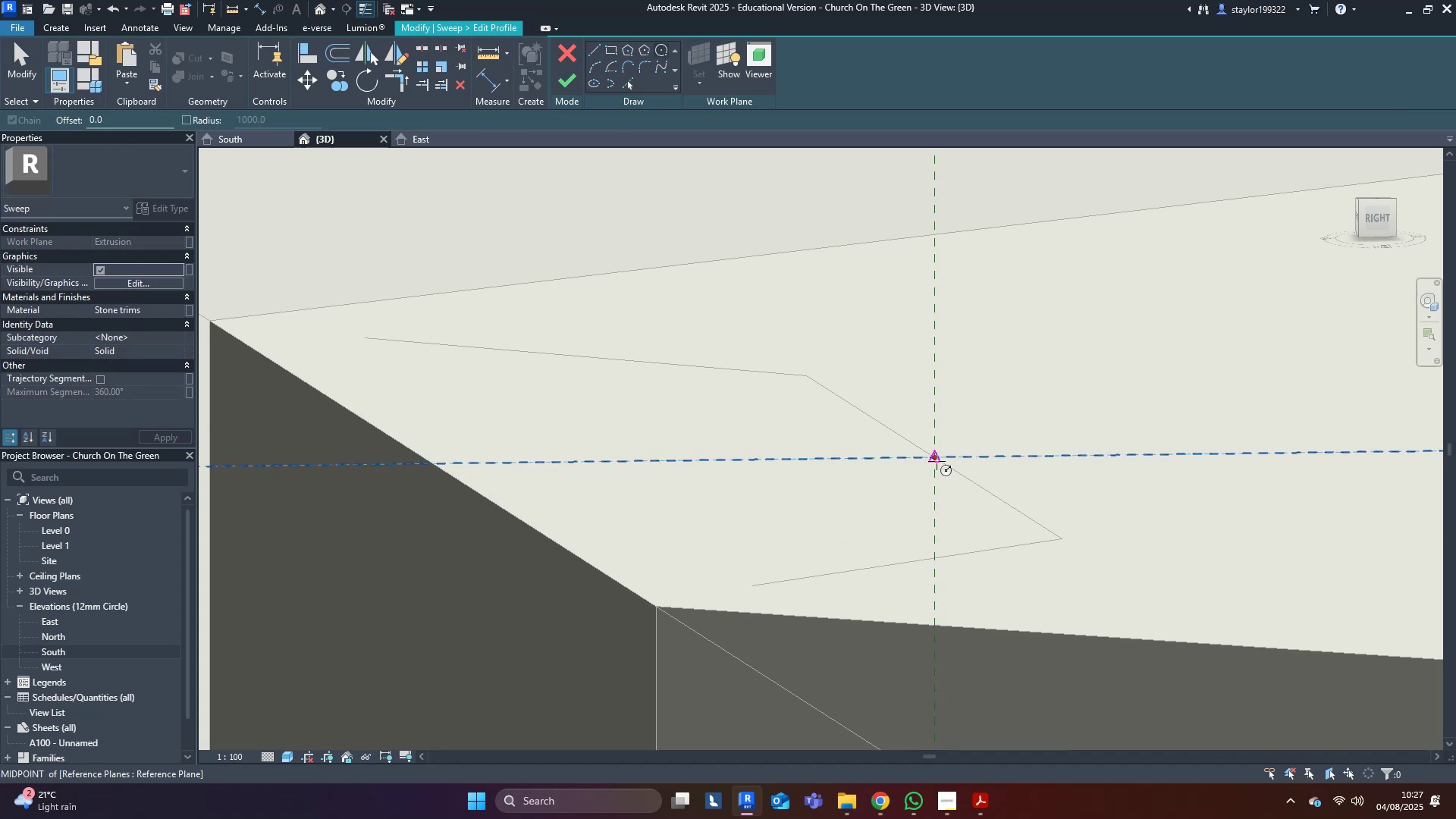 
left_click([934, 459])
 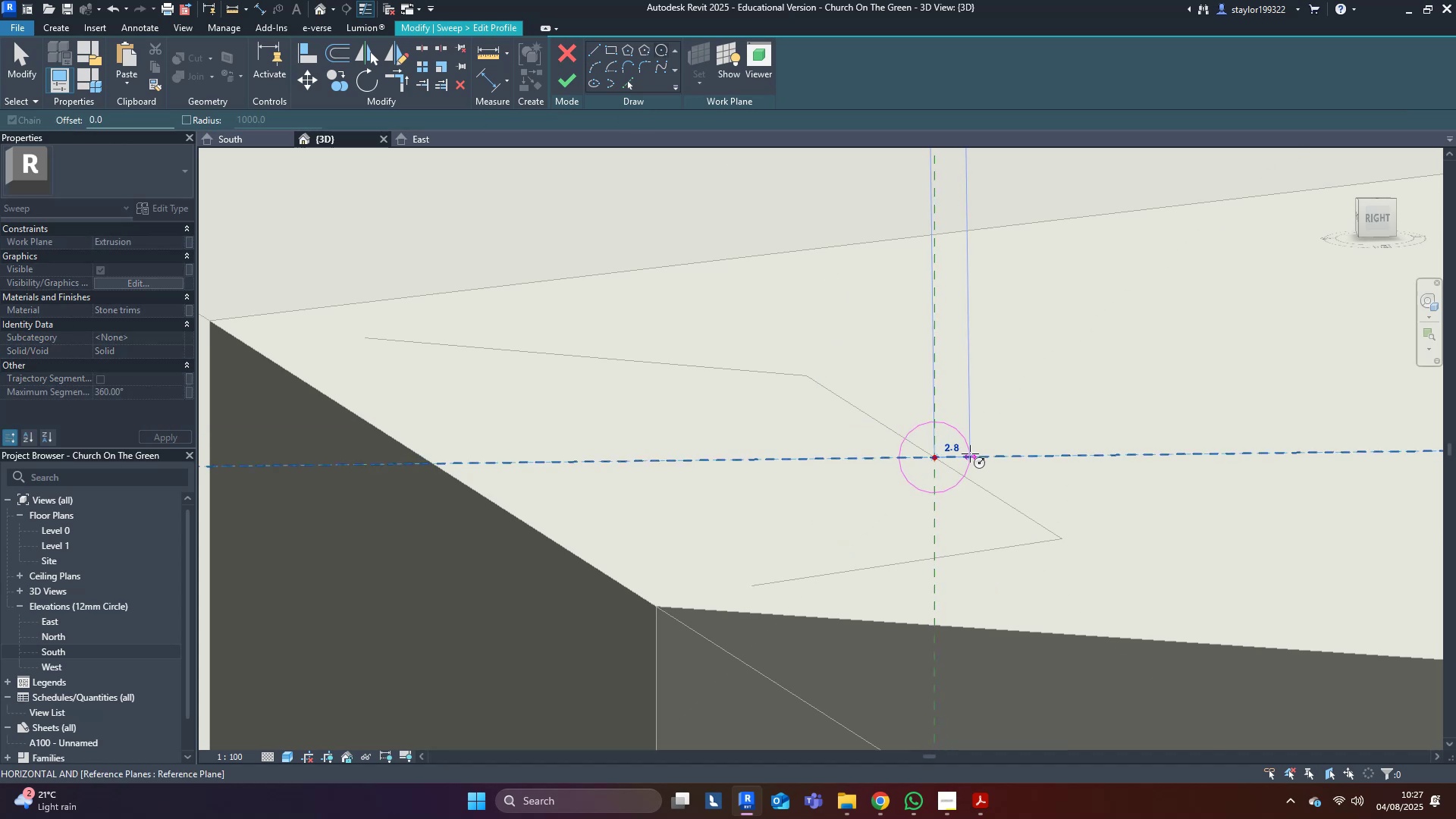 
left_click([970, 453])
 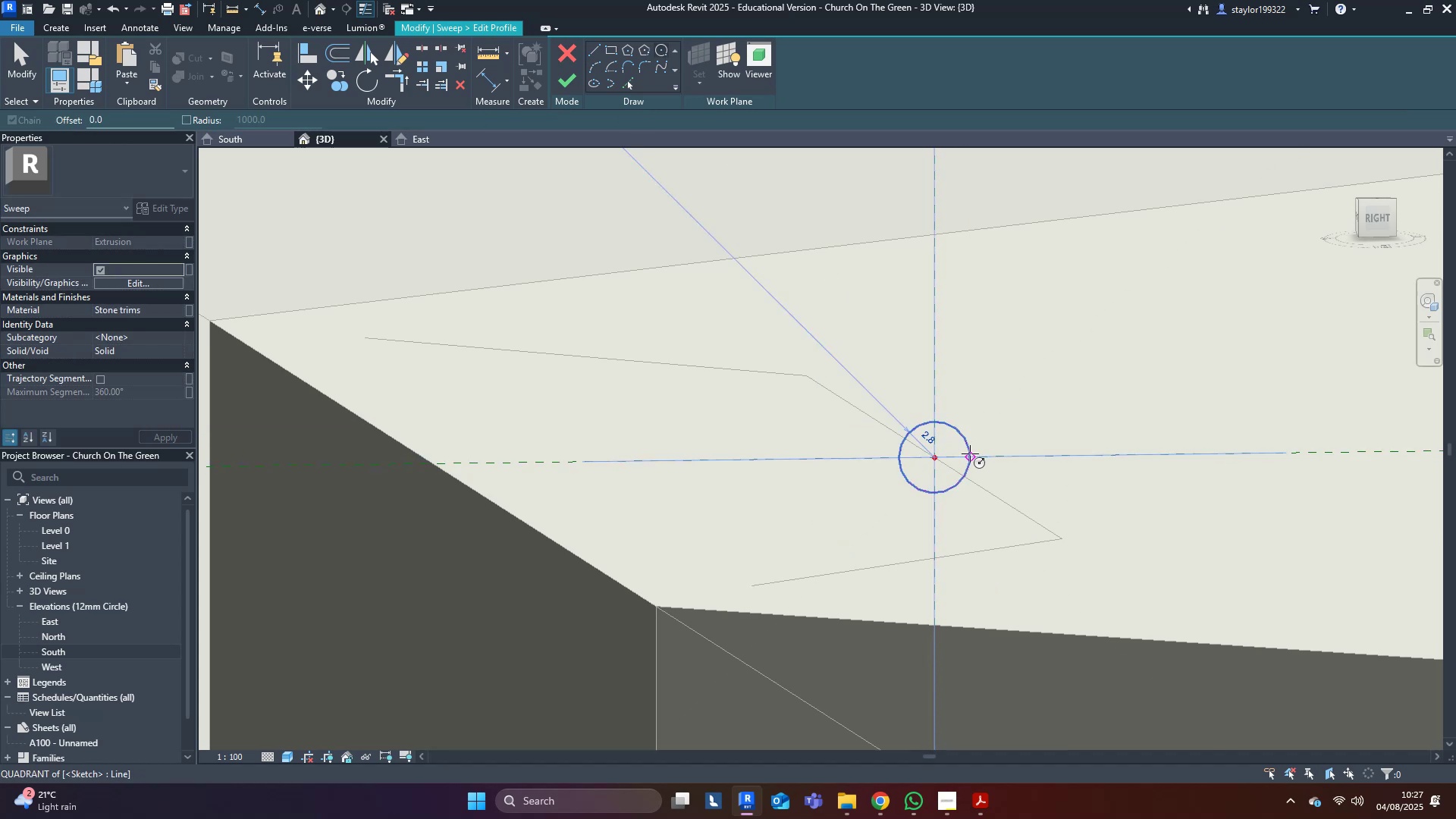 
key(Escape)
 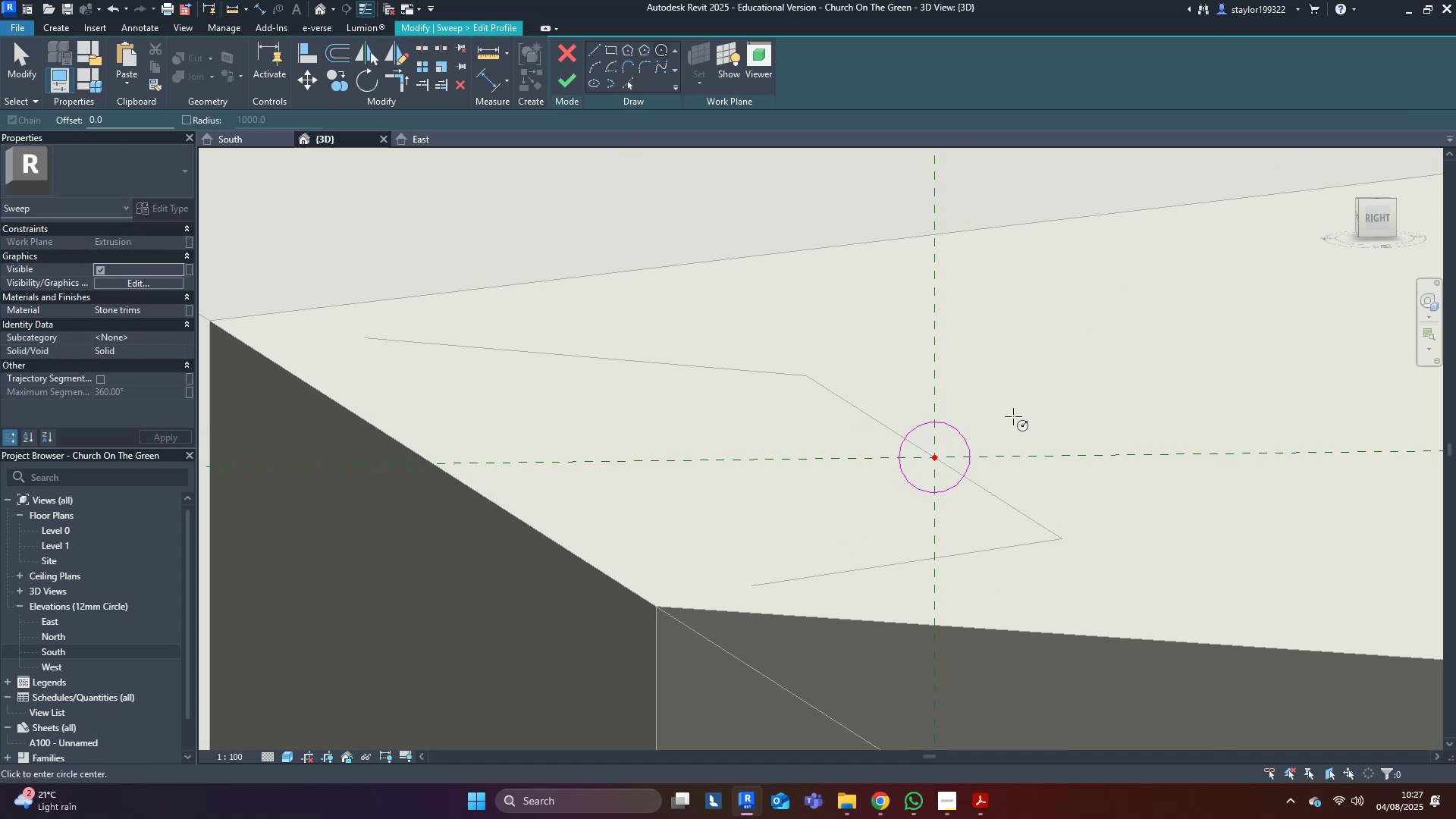 
middle_click([1036, 400])
 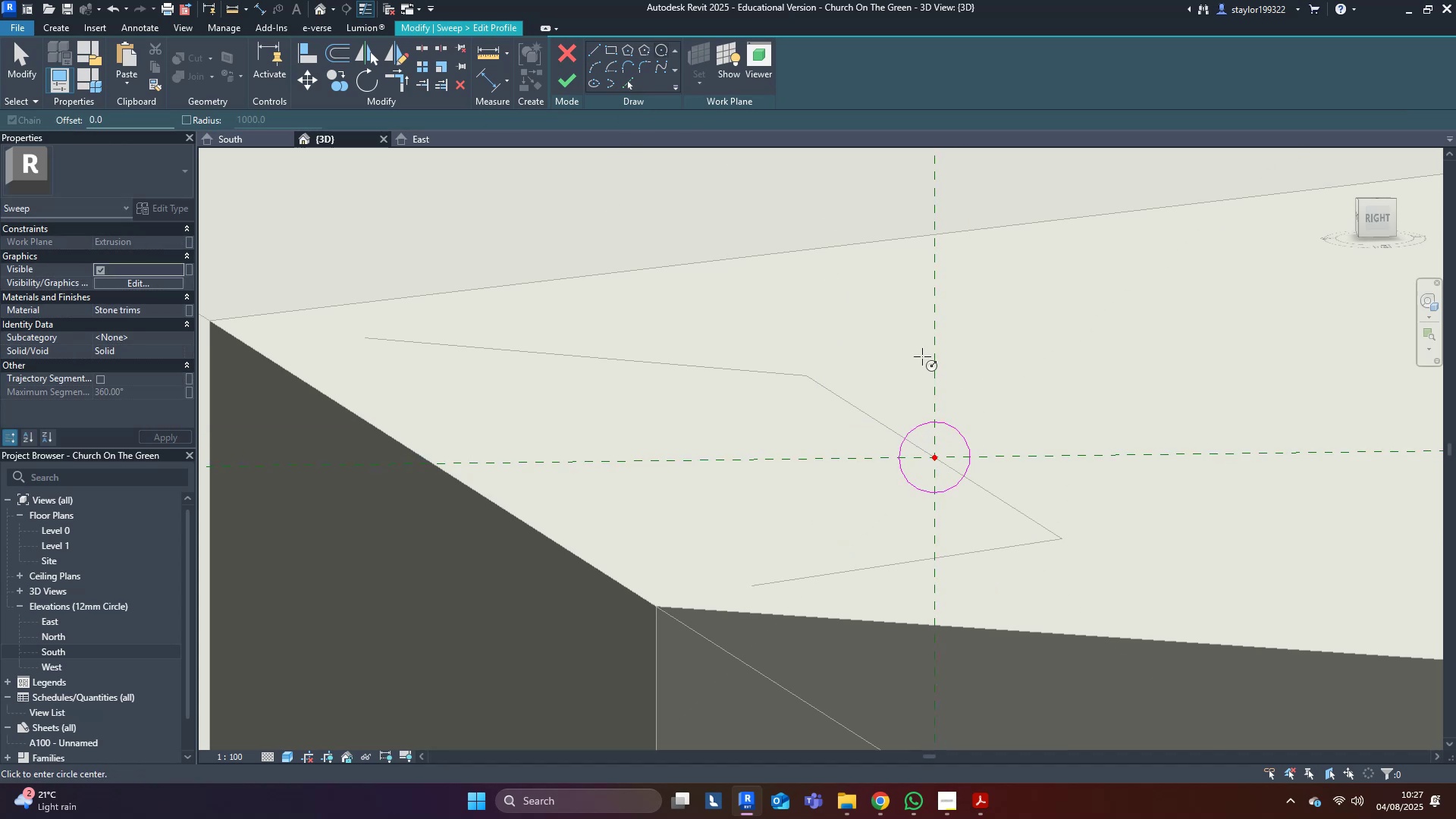 
key(Escape)
 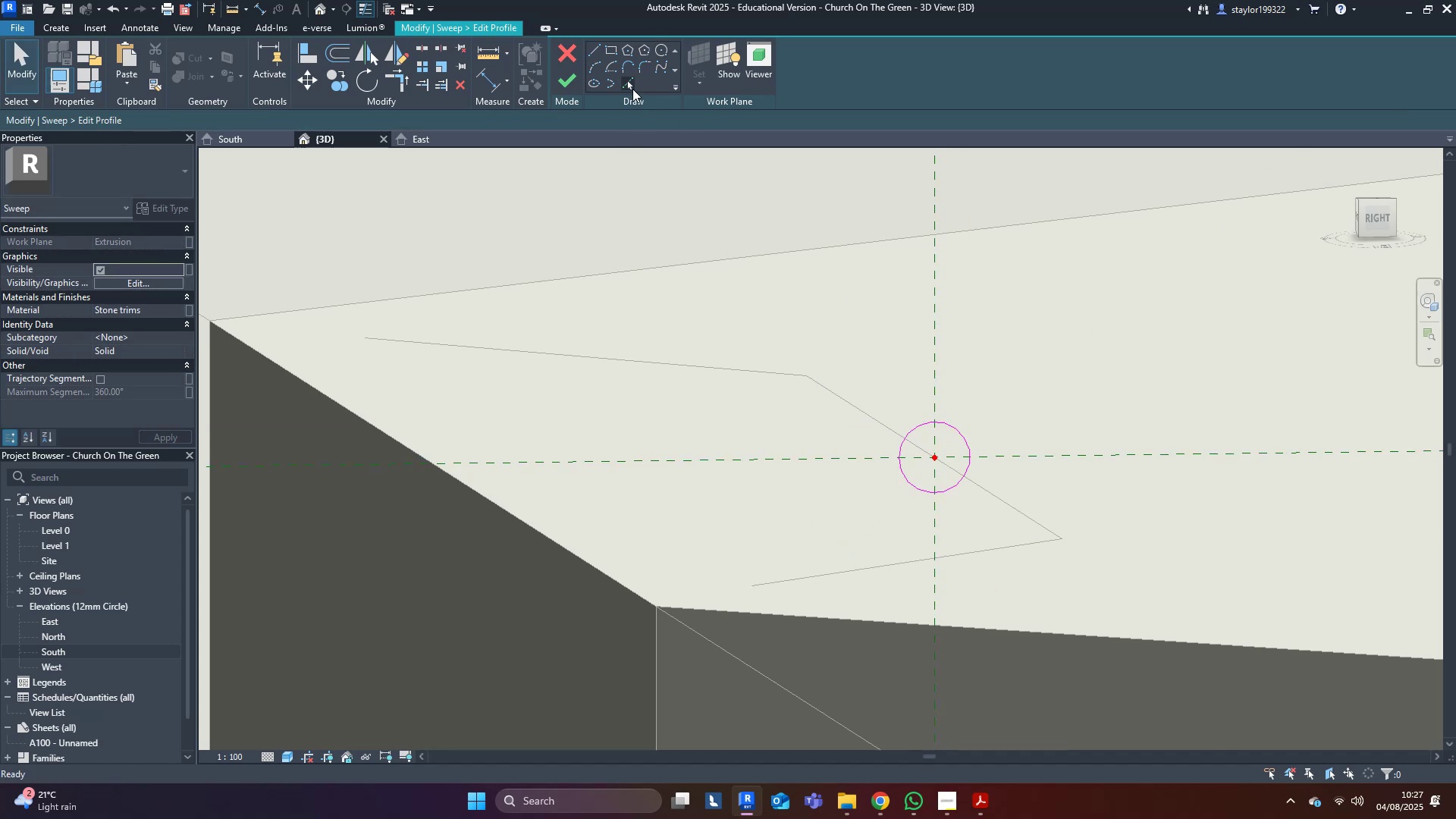 
double_click([631, 85])
 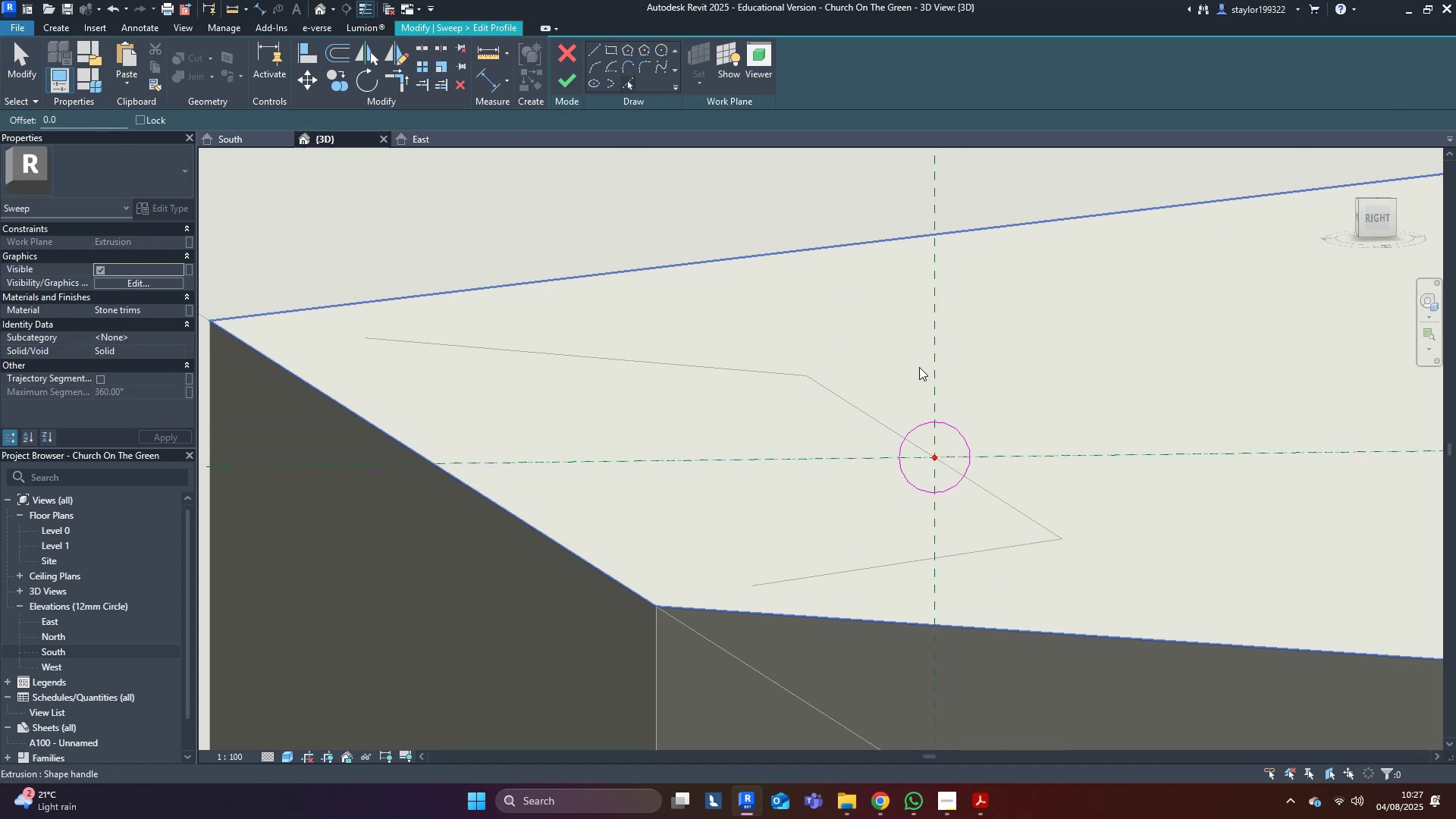 
key(Tab)
 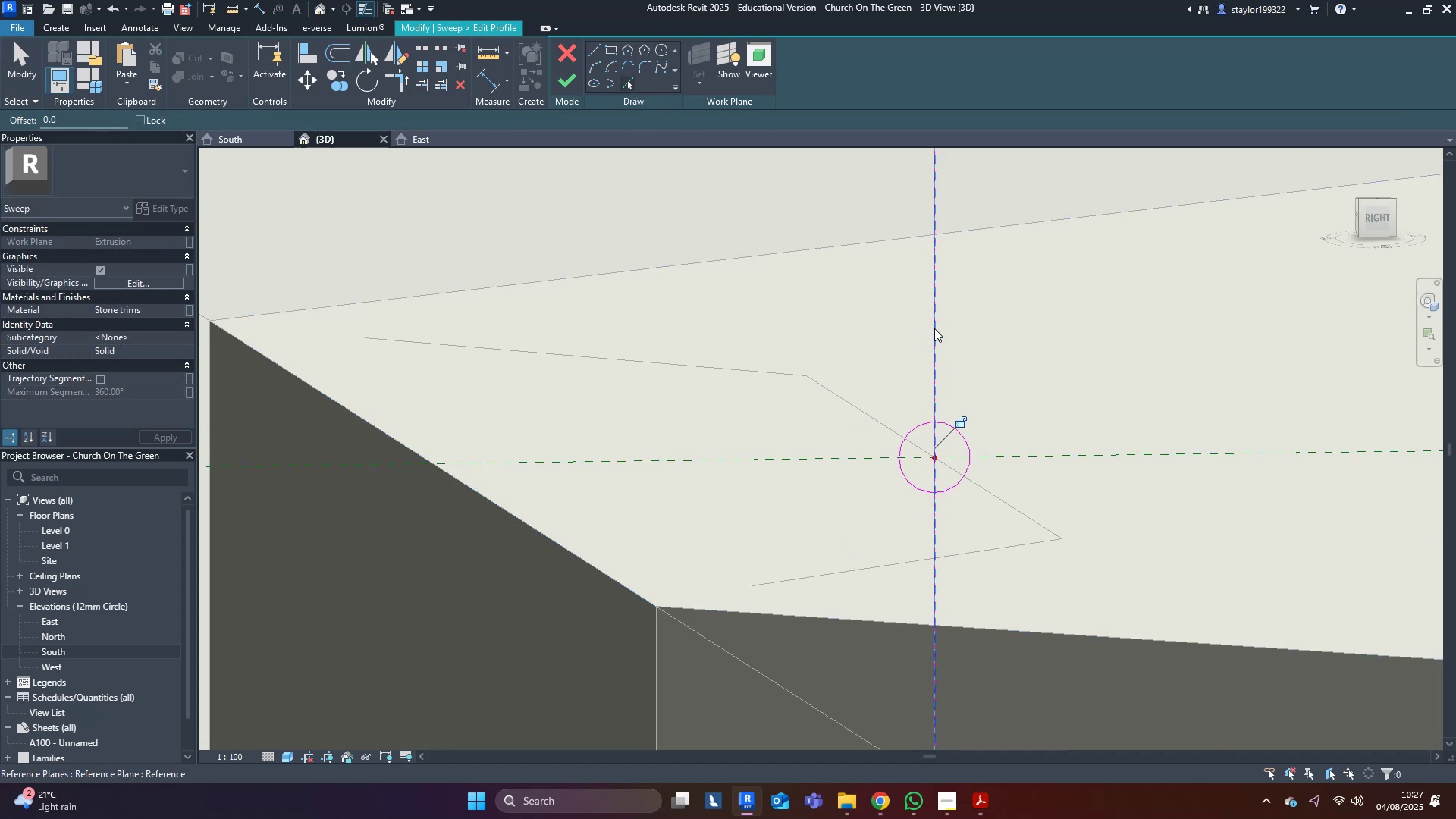 
left_click([934, 328])
 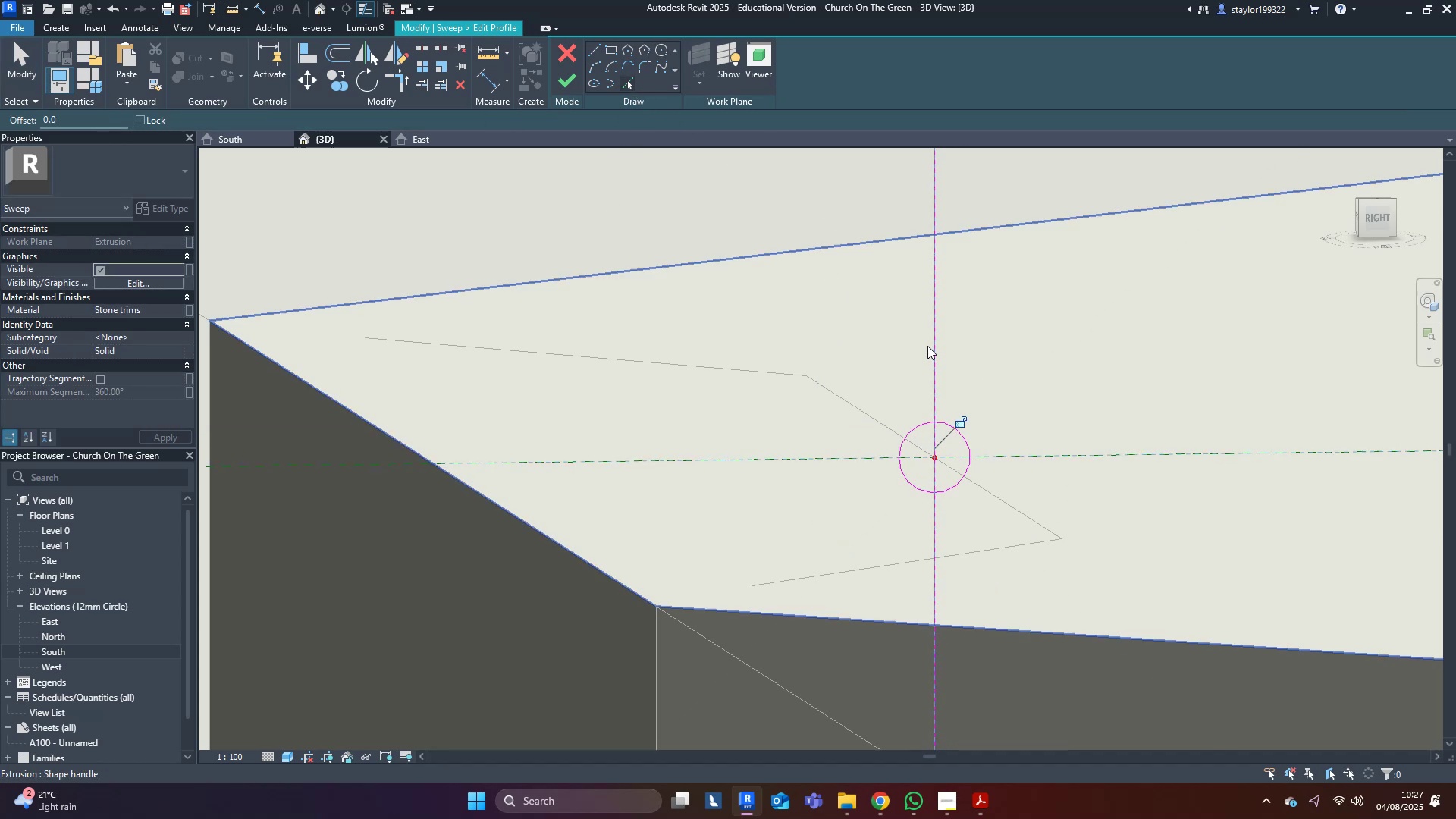 
type(tr)
 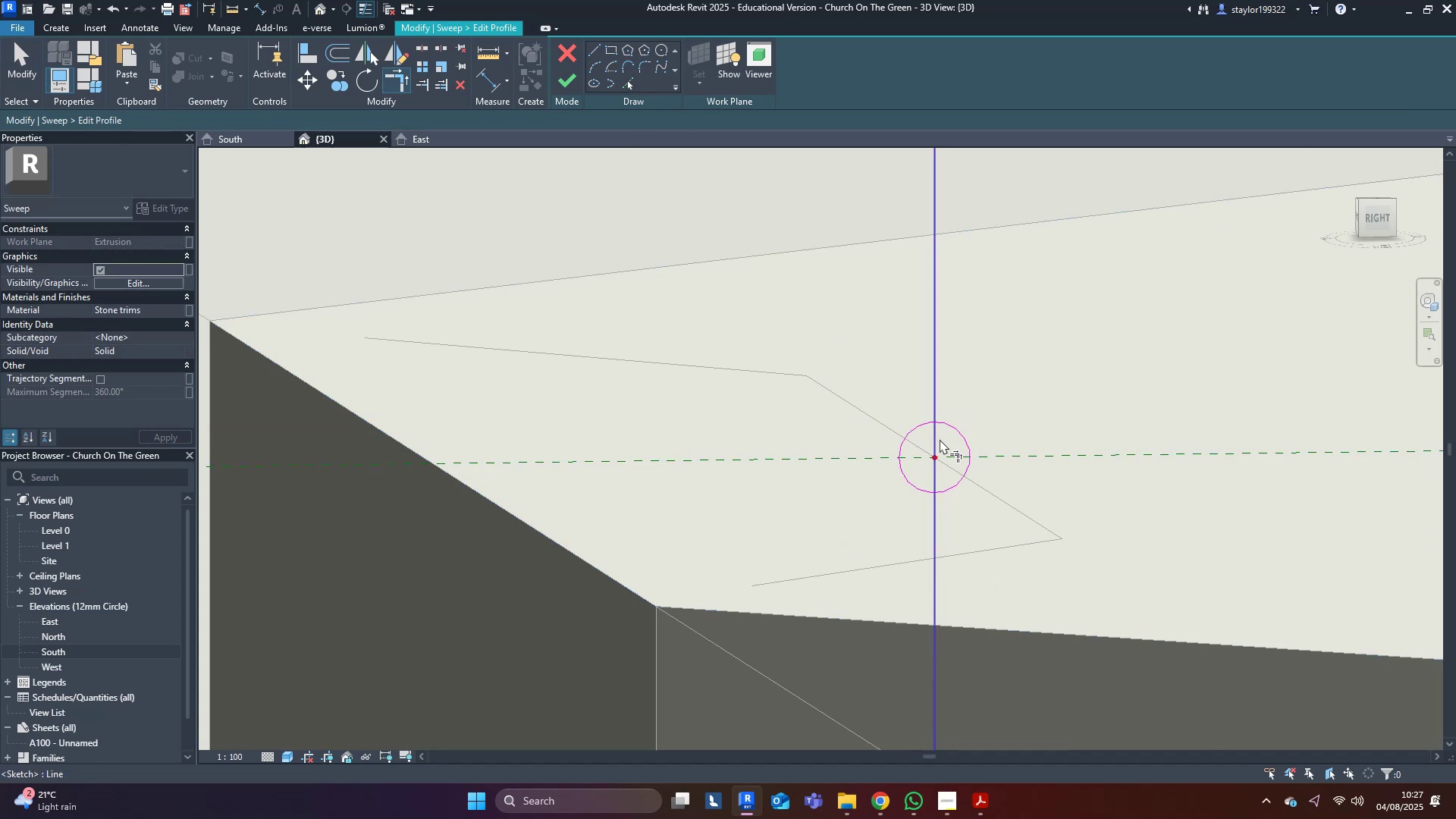 
double_click([931, 439])
 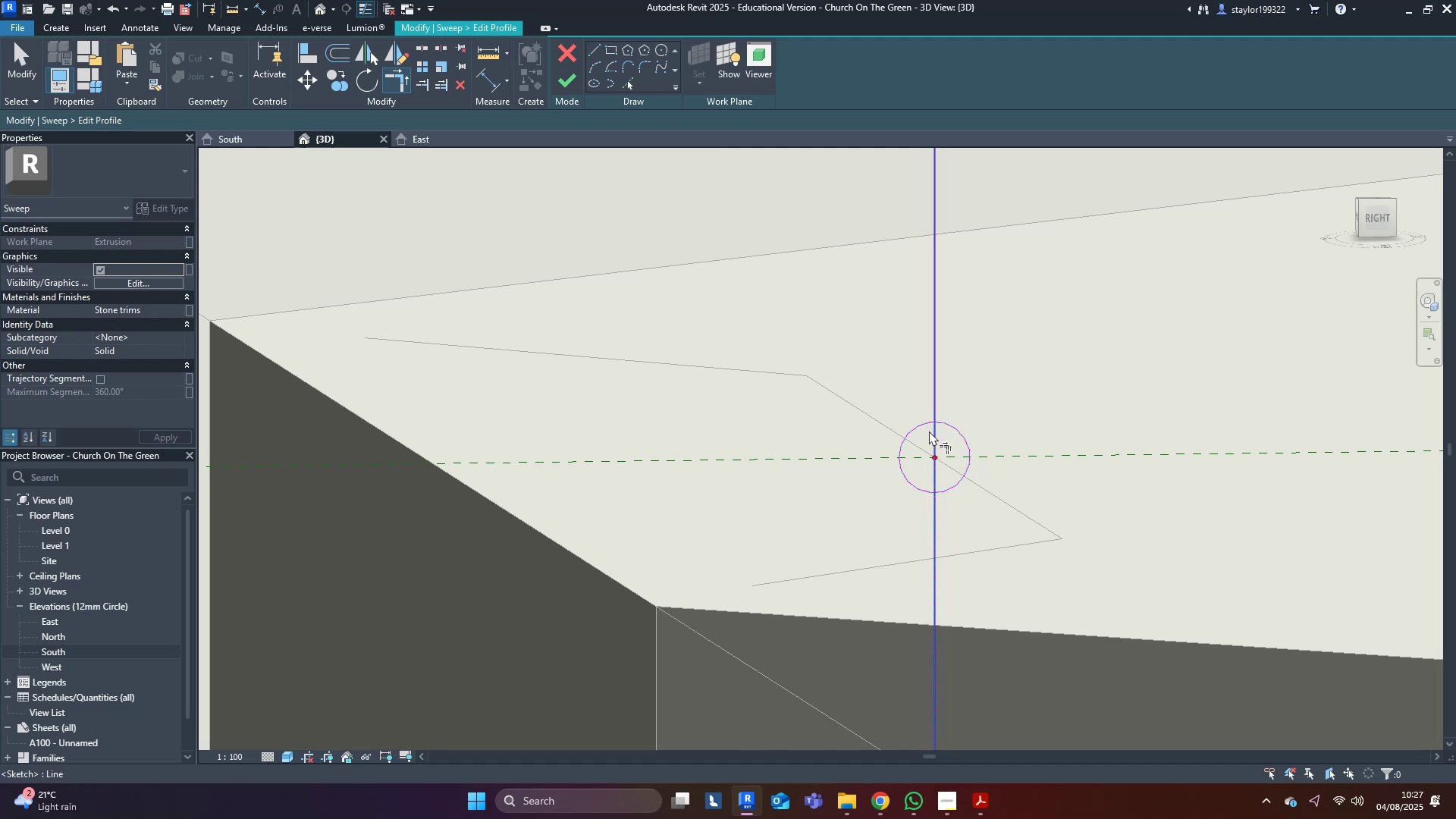 
triple_click([934, 436])
 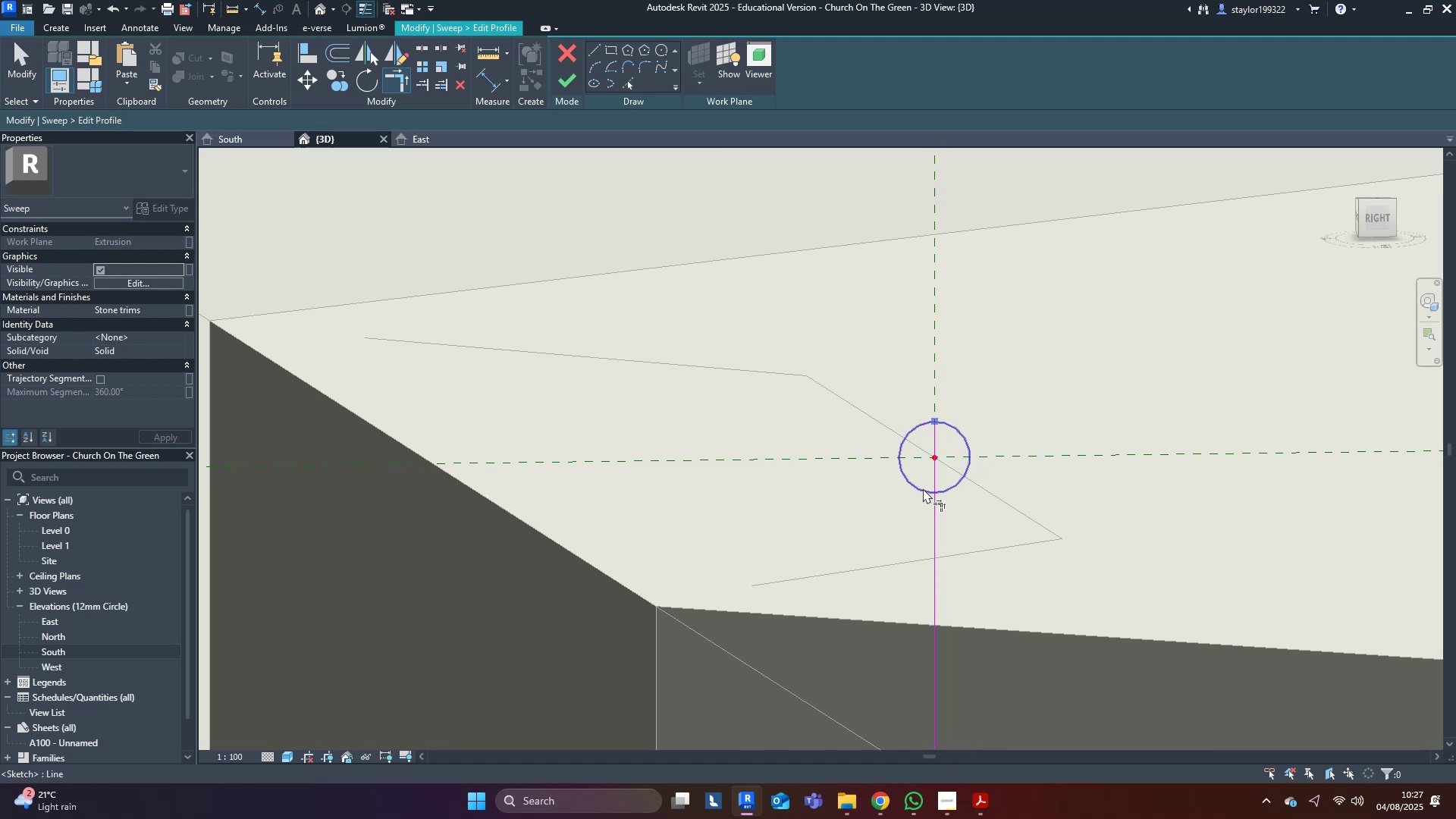 
triple_click([924, 488])
 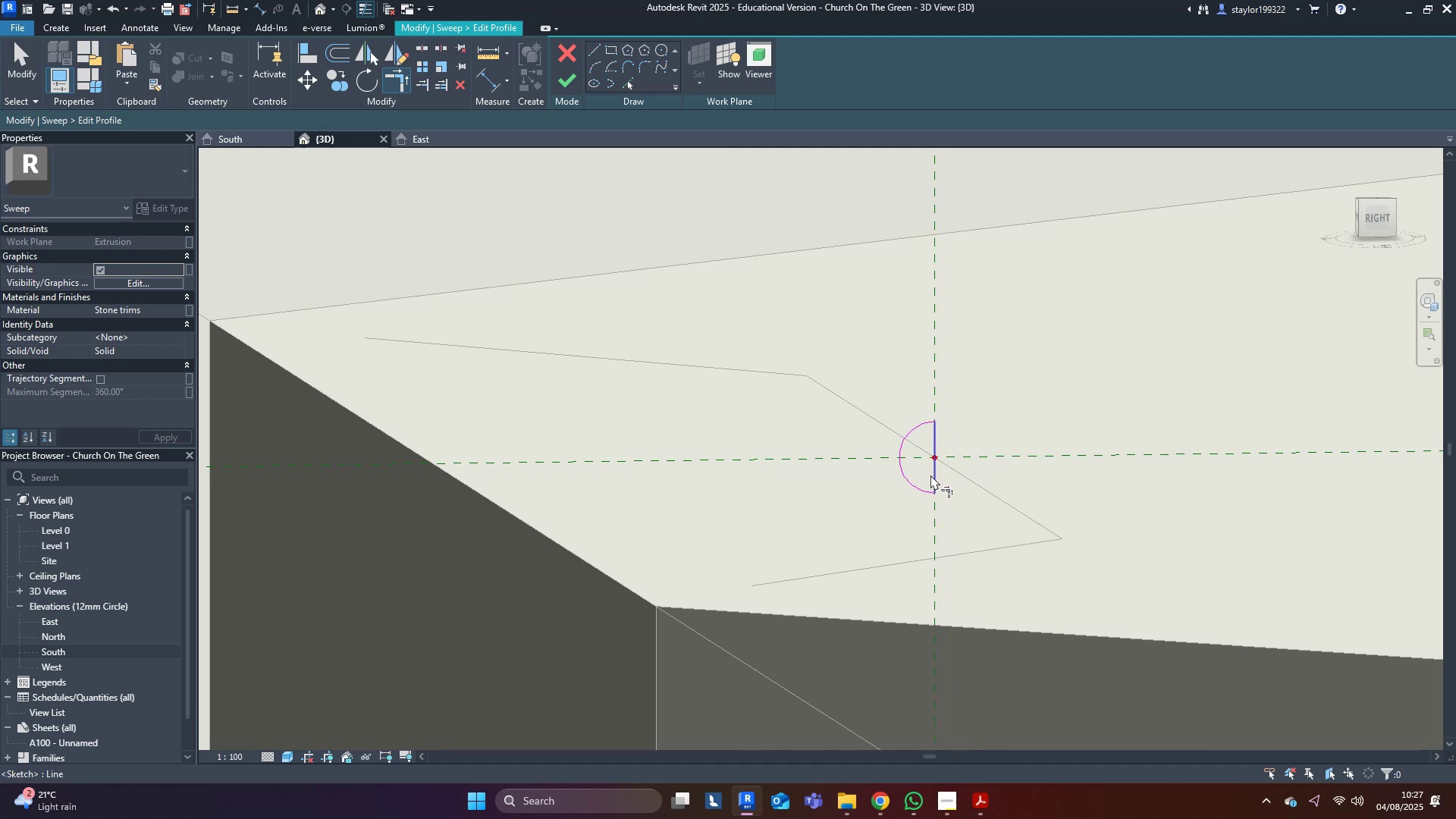 
triple_click([930, 475])
 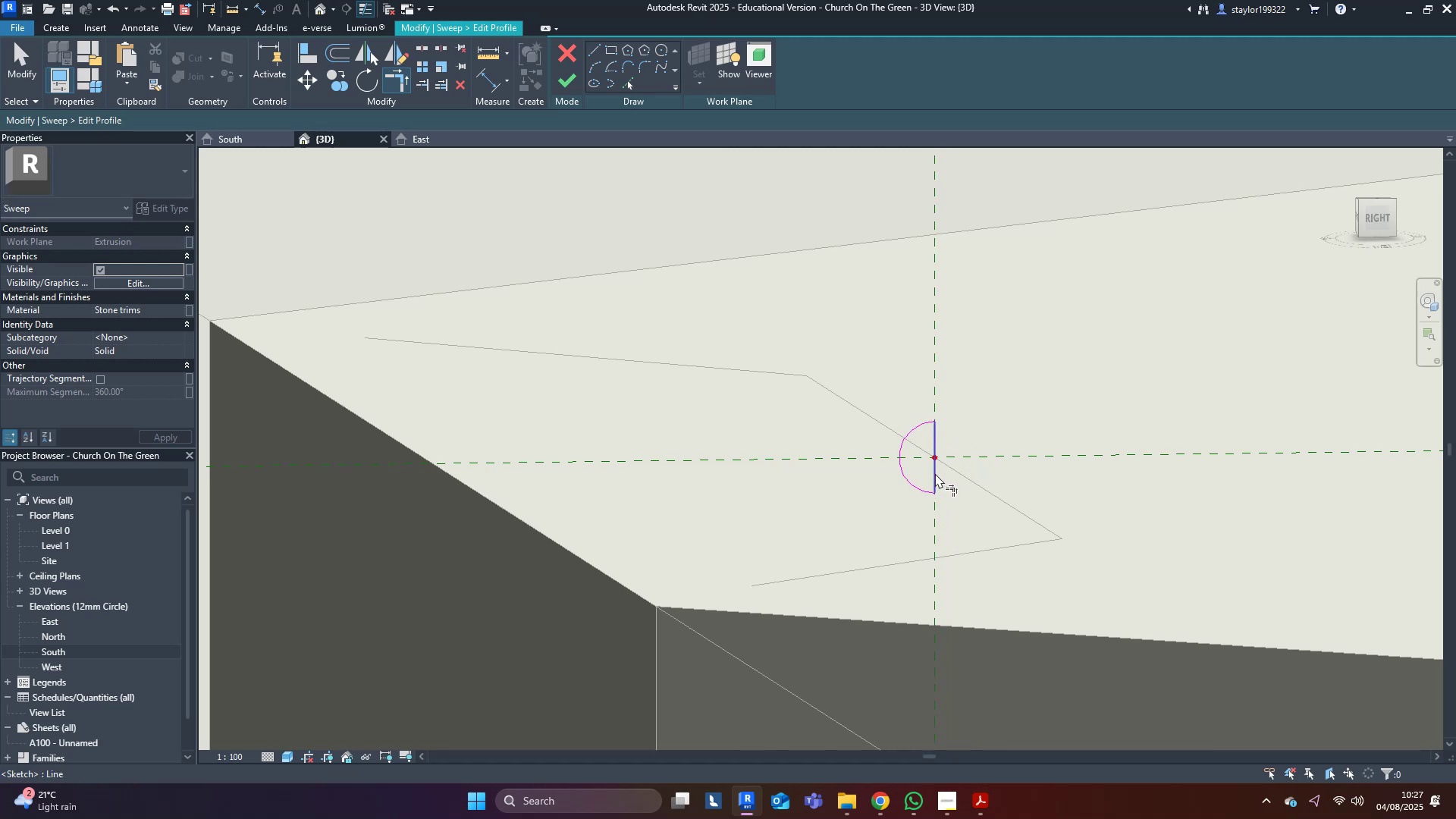 
middle_click([940, 475])
 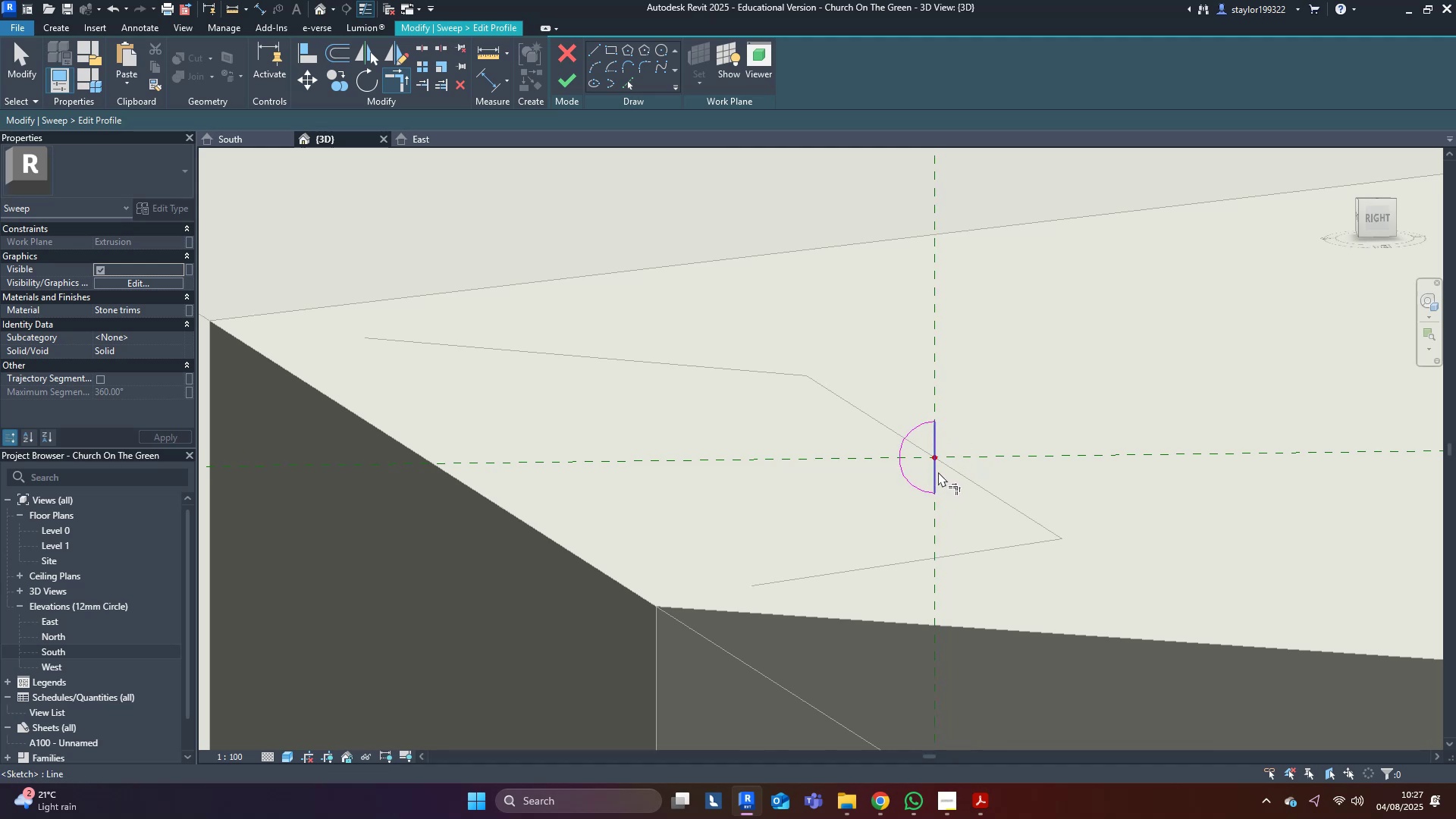 
type(md)
 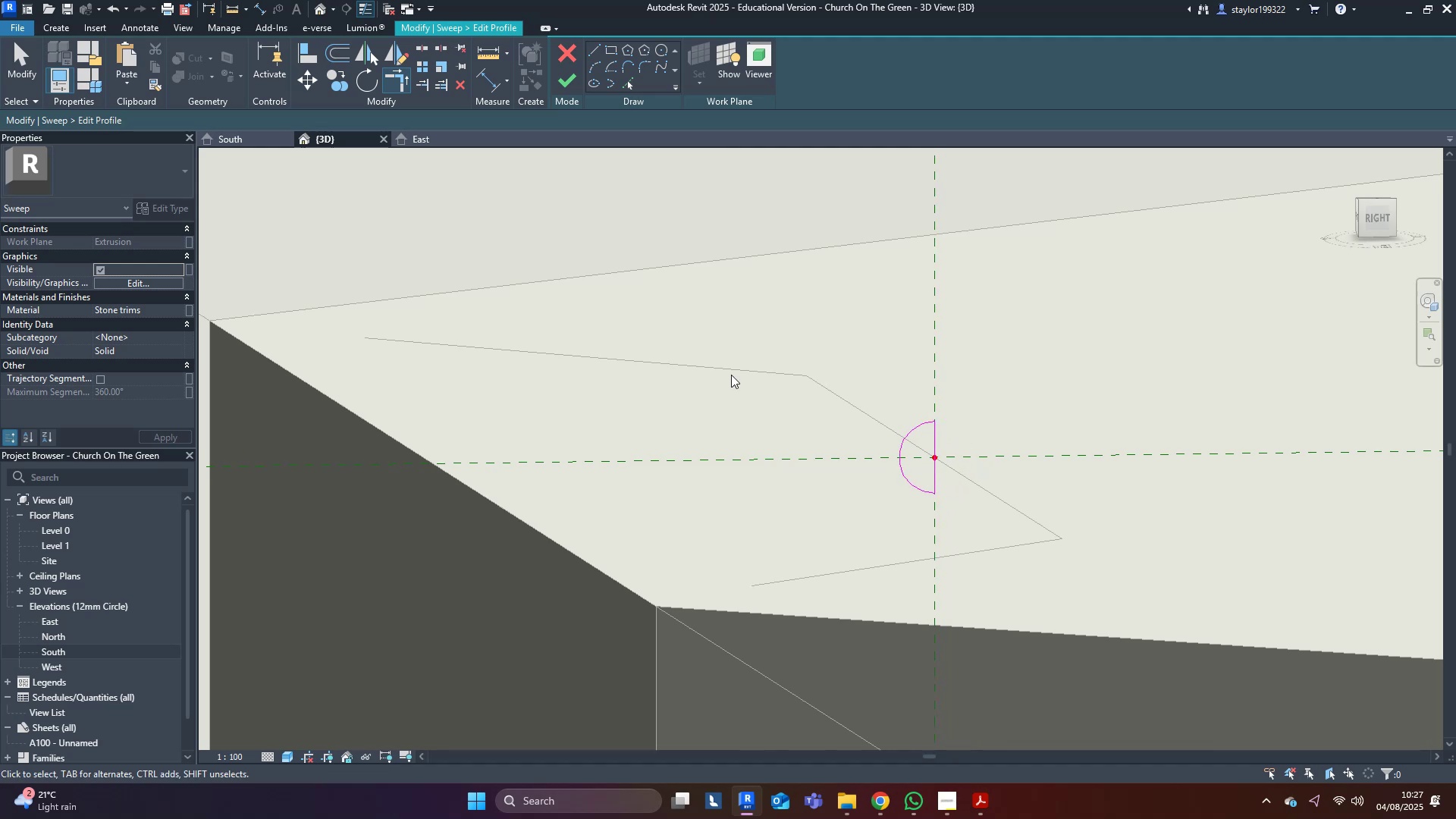 
left_click([730, 374])
 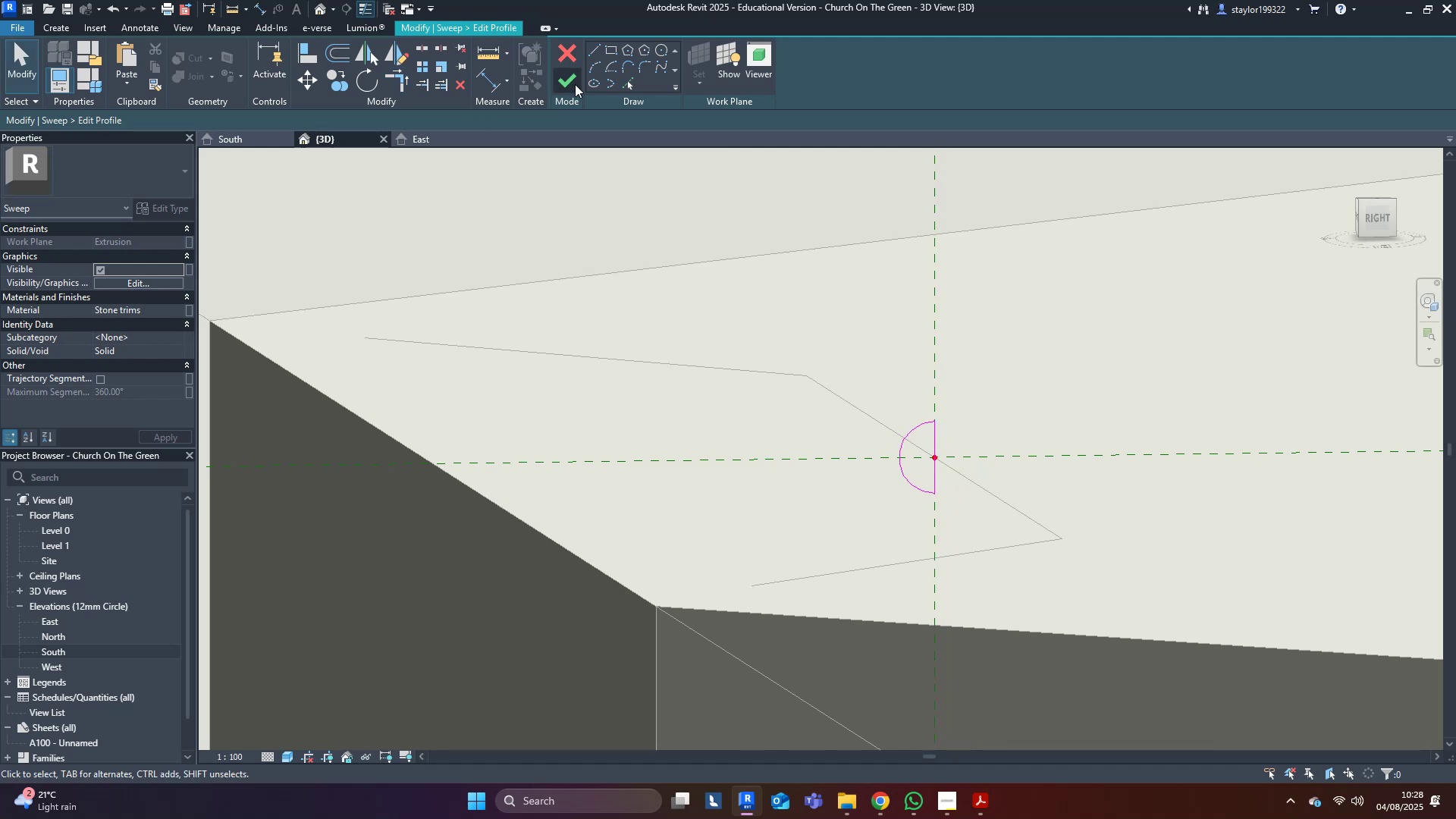 
scroll: coordinate [843, 442], scroll_direction: down, amount: 9.0
 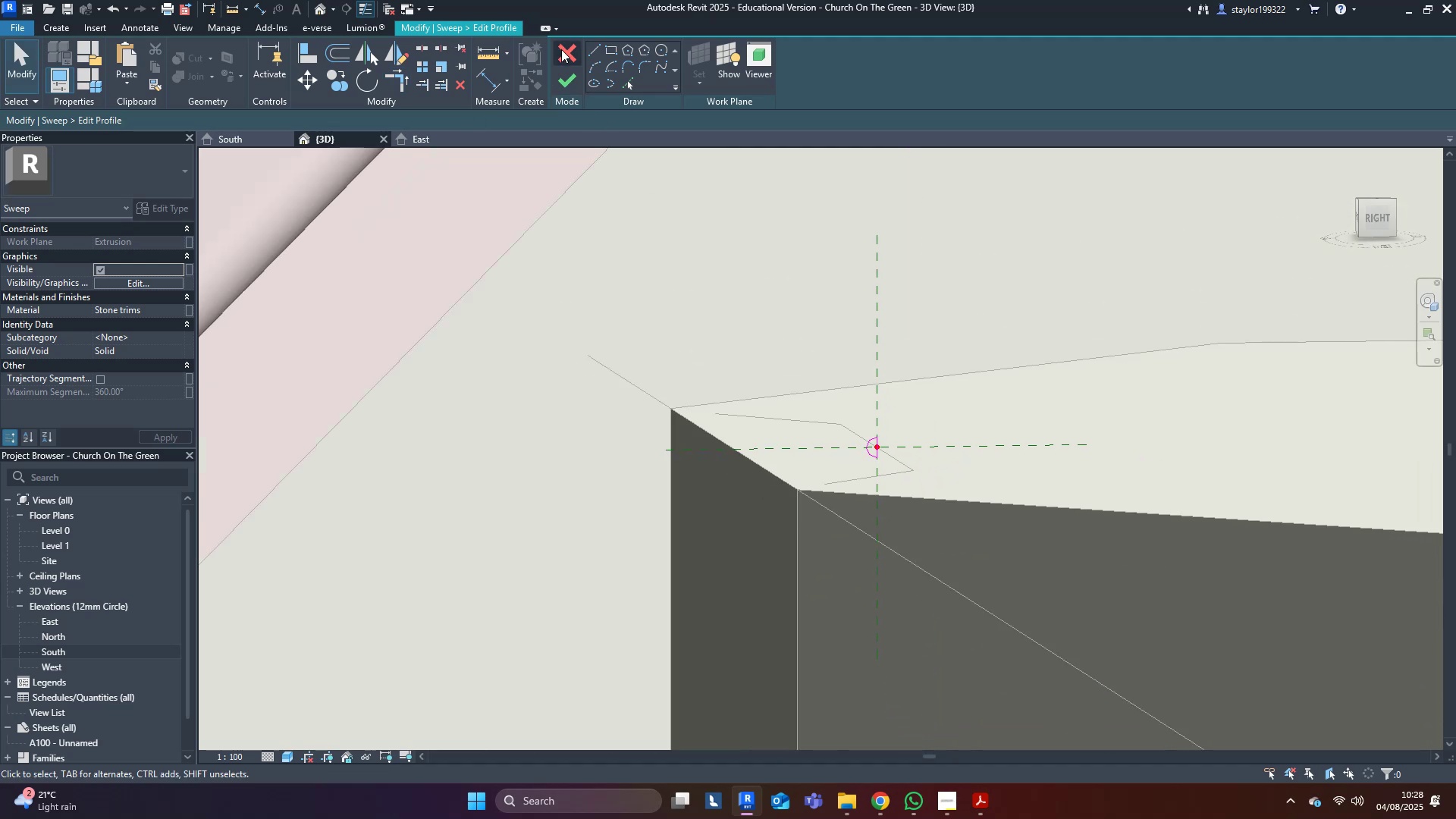 
left_click([564, 72])
 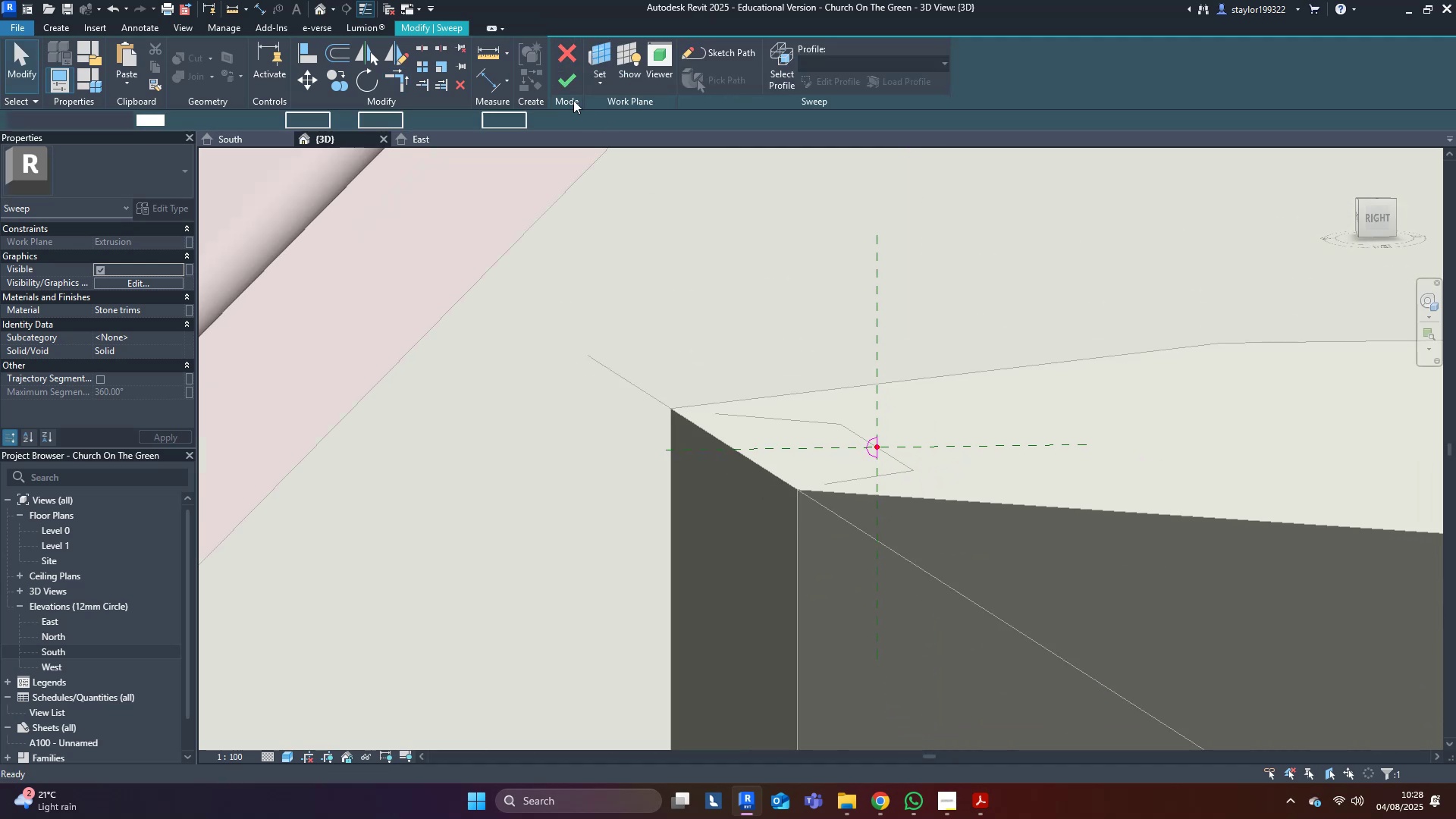 
scroll: coordinate [756, 397], scroll_direction: down, amount: 10.0
 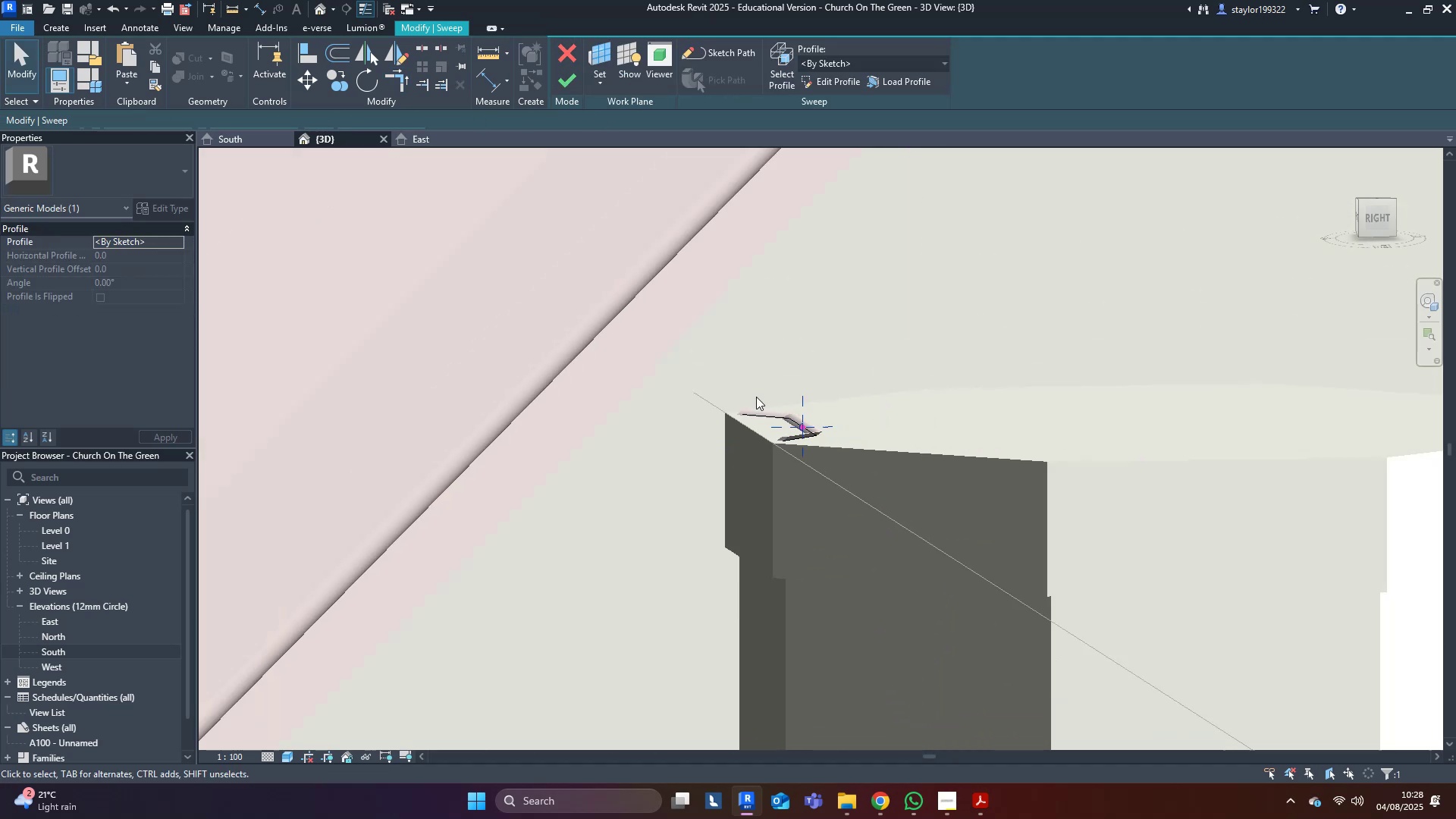 
key(Shift+ShiftLeft)
 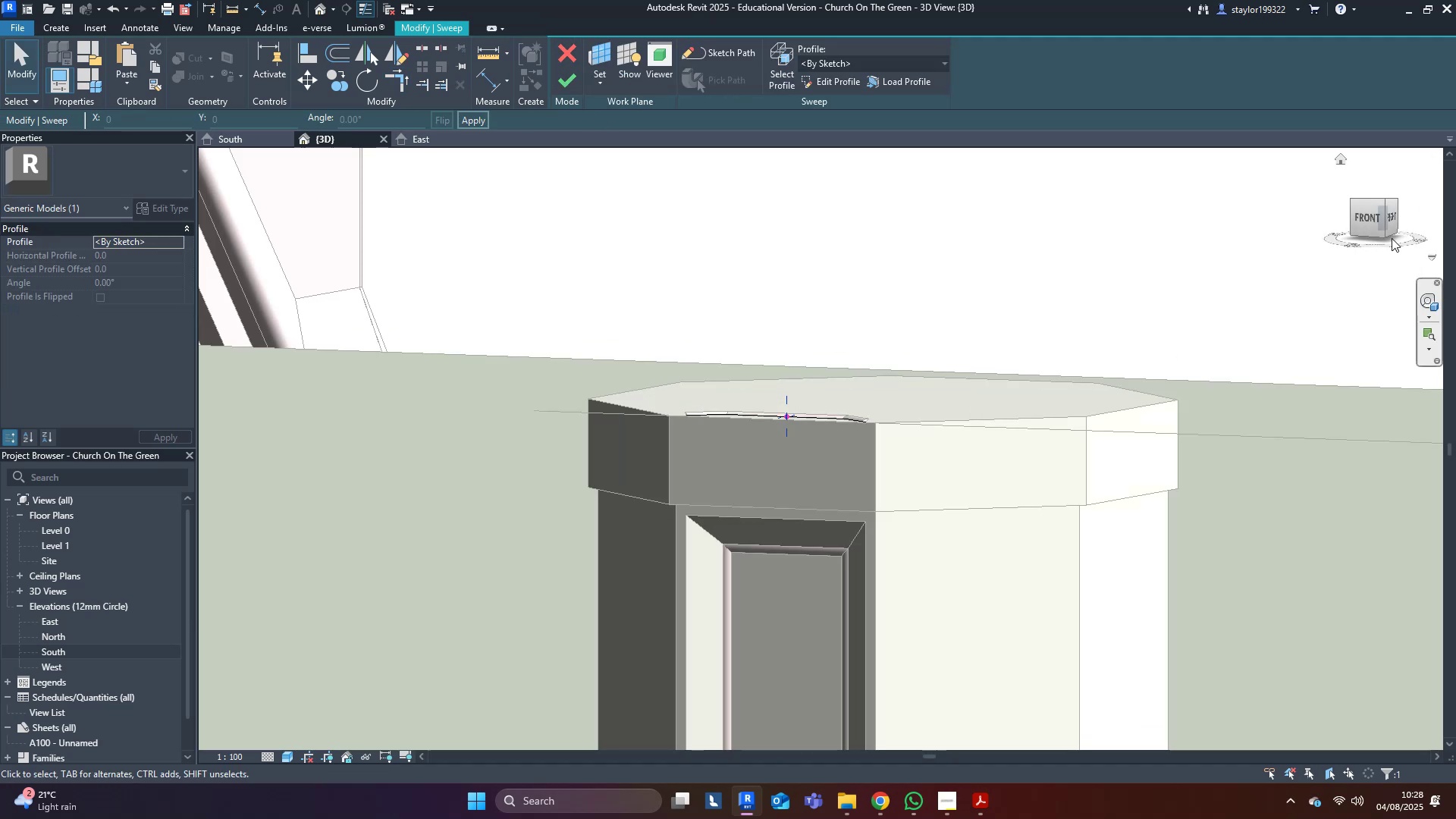 
left_click([1363, 215])
 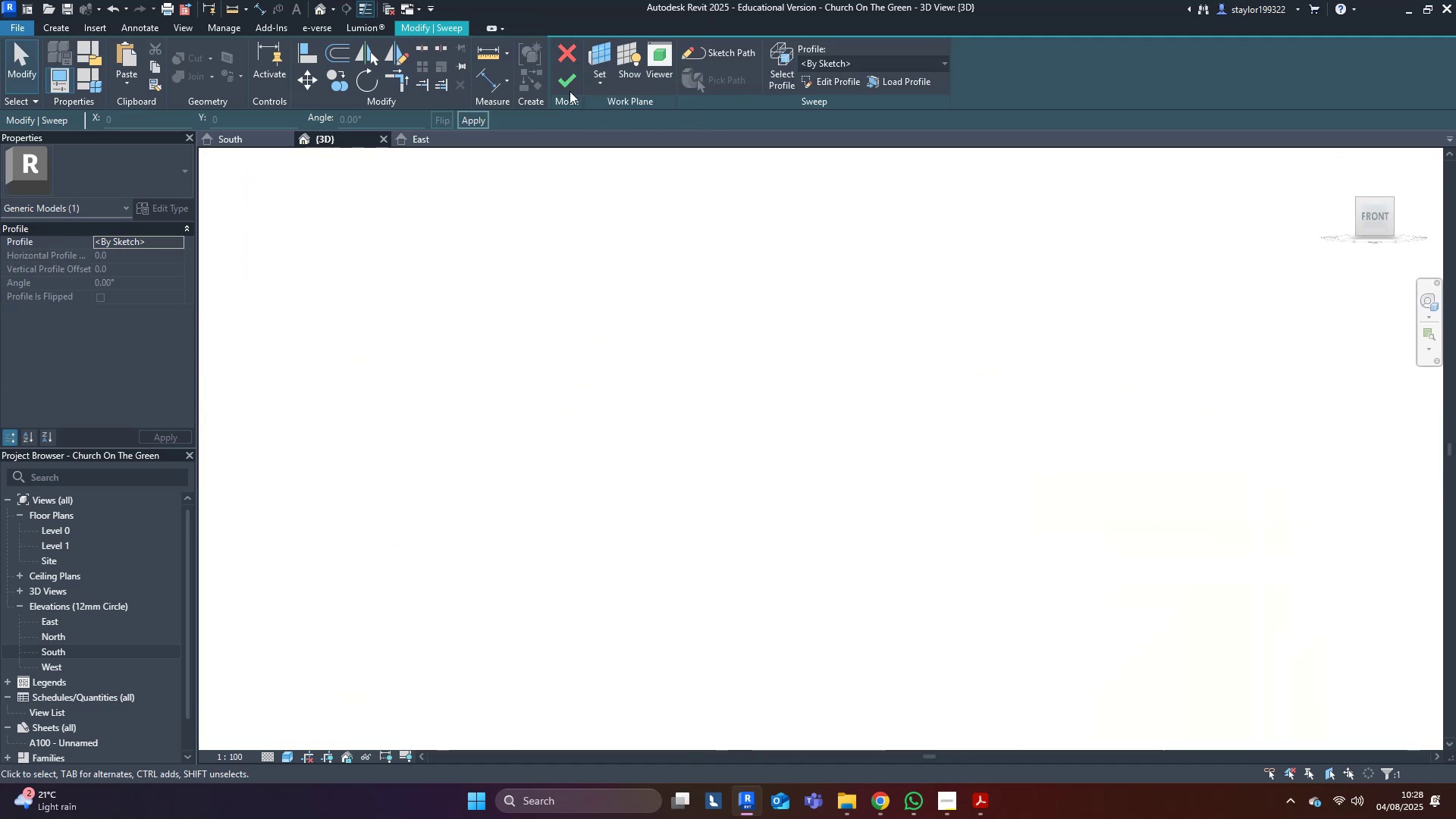 
left_click([570, 80])
 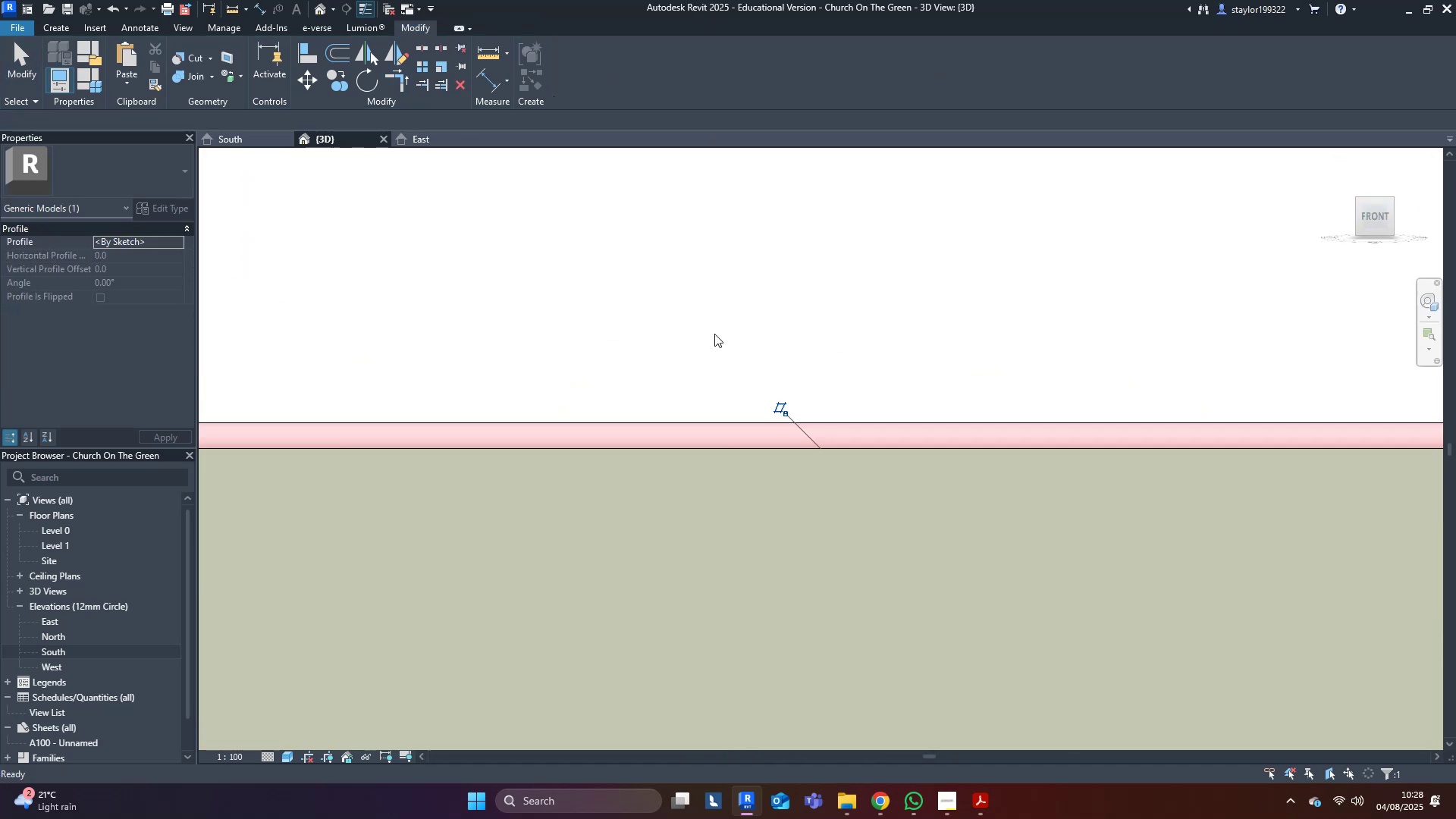 
scroll: coordinate [823, 408], scroll_direction: down, amount: 17.0
 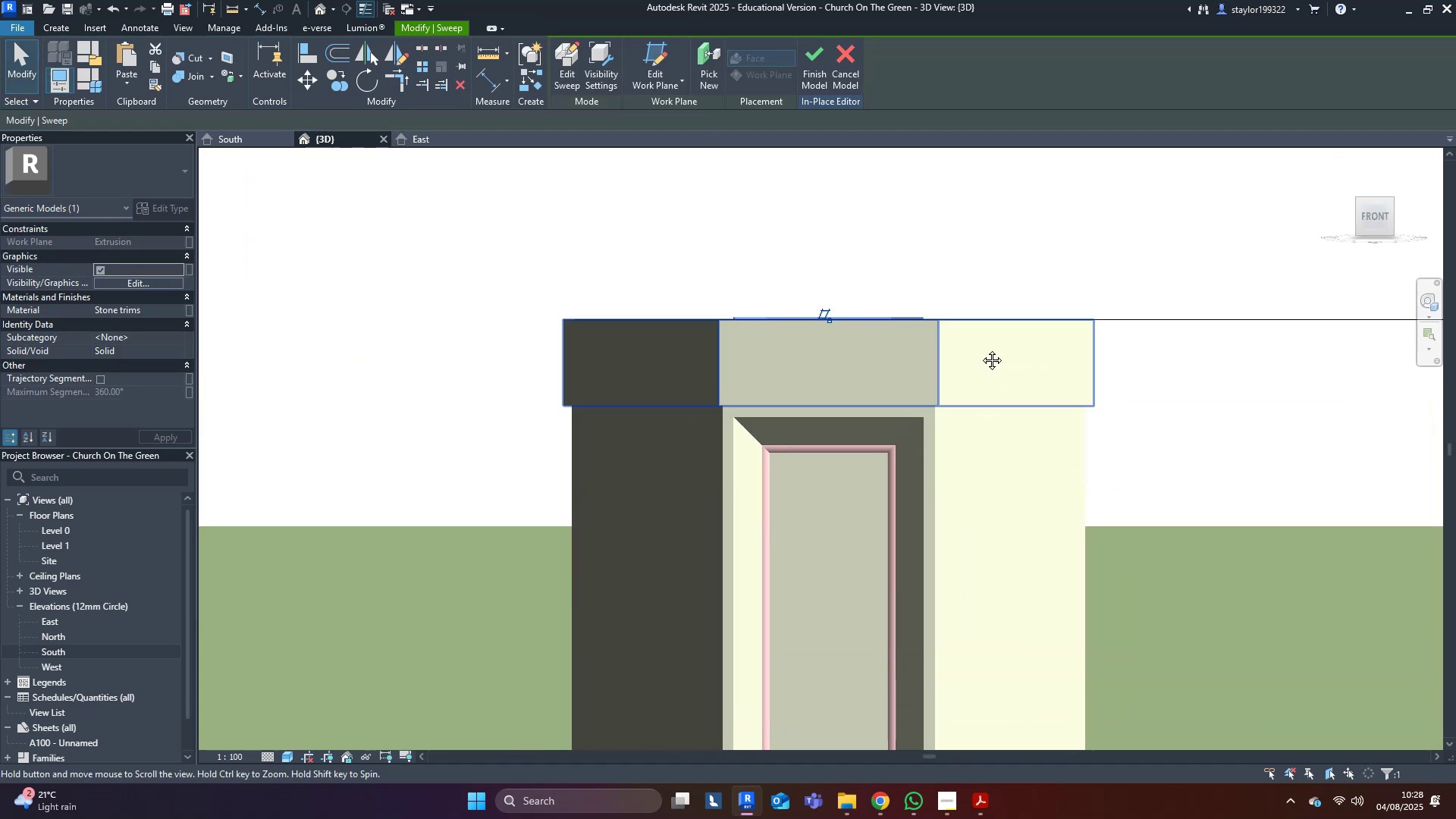 
hold_key(key=ShiftLeft, duration=1.87)
 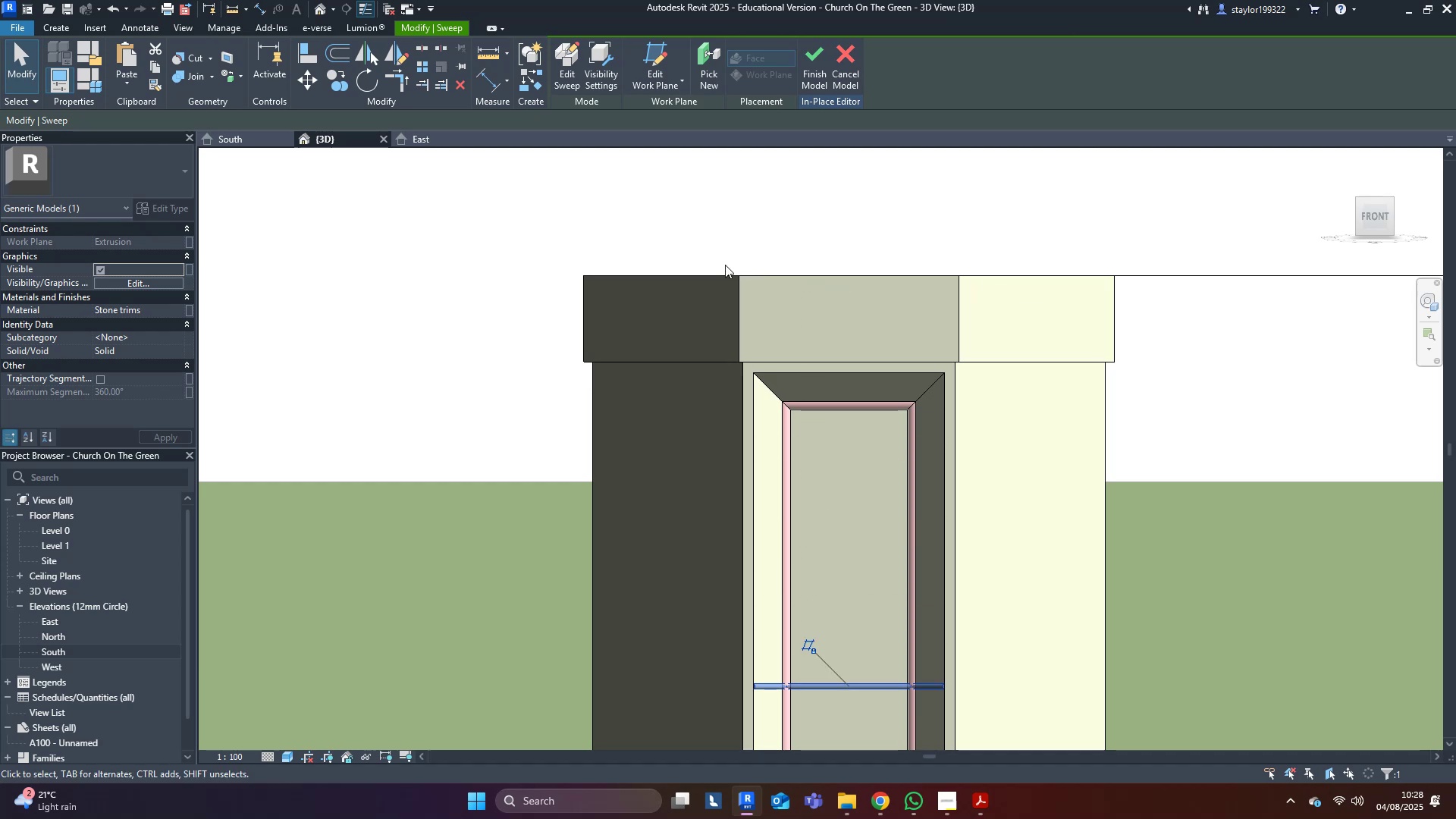 
hold_key(key=ArrowDown, duration=1.1)
 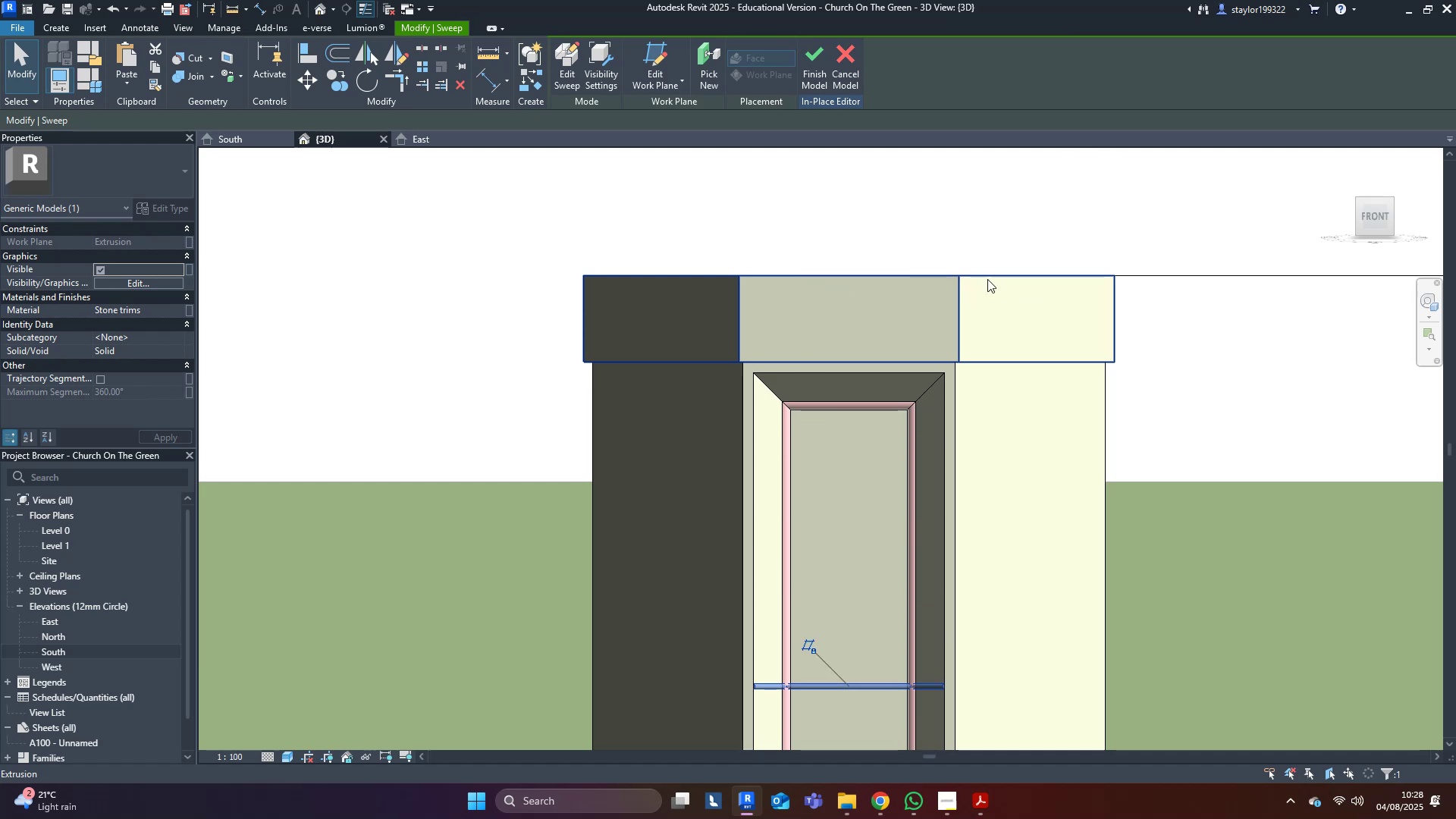 
scroll: coordinate [746, 473], scroll_direction: down, amount: 8.0
 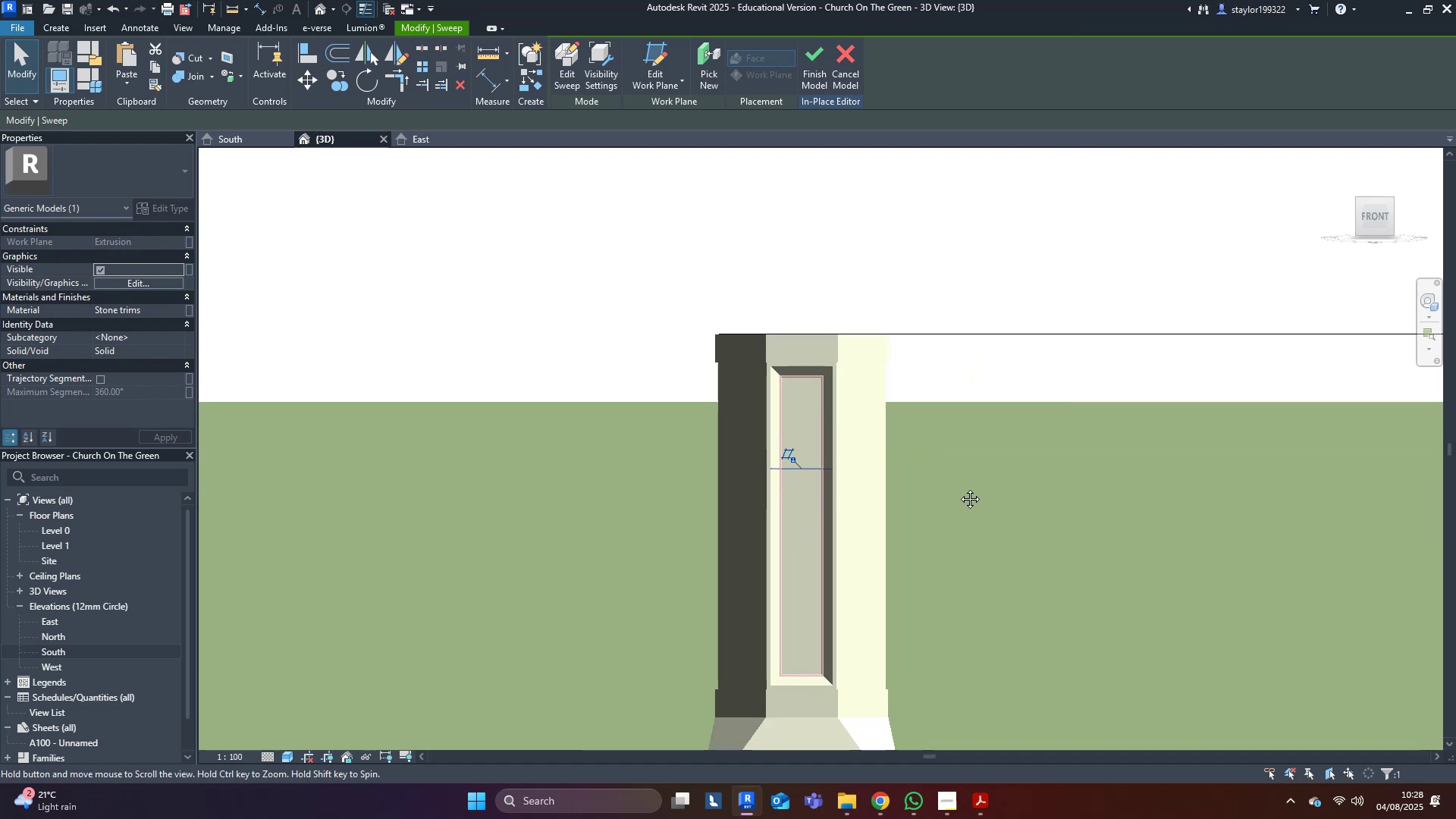 
scroll: coordinate [833, 261], scroll_direction: up, amount: 15.0
 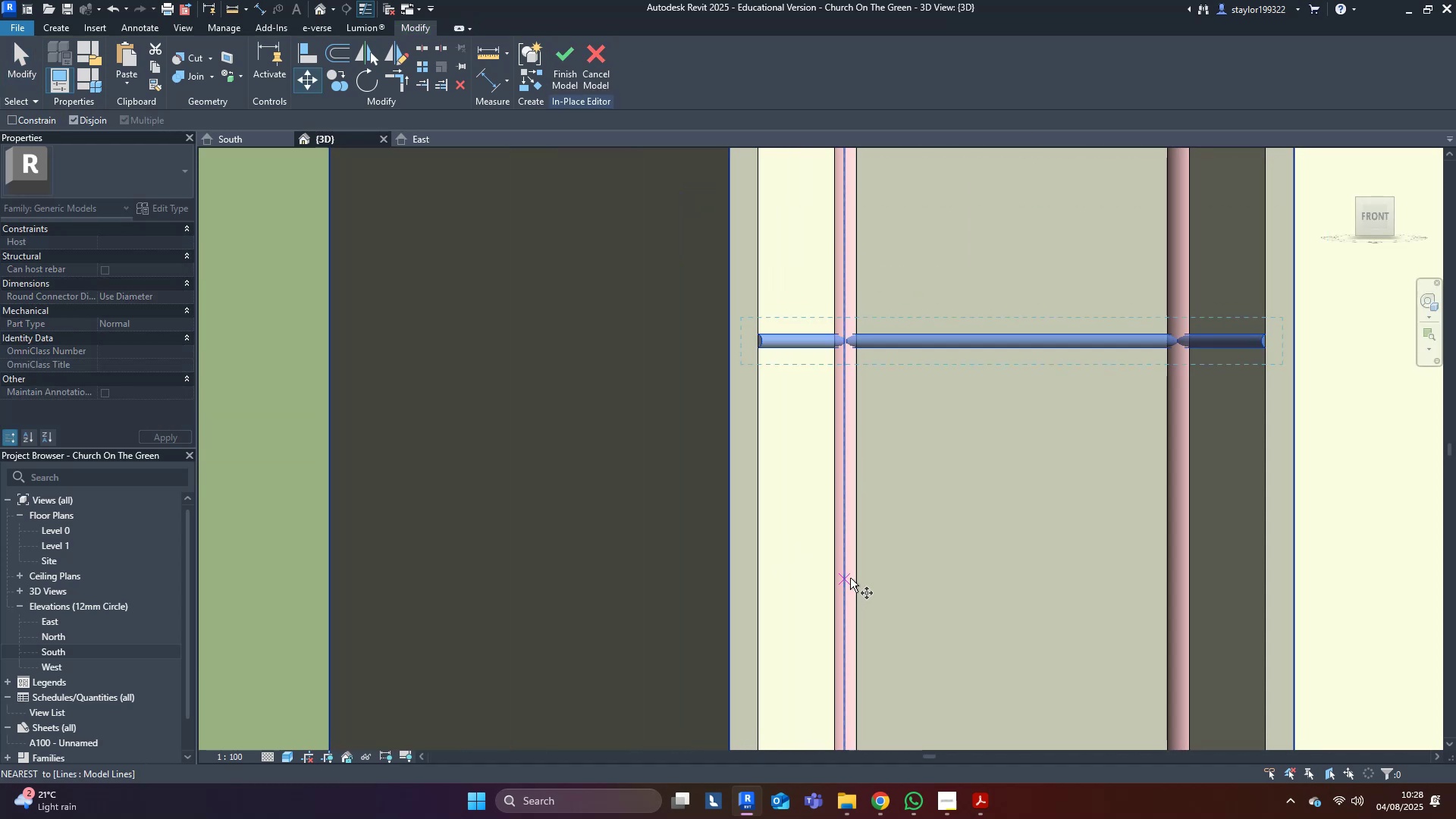 
type(mv)
 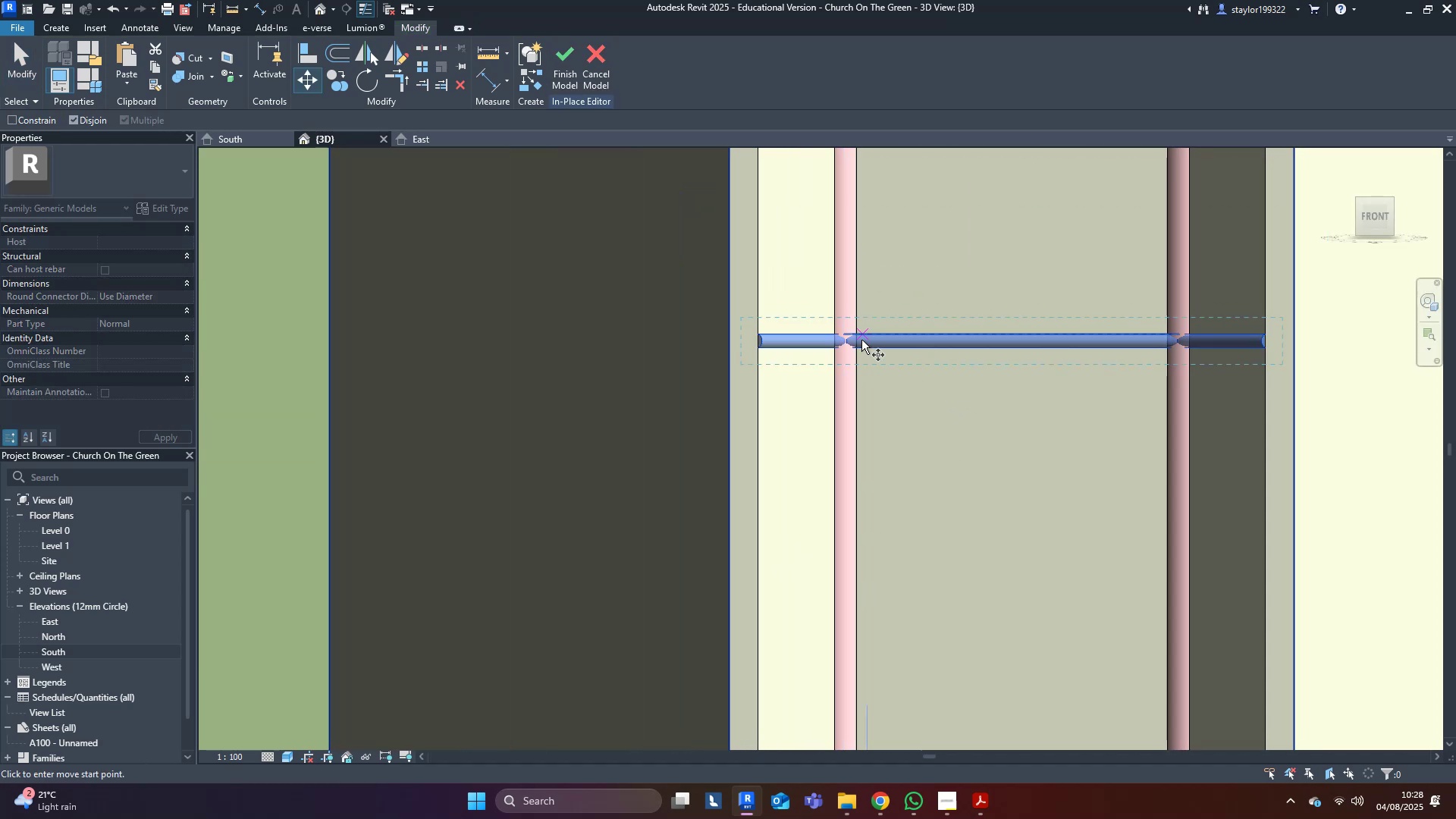 
left_click([857, 334])
 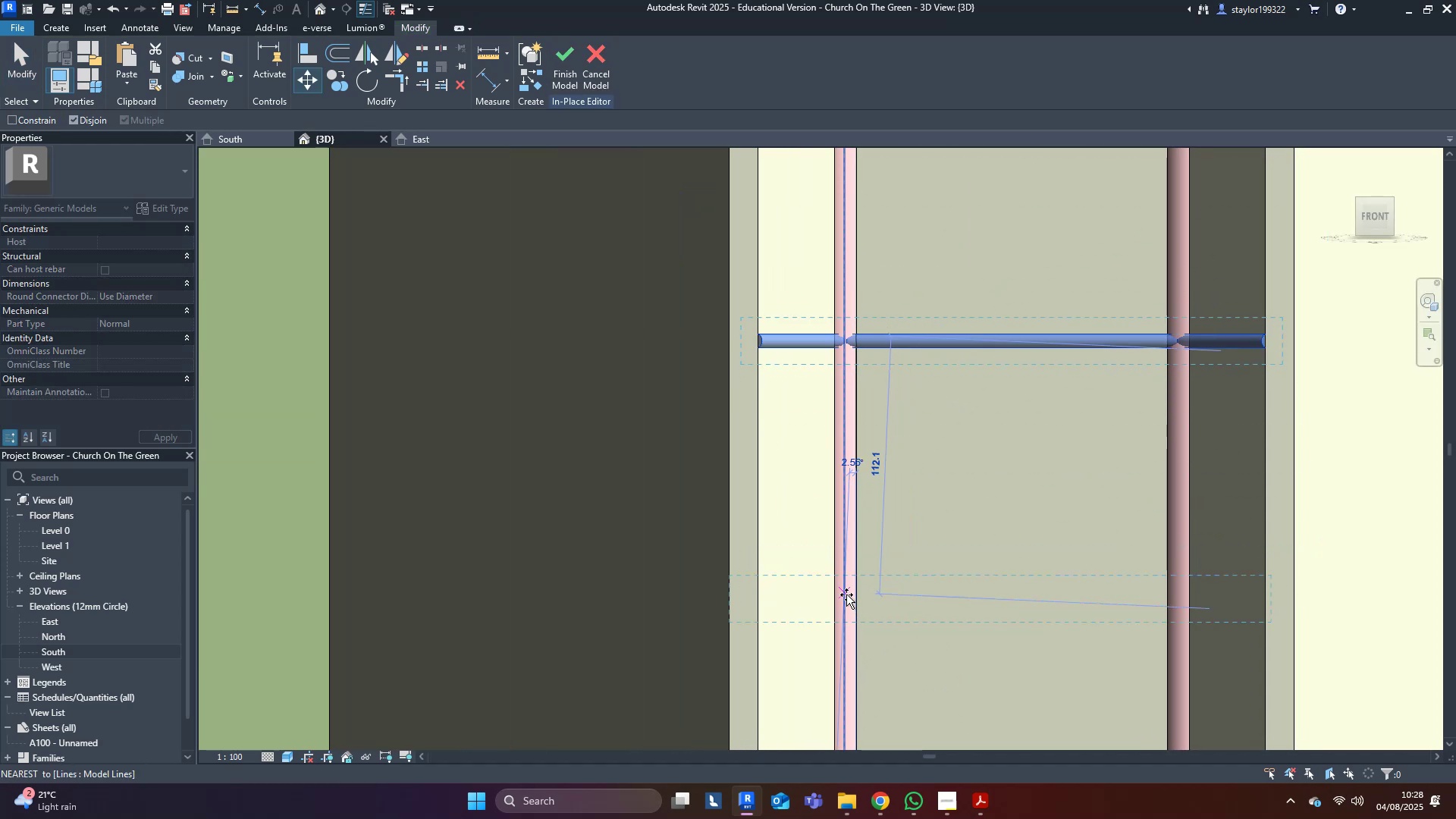 
scroll: coordinate [771, 328], scroll_direction: down, amount: 10.0
 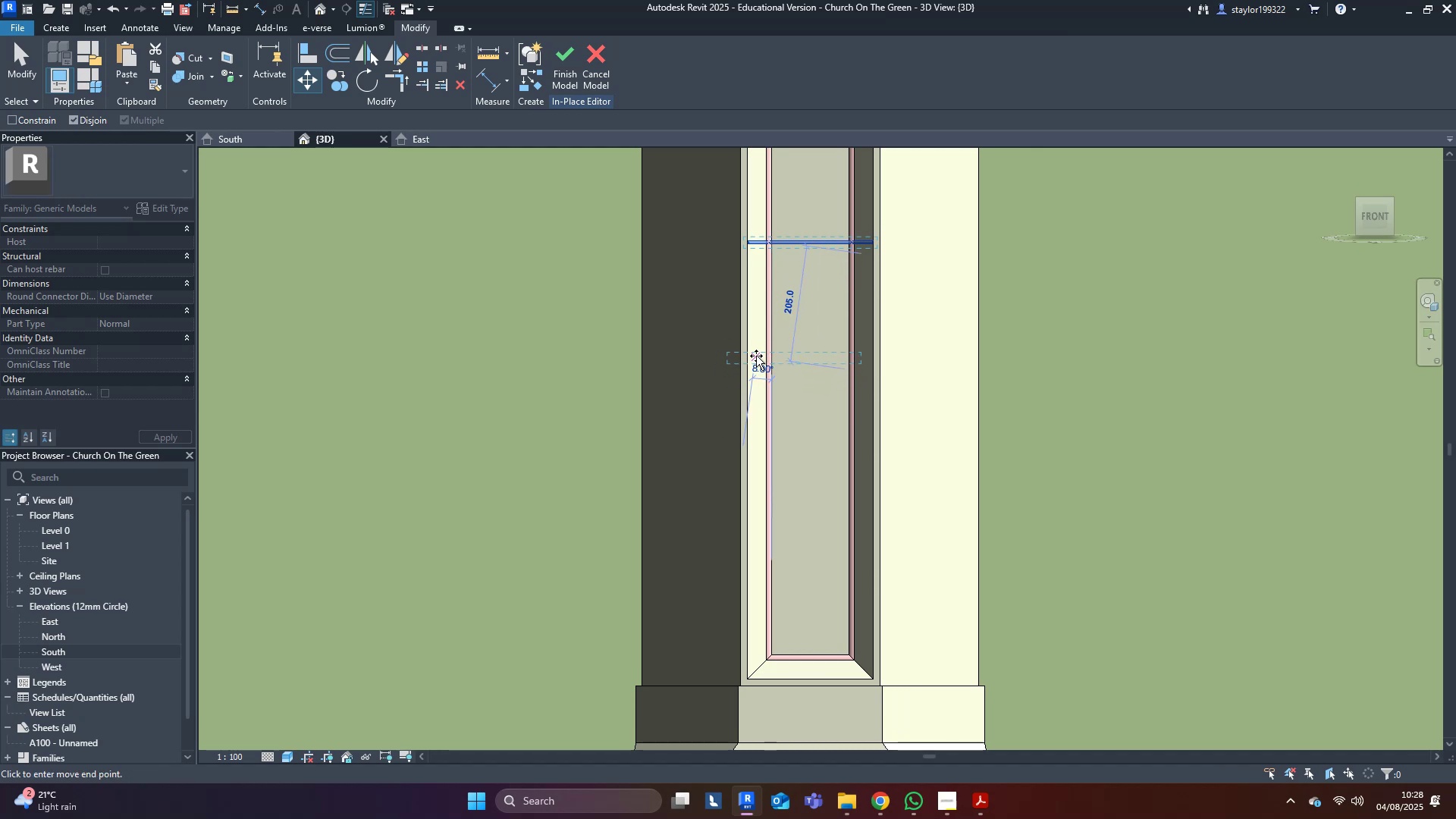 
wait(5.99)
 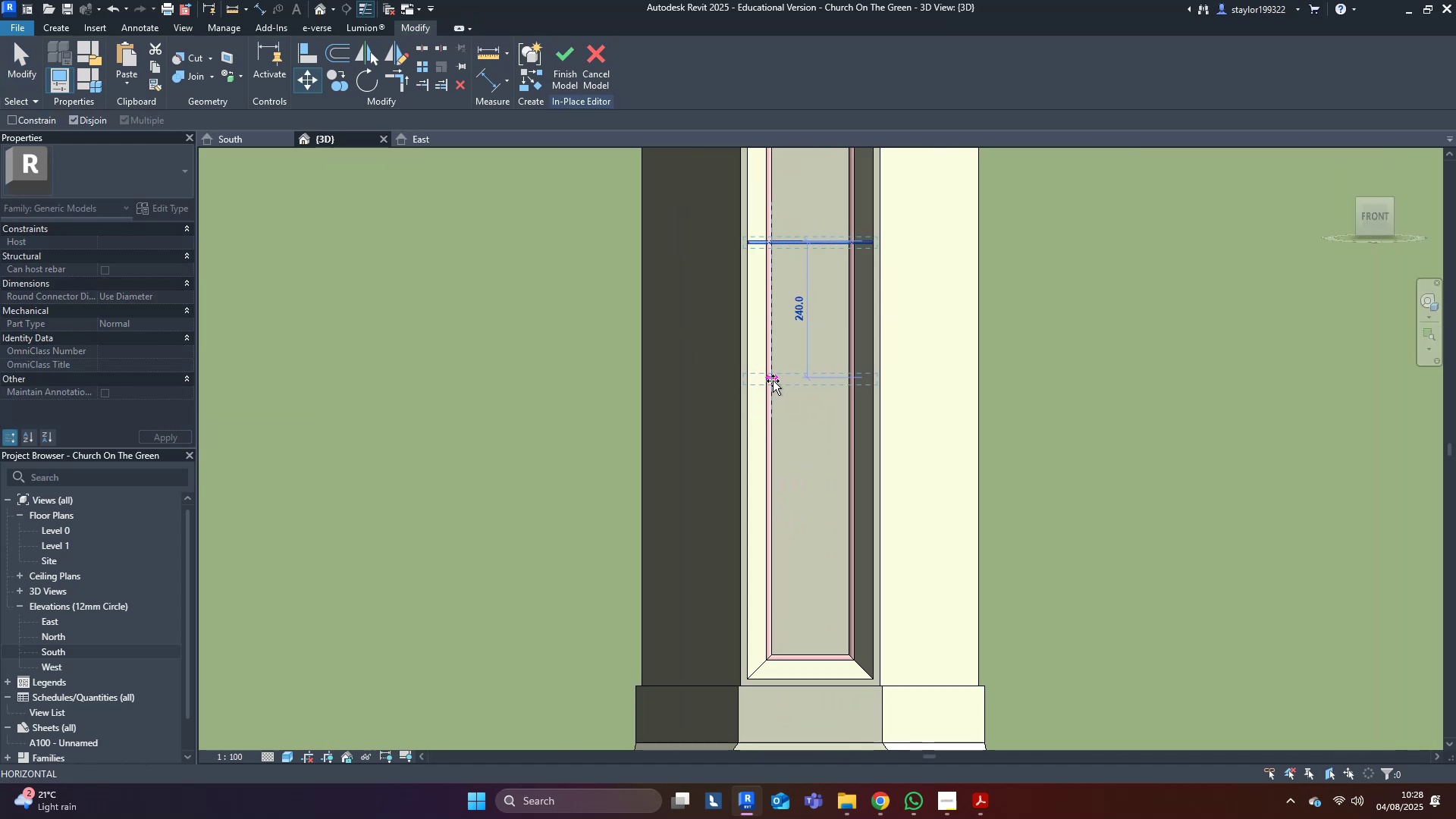 
key(Escape)
 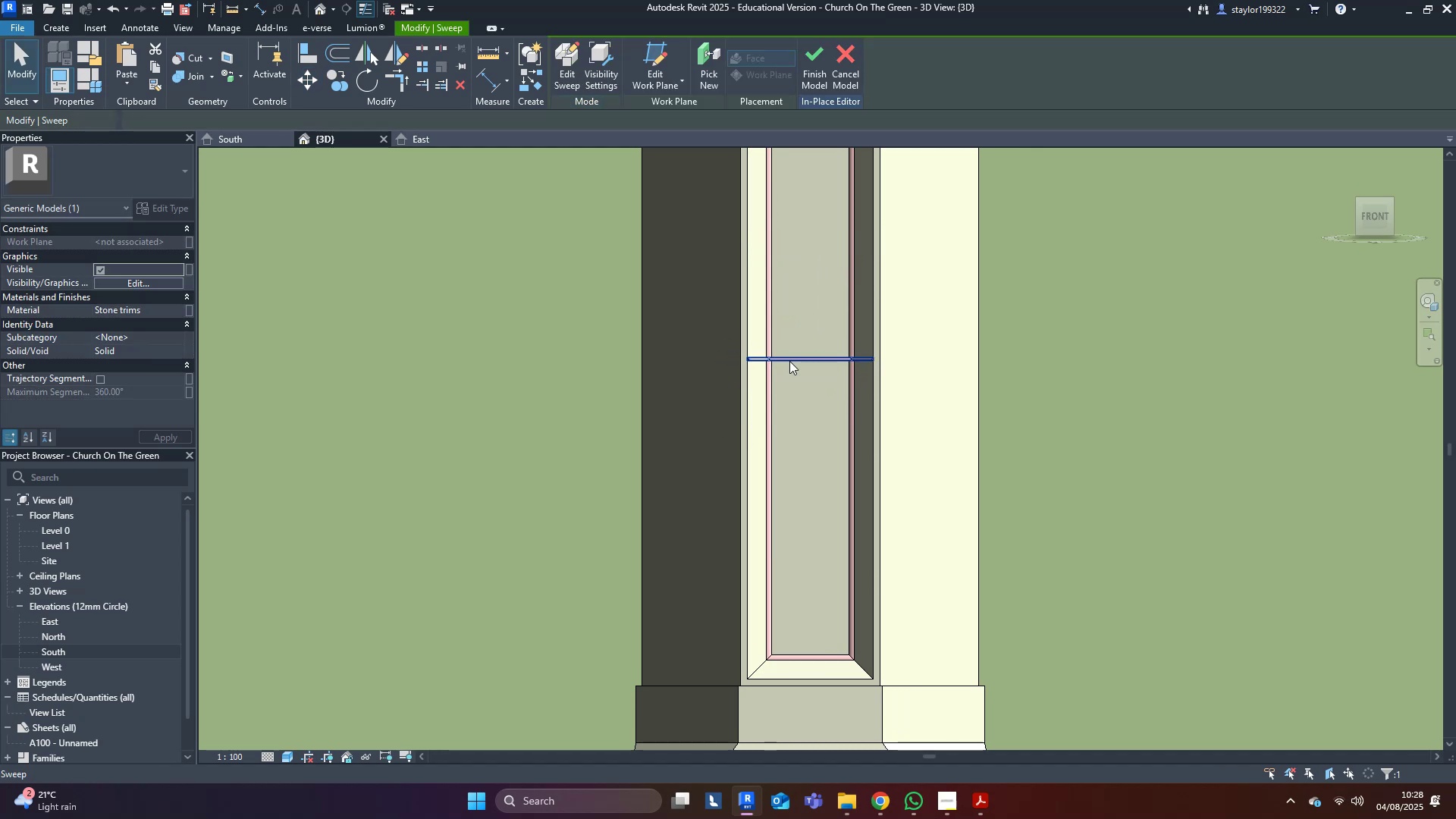 
scroll: coordinate [790, 361], scroll_direction: down, amount: 7.0
 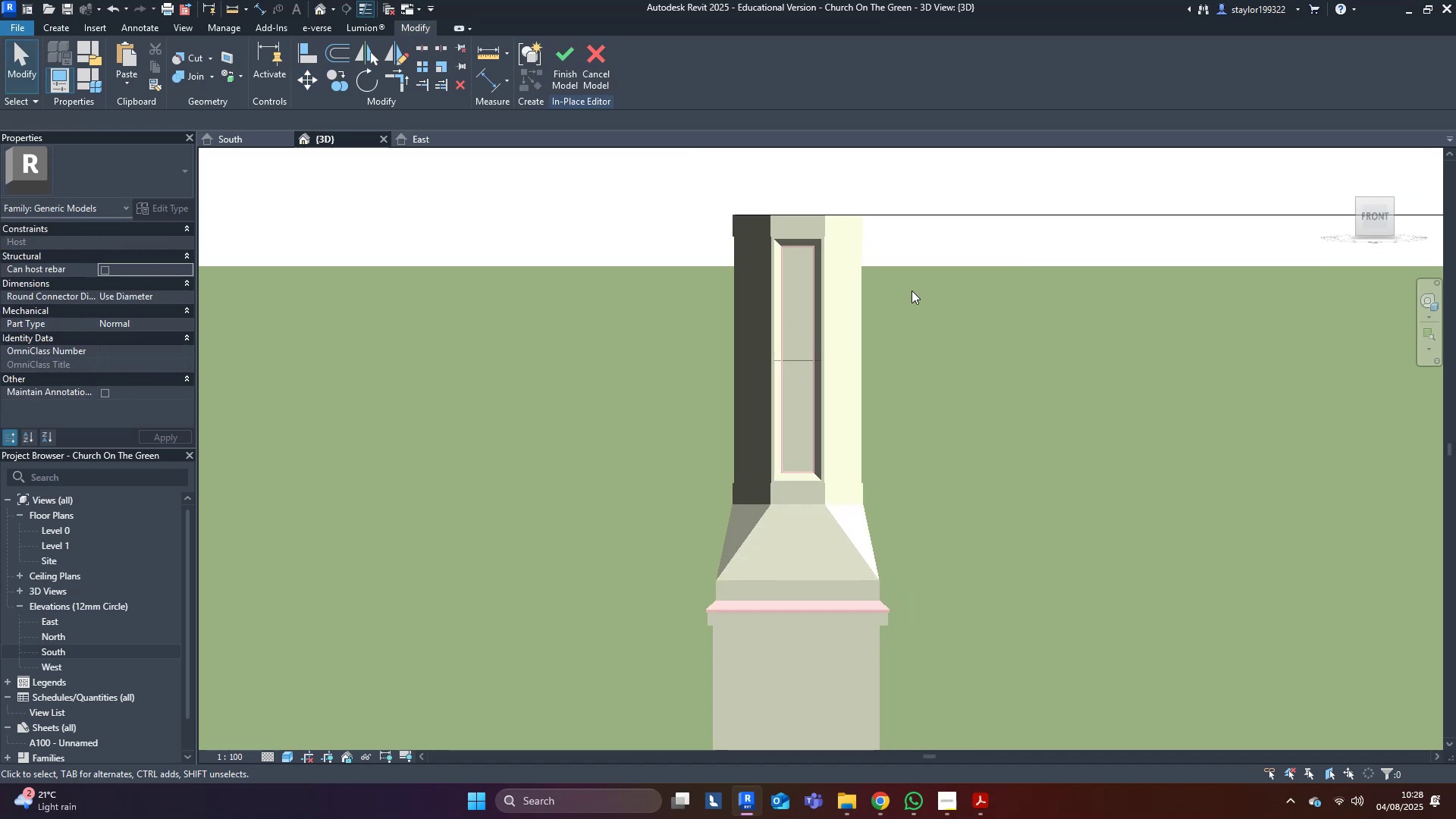 
hold_key(key=ShiftLeft, duration=0.9)
 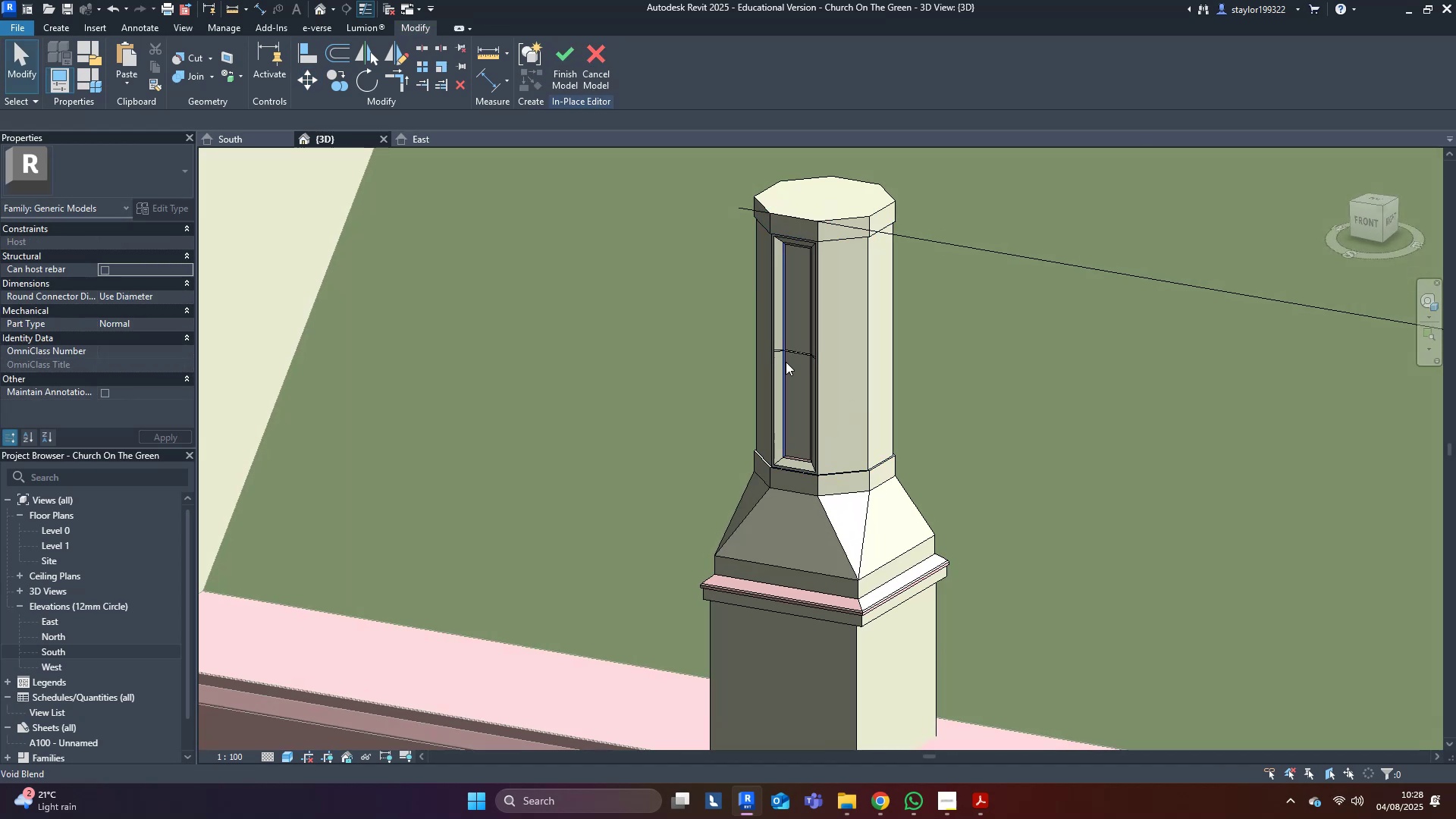 
scroll: coordinate [582, 250], scroll_direction: up, amount: 5.0
 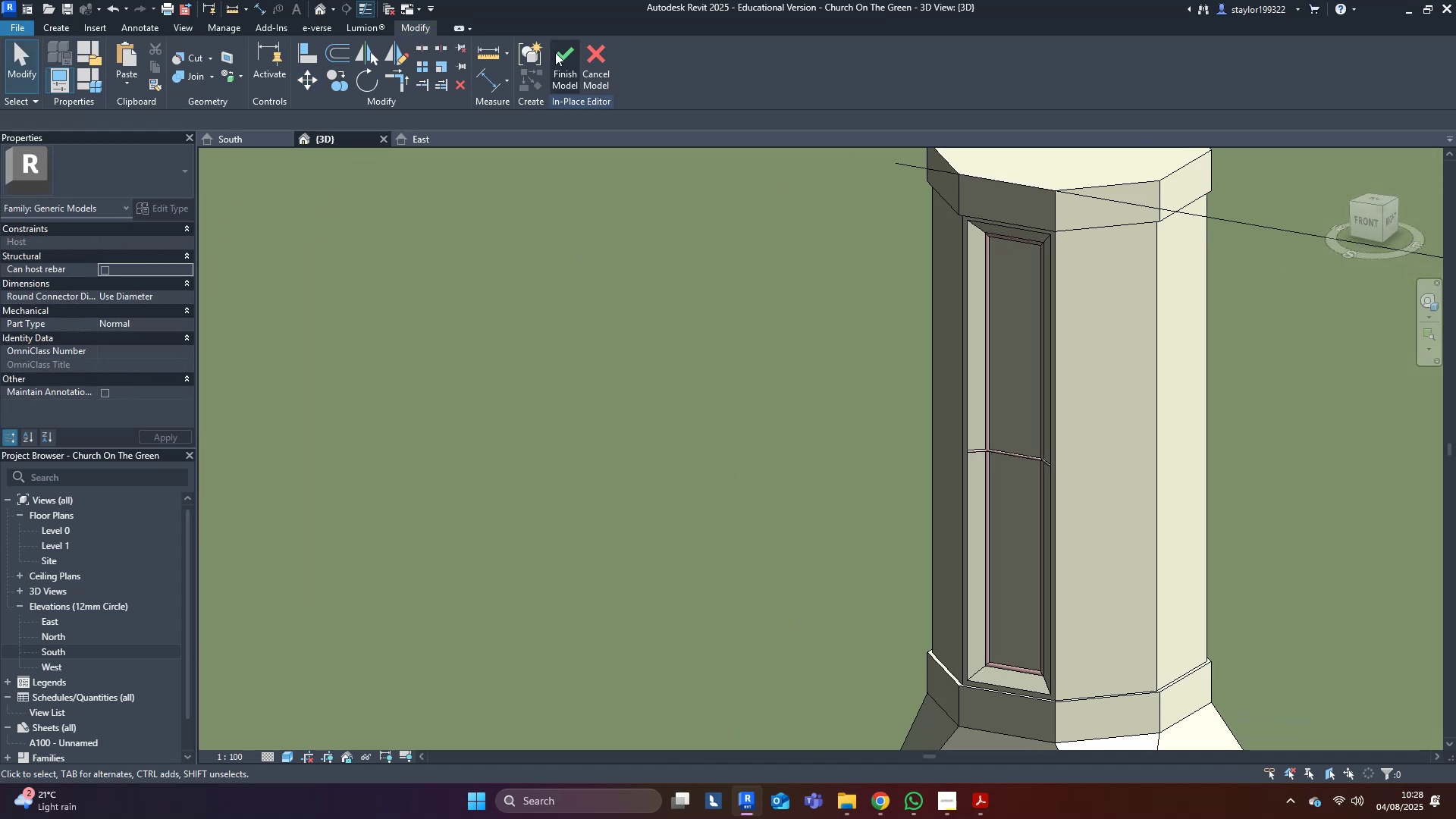 
left_click([555, 52])
 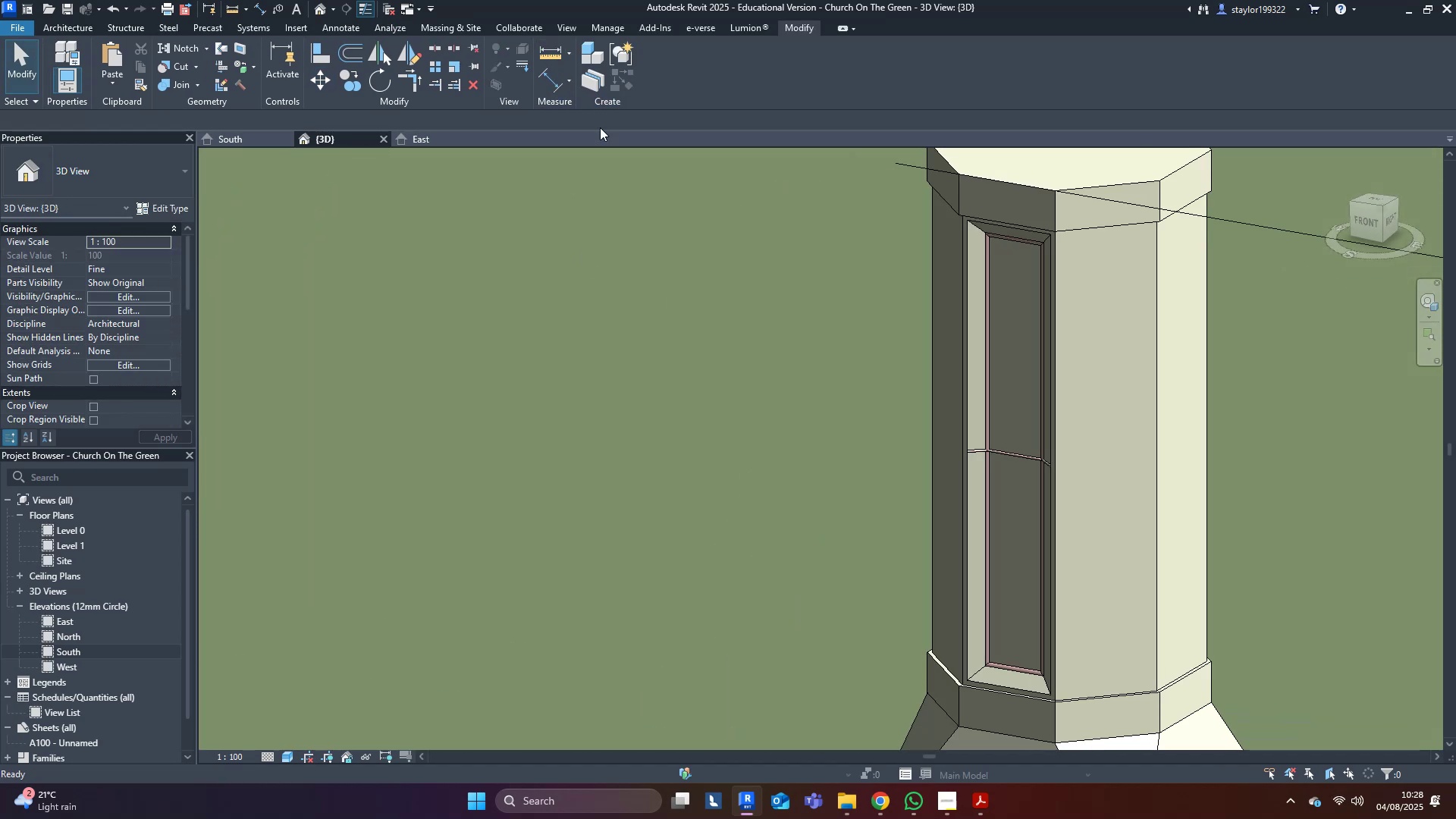 
key(Control+ControlLeft)
 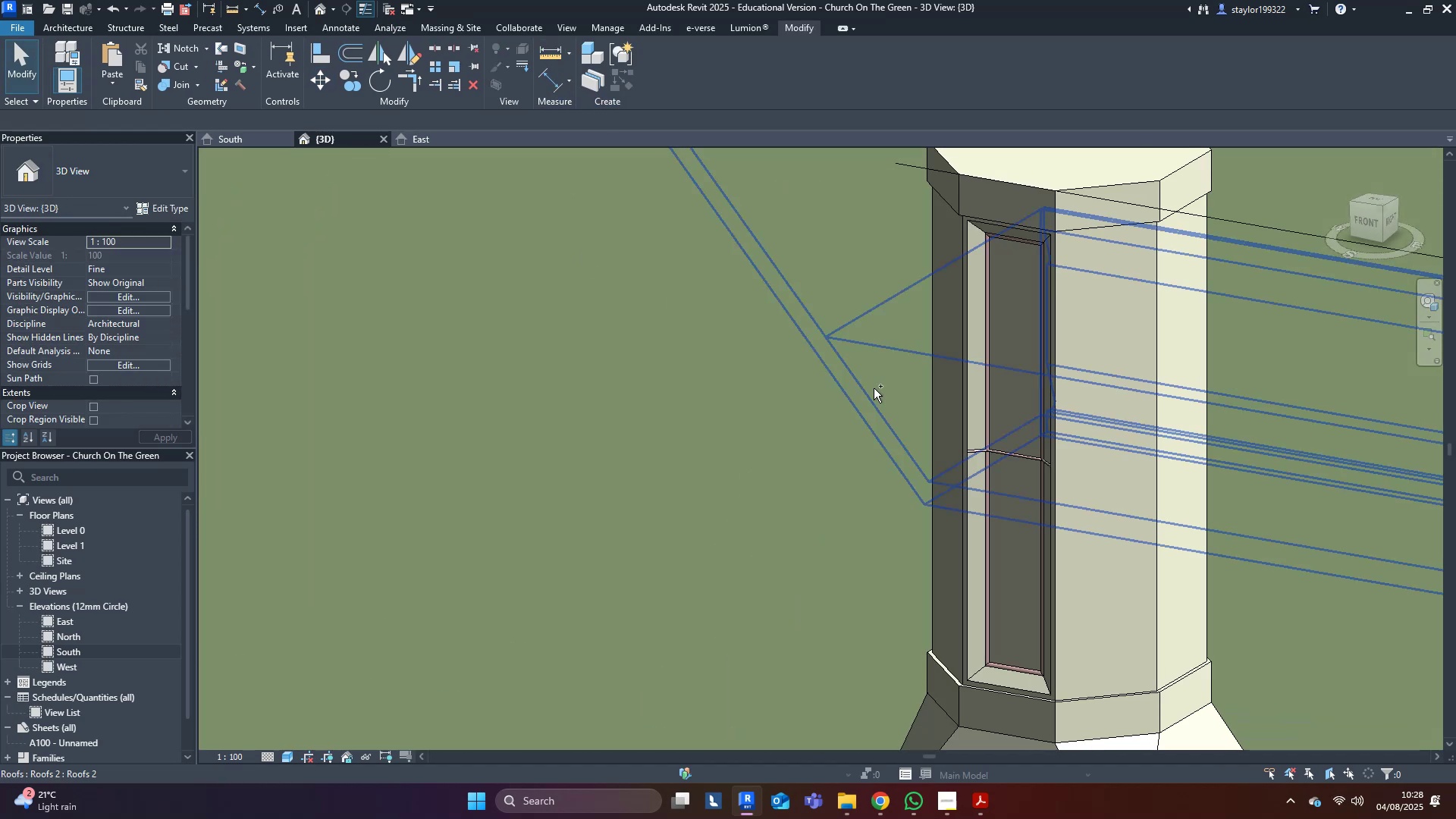 
key(Control+S)
 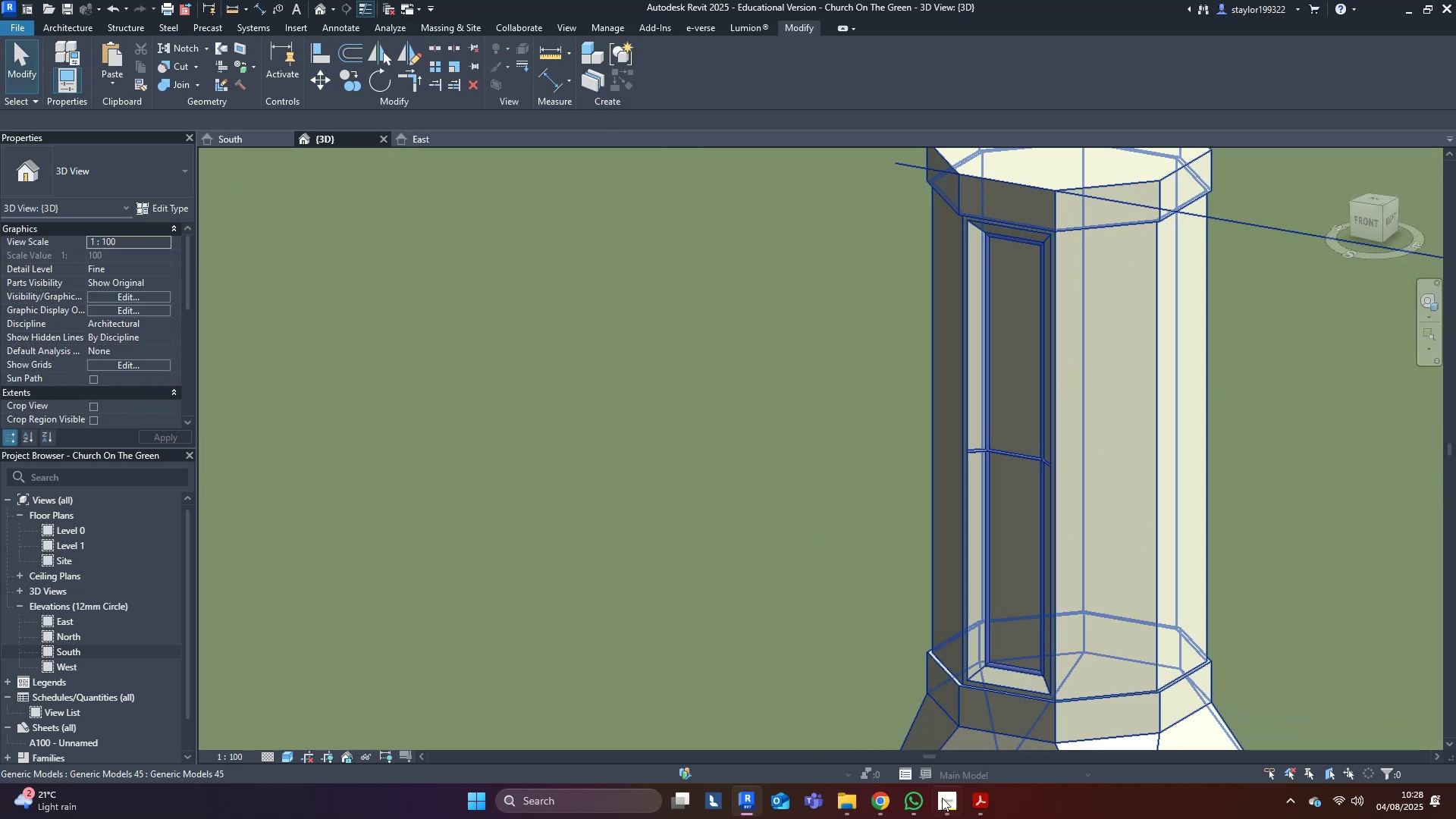 
left_click([882, 811])
 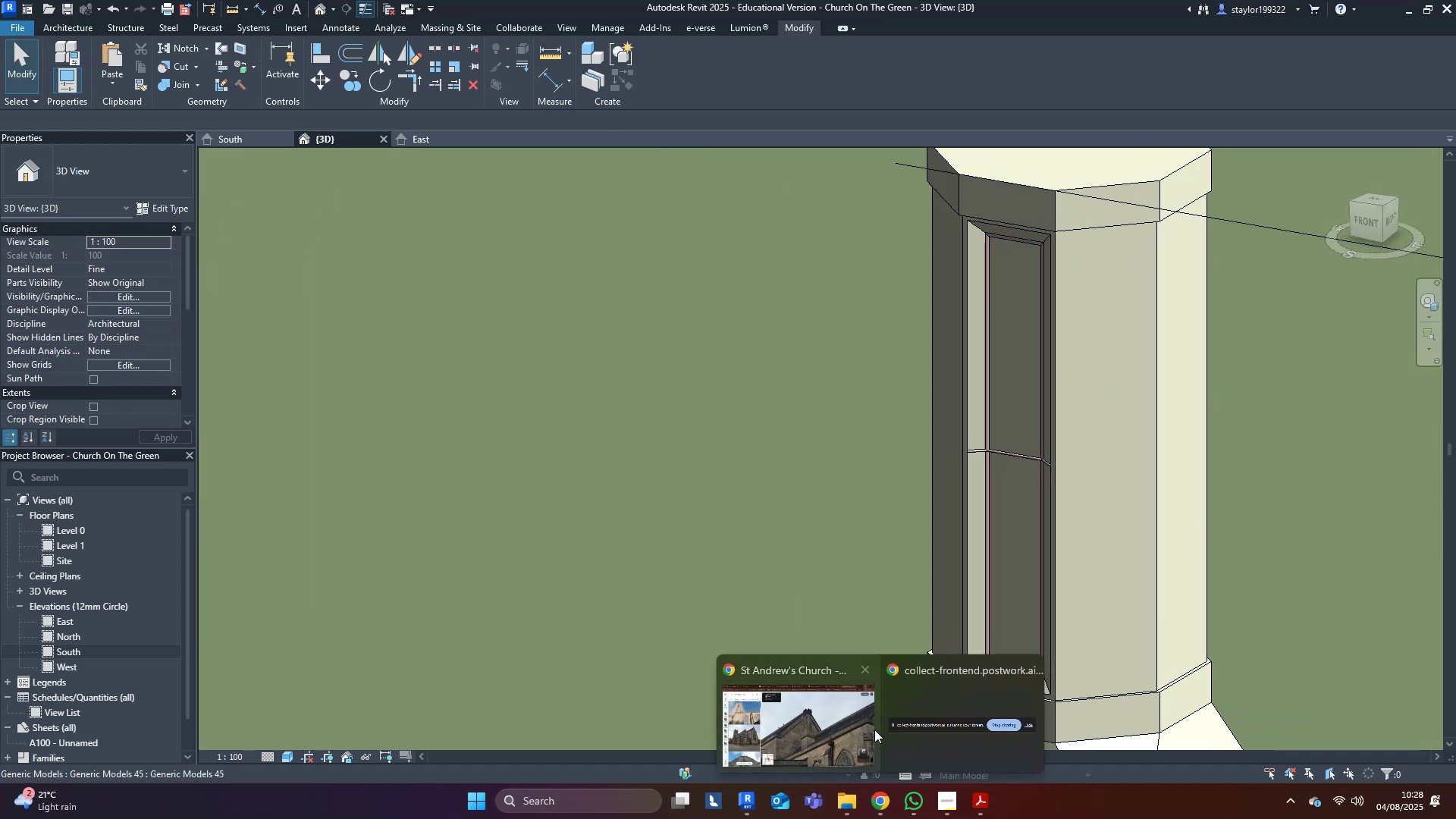 
left_click_drag(start_coordinate=[807, 736], to_coordinate=[809, 728])
 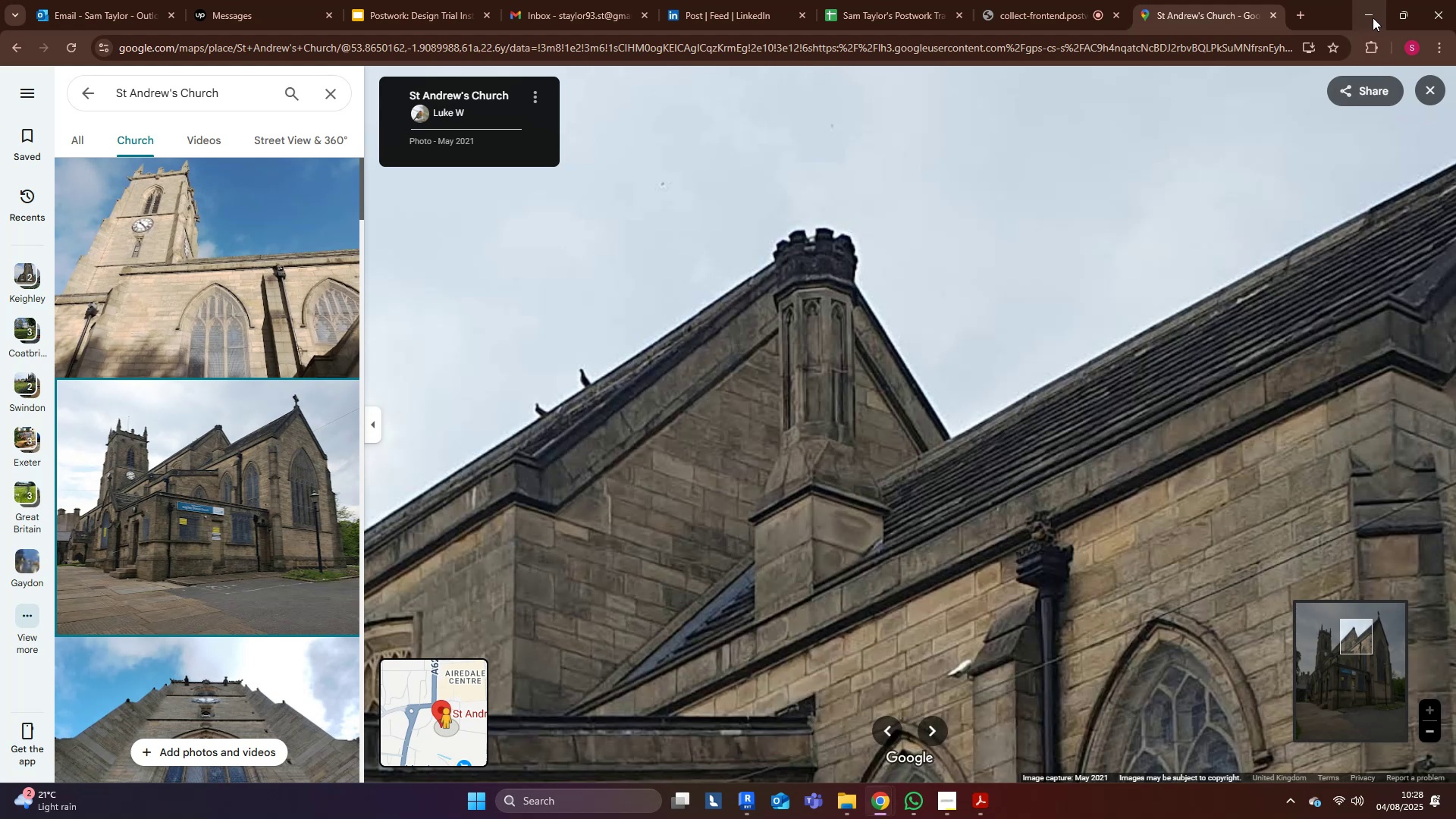 
left_click([1372, 17])
 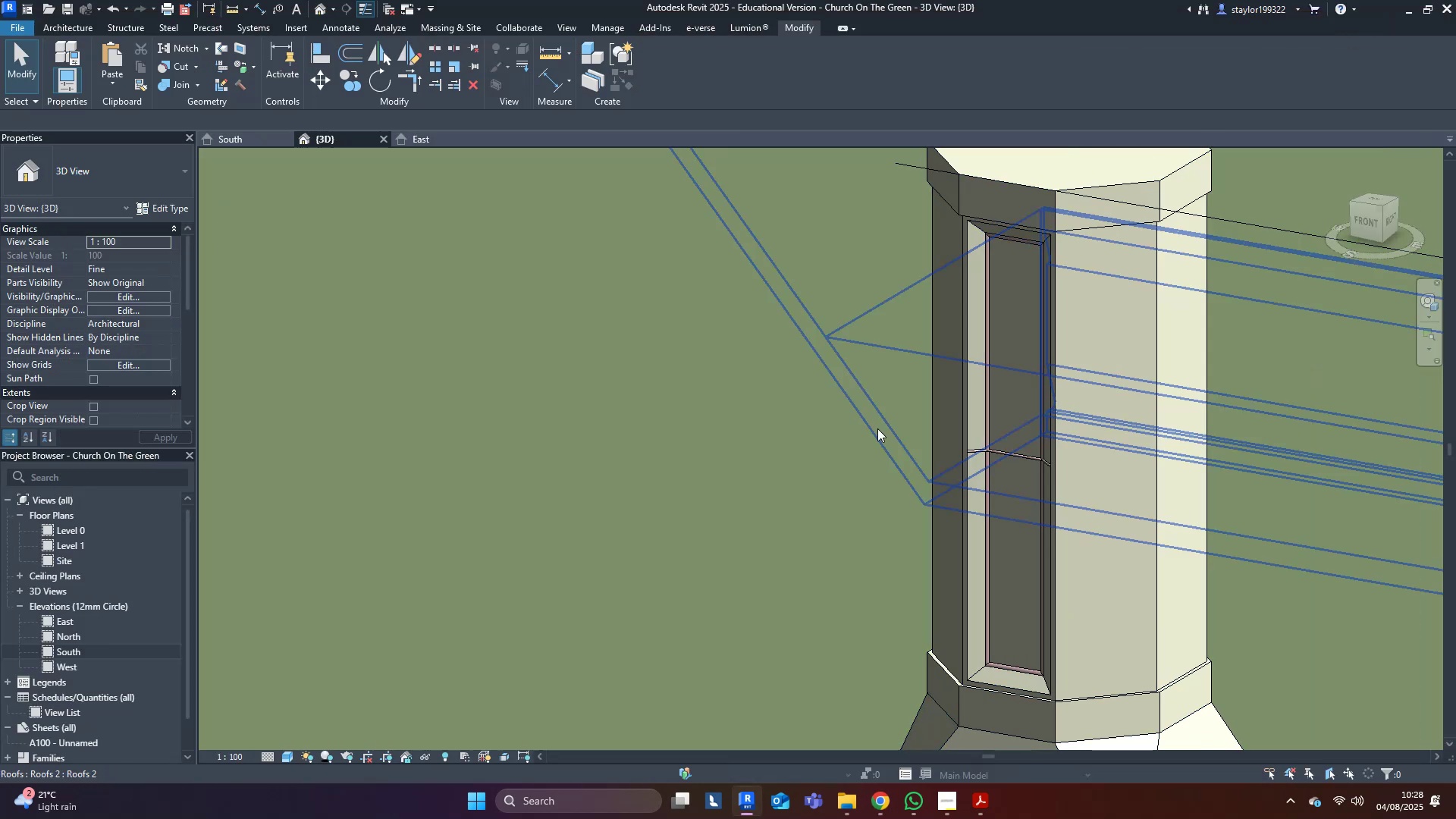 
key(Shift+ShiftLeft)
 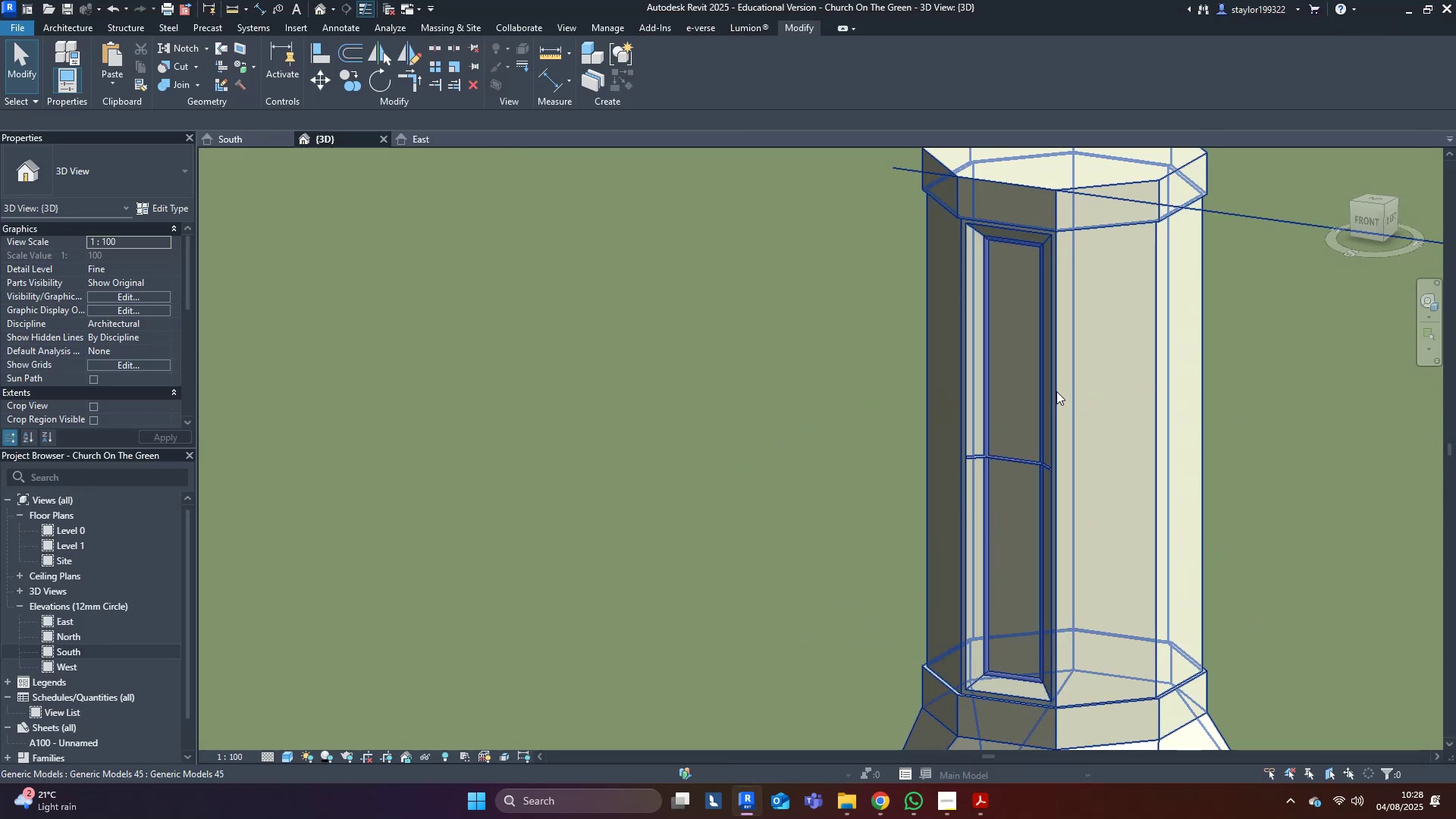 
left_click([1056, 384])
 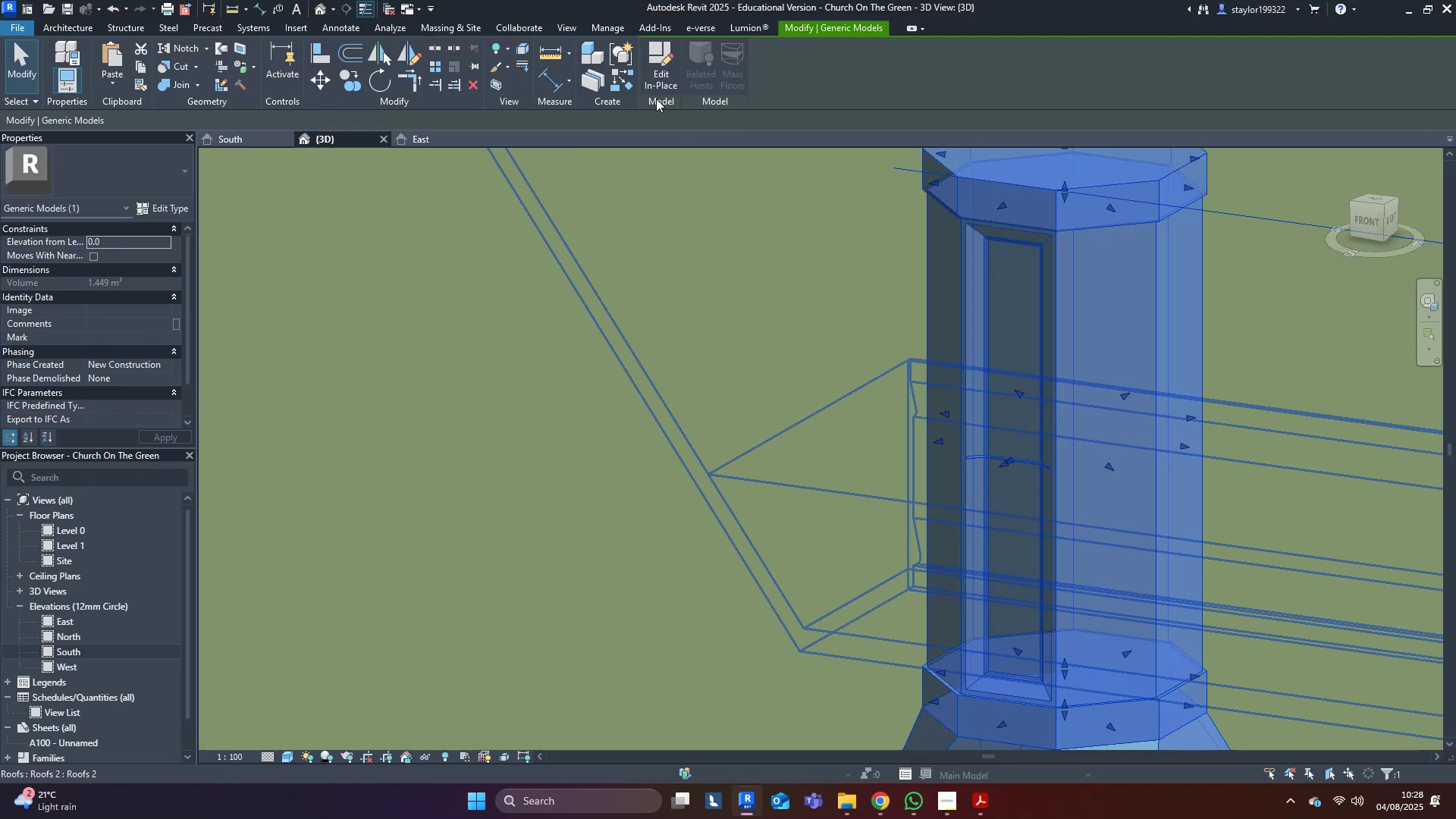 
left_click_drag(start_coordinate=[668, 59], to_coordinate=[667, 55])
 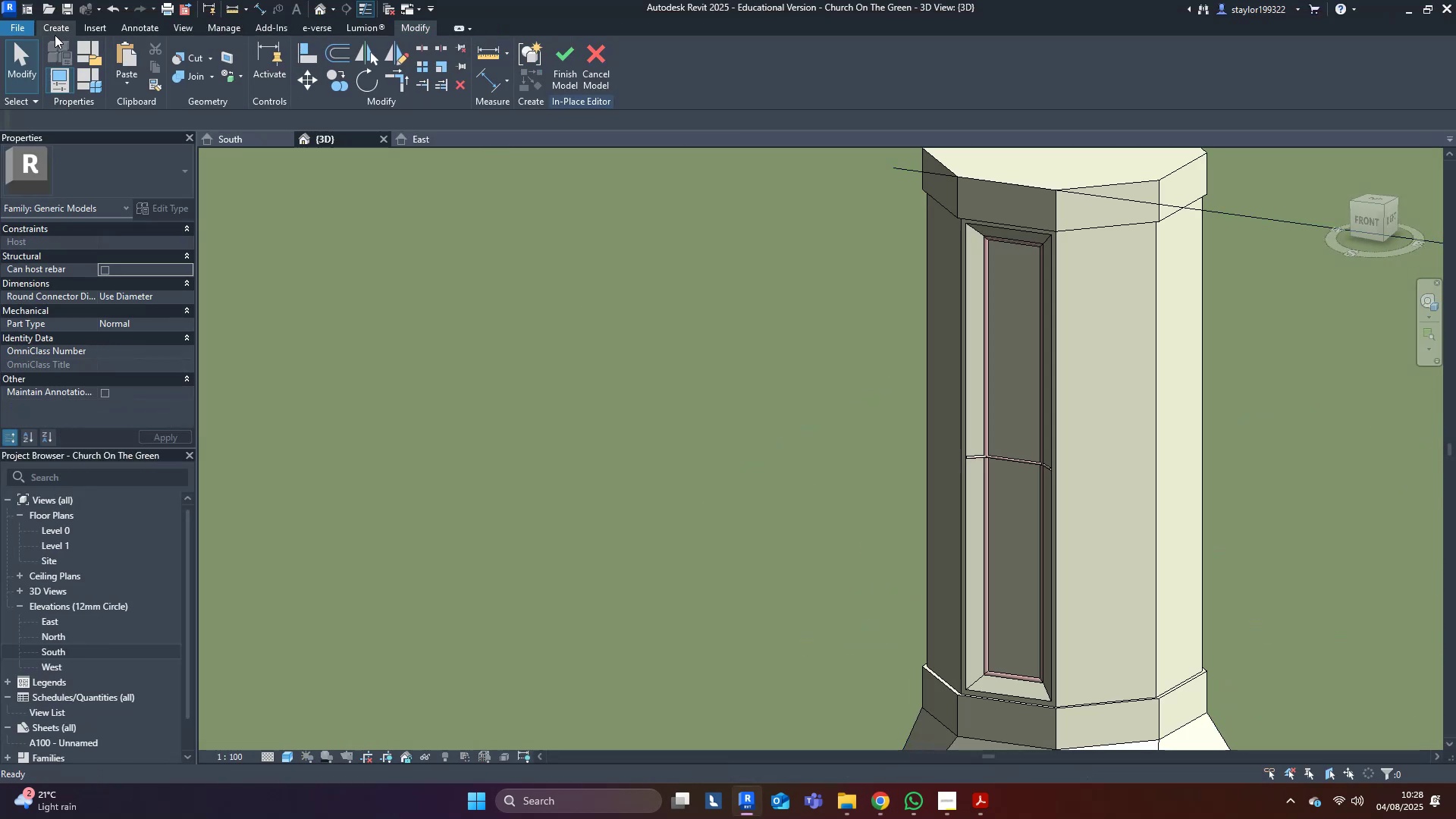 
left_click([63, 30])
 